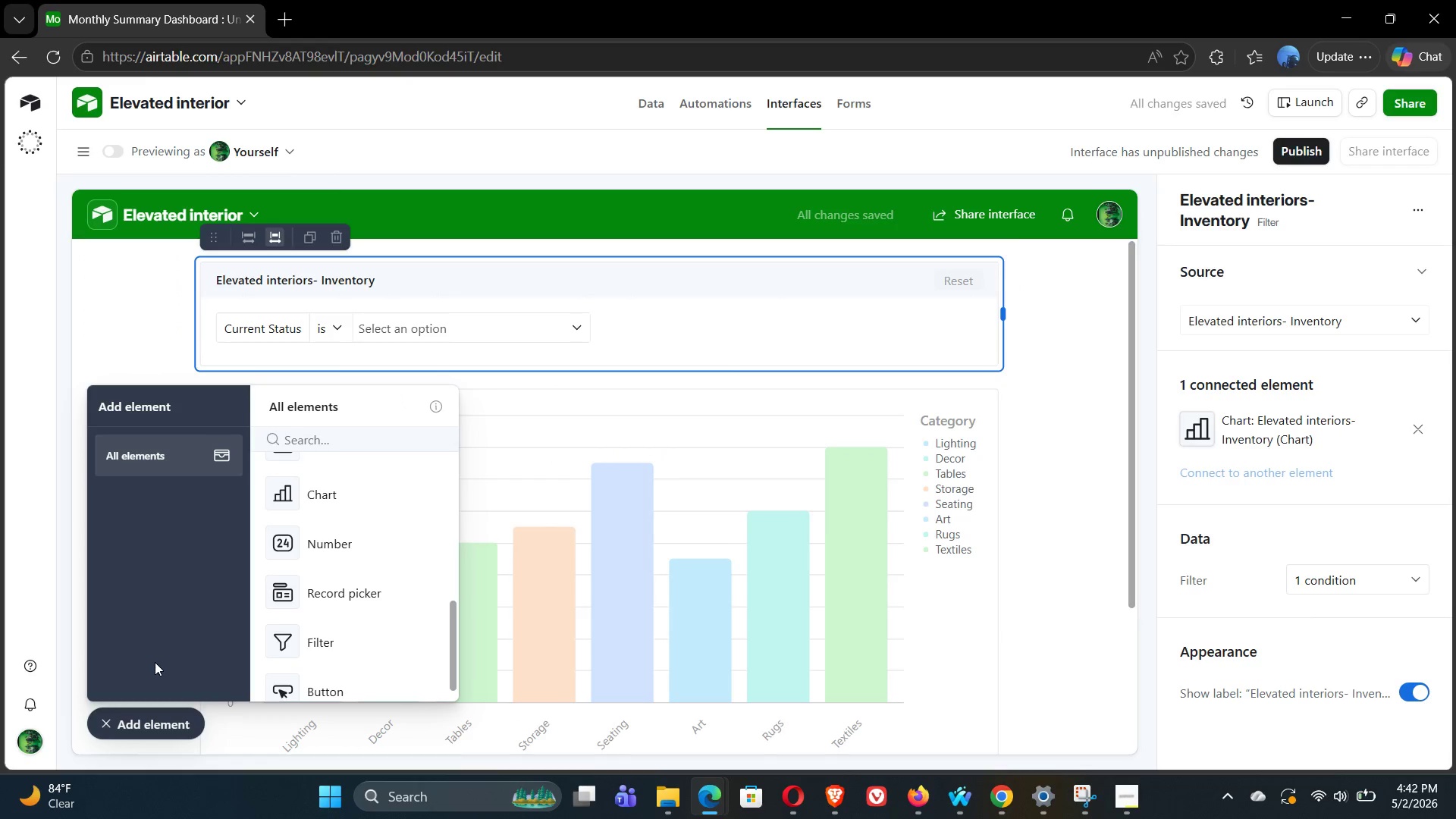 
left_click([108, 723])
 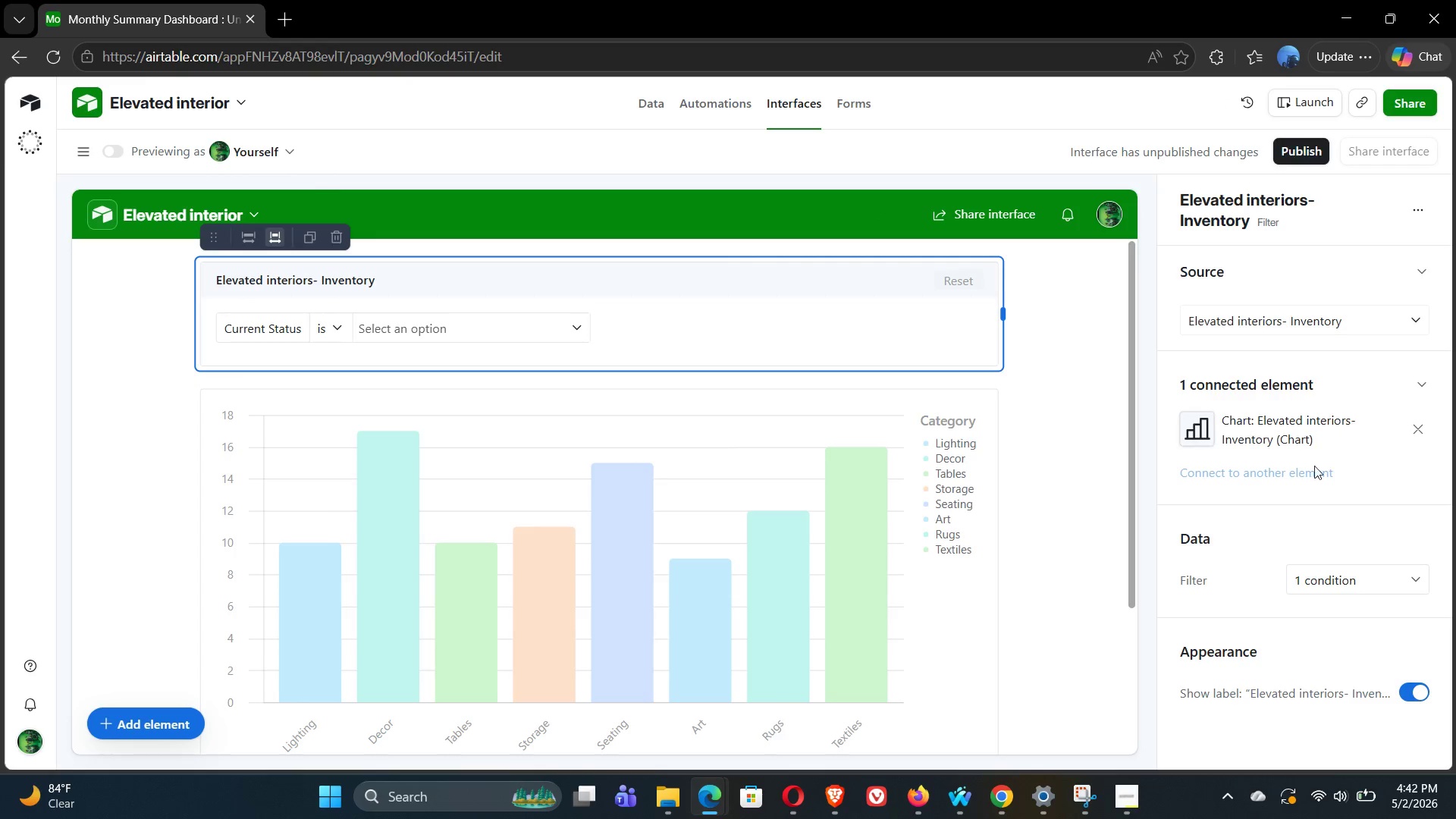 
left_click([1404, 576])
 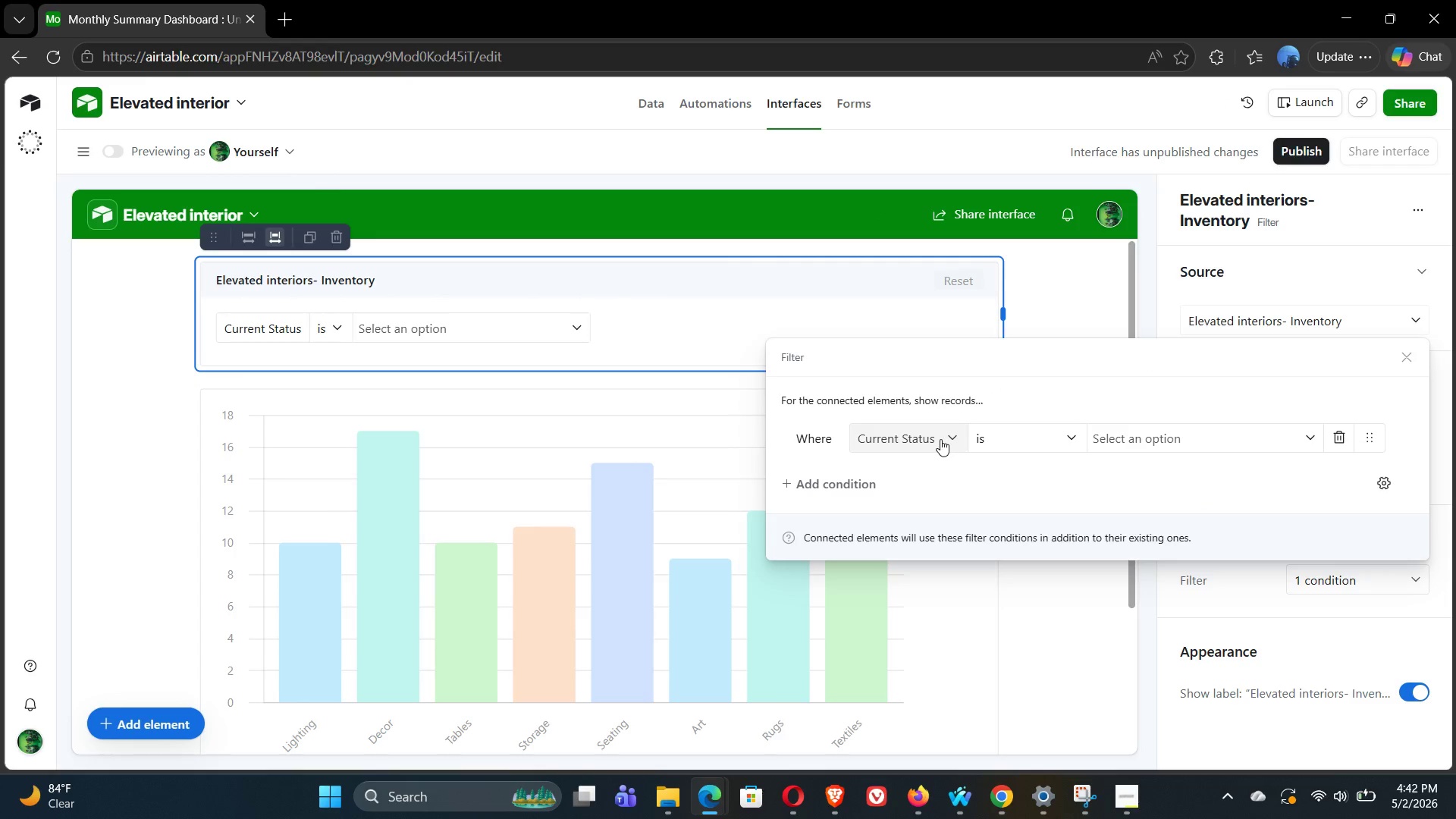 
left_click([939, 439])
 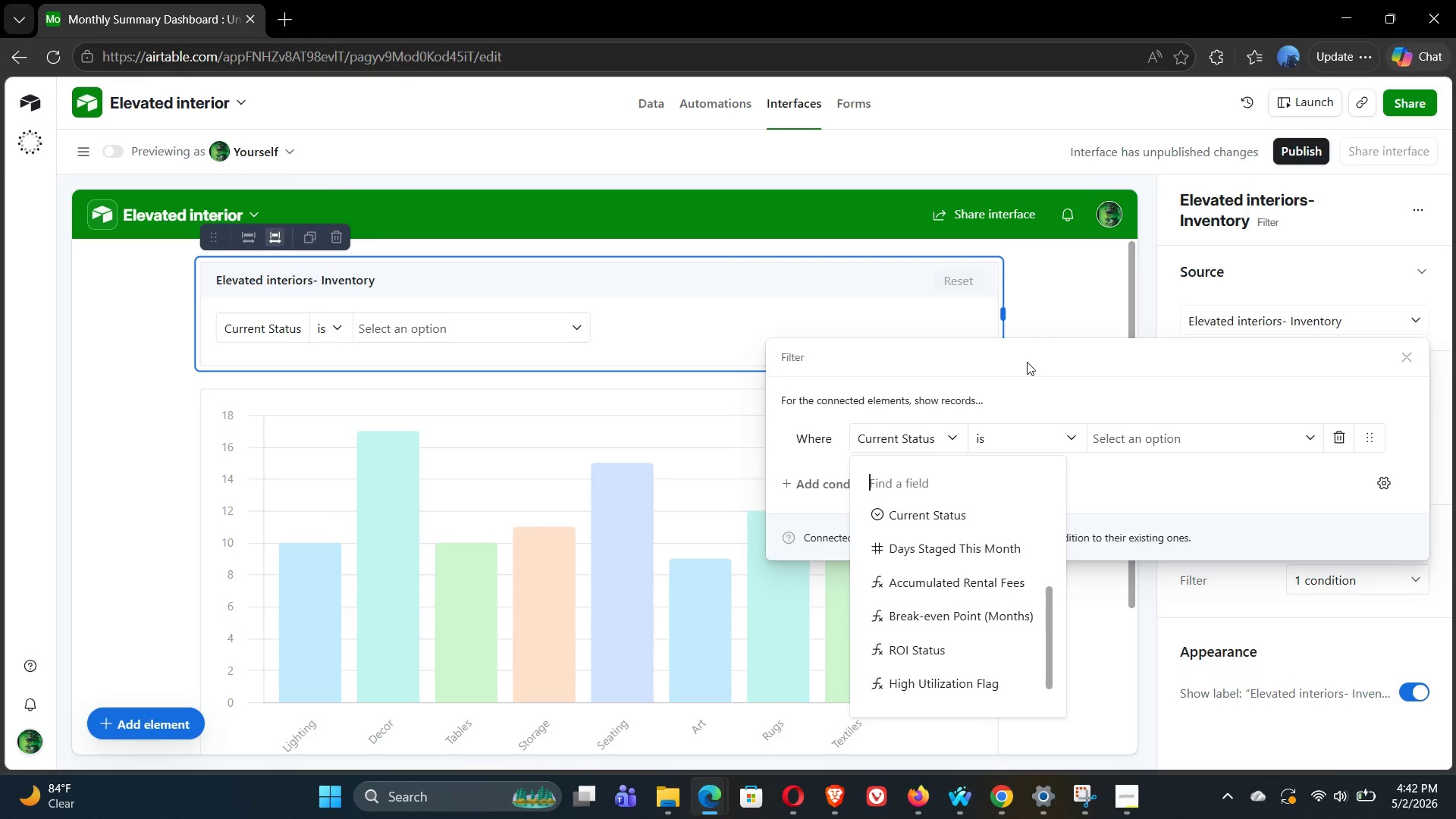 
wait(25.27)
 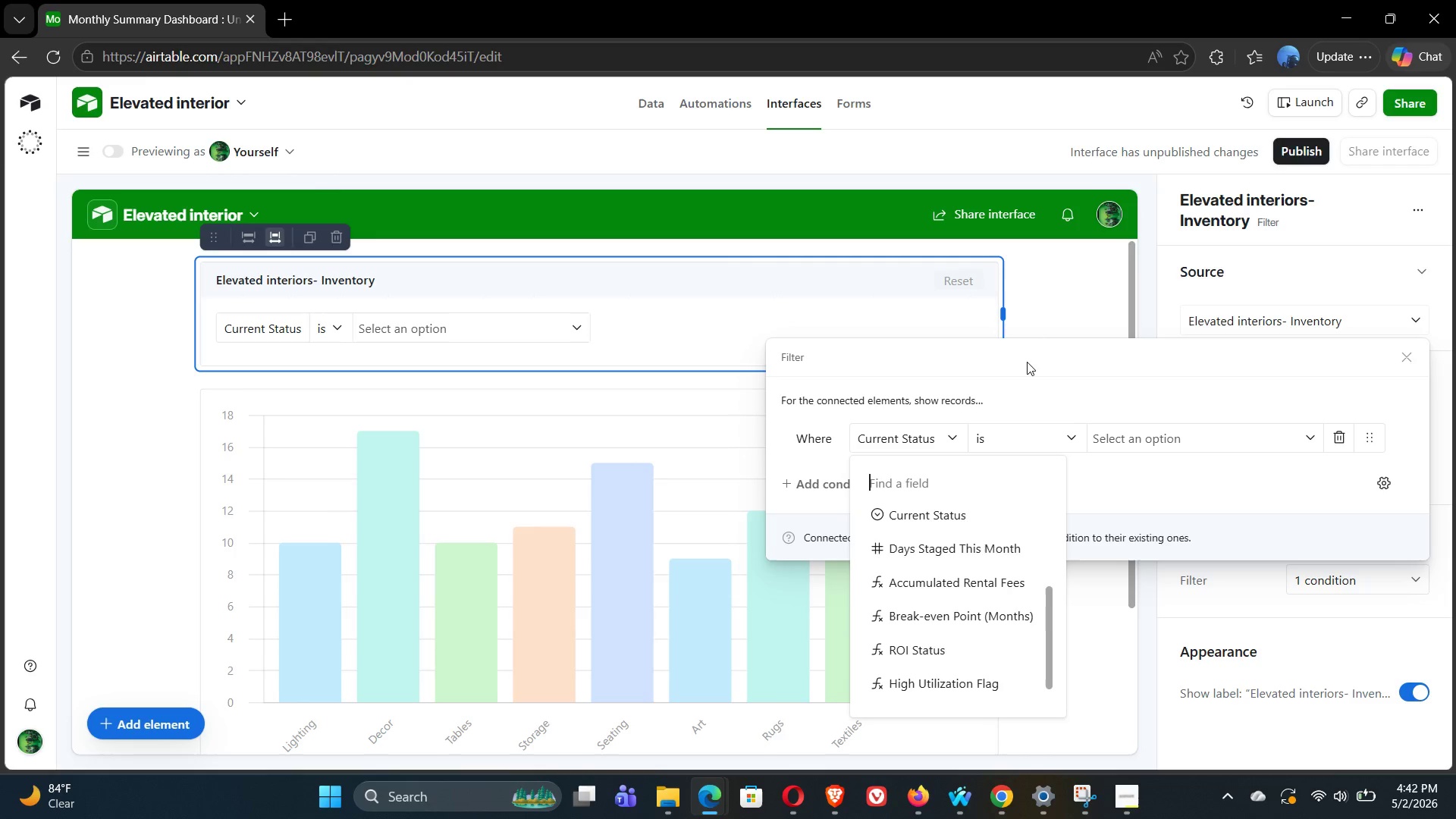 
left_click_drag(start_coordinate=[1048, 629], to_coordinate=[1072, 682])
 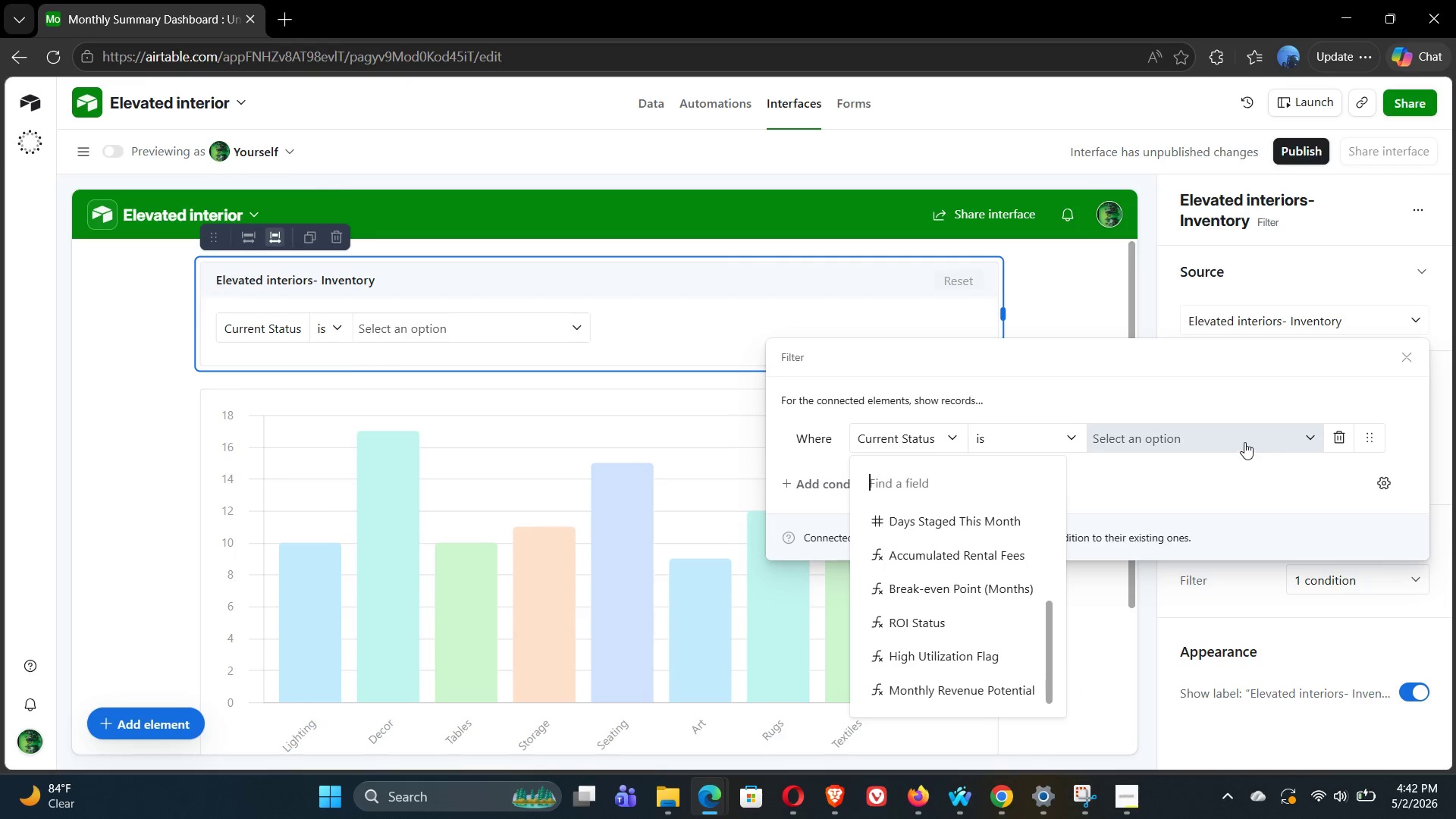 
left_click([1244, 442])
 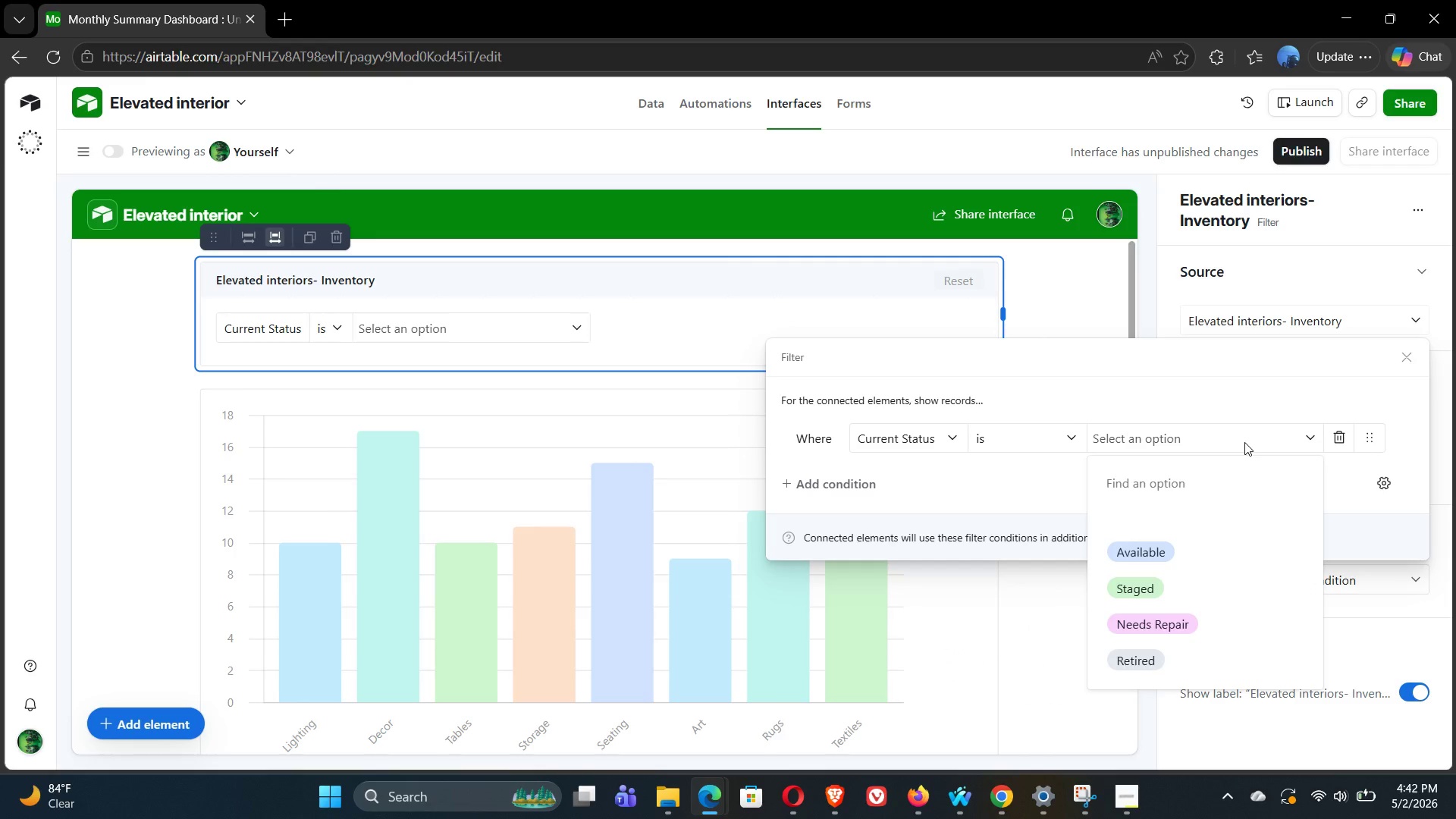 
left_click([1244, 442])
 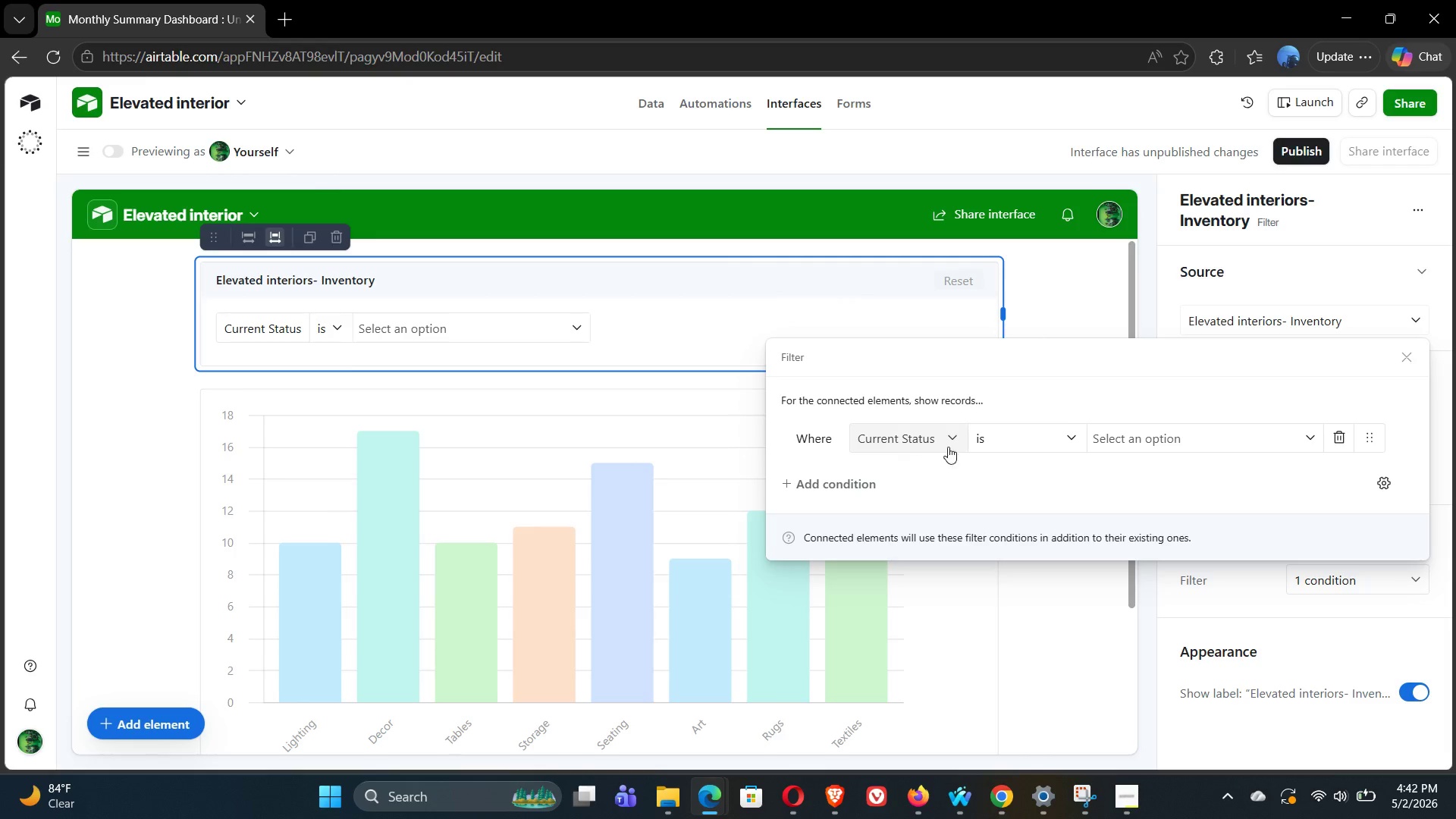 
wait(13.69)
 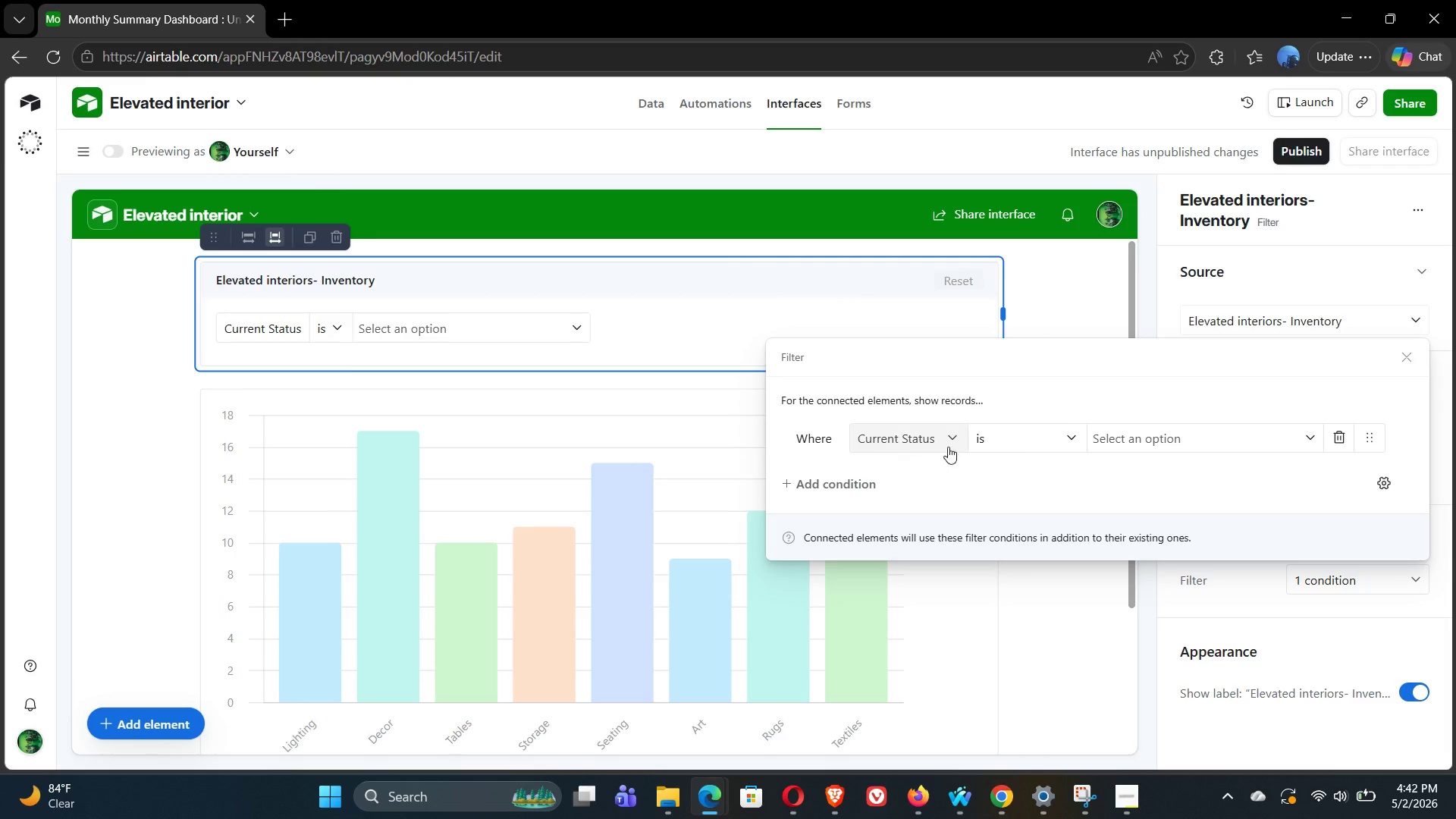 
left_click([924, 447])
 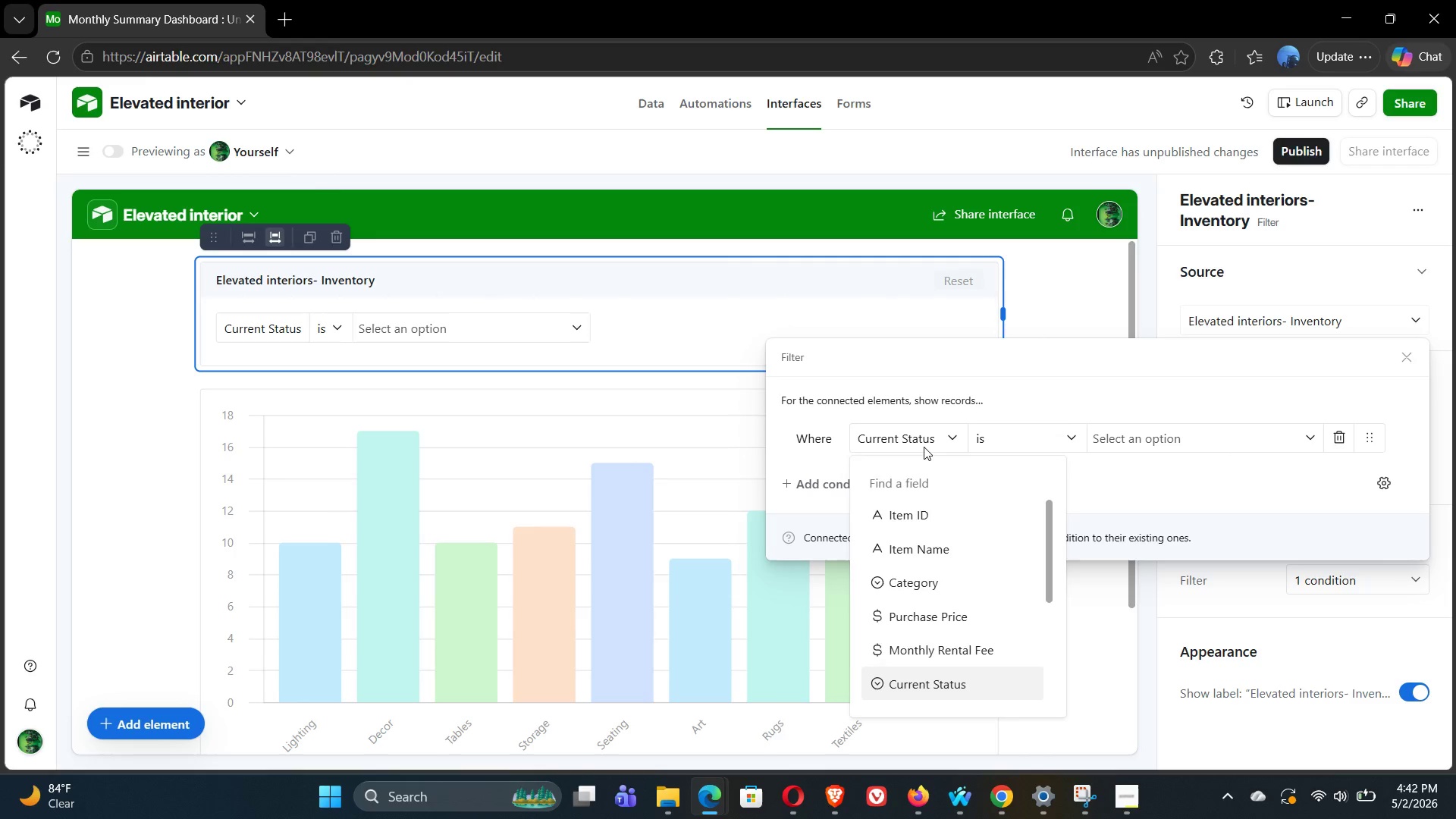 
left_click([924, 447])
 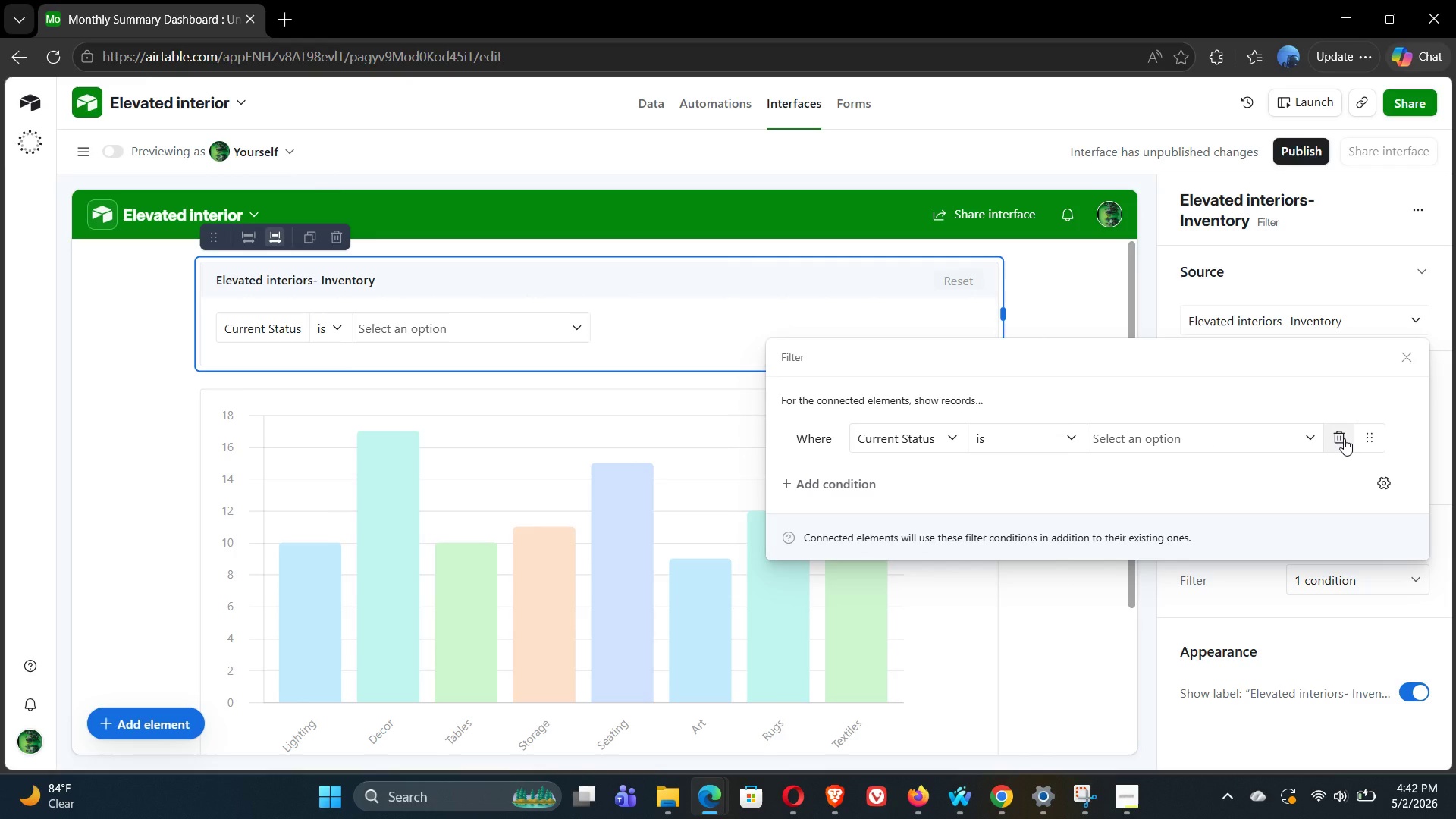 
left_click([1344, 438])
 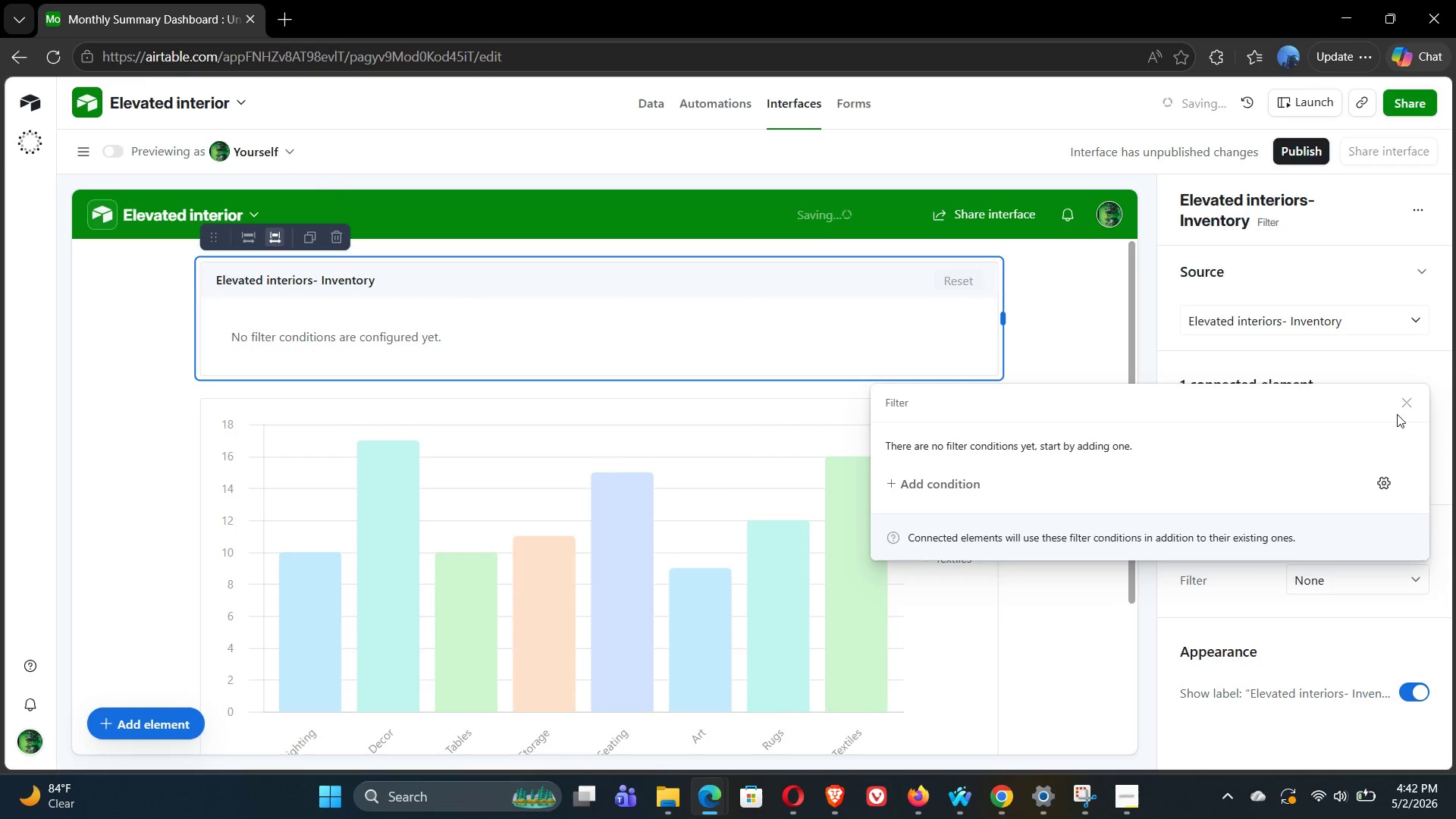 
left_click([1409, 405])
 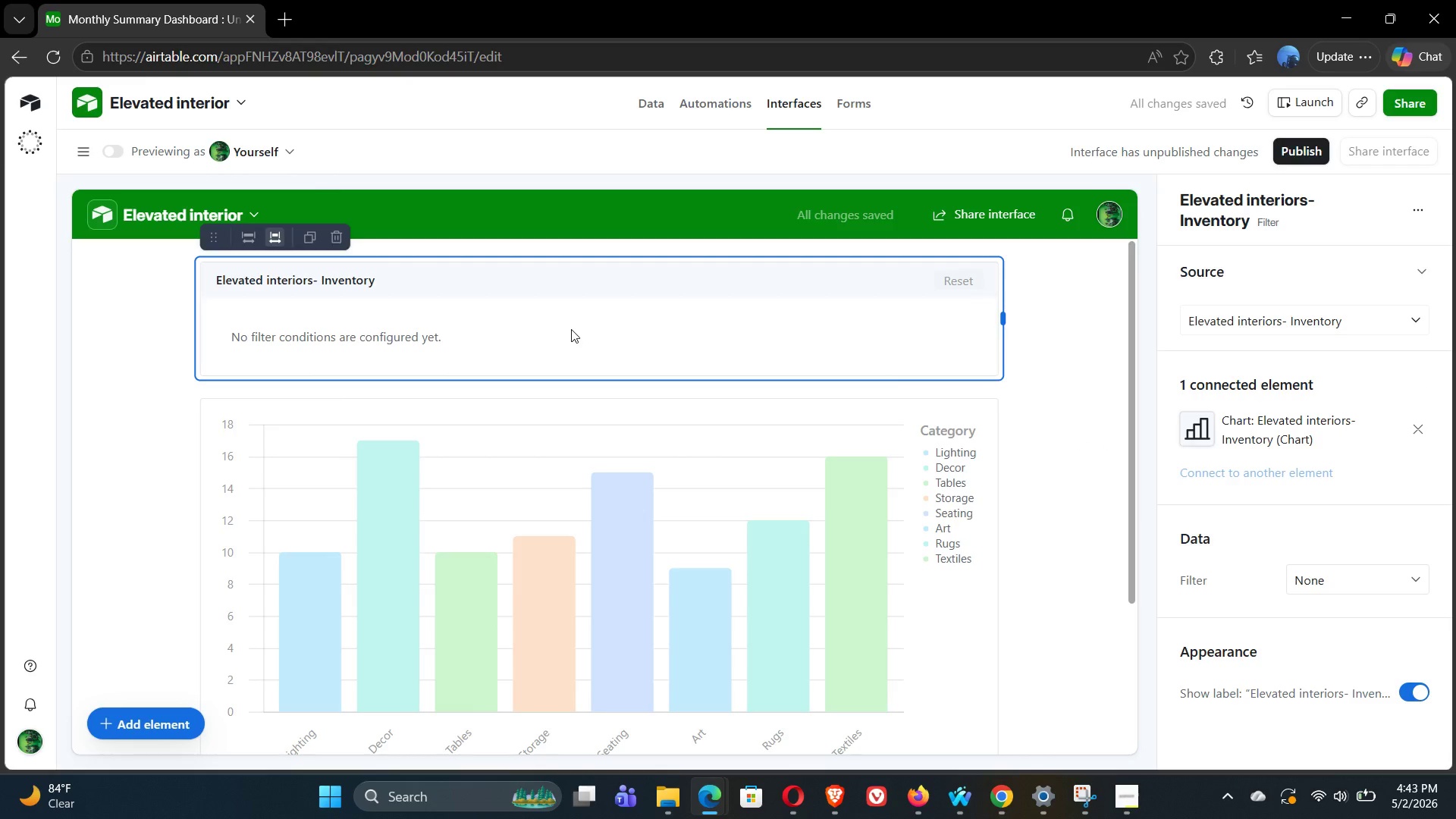 
key(Control+Z)
 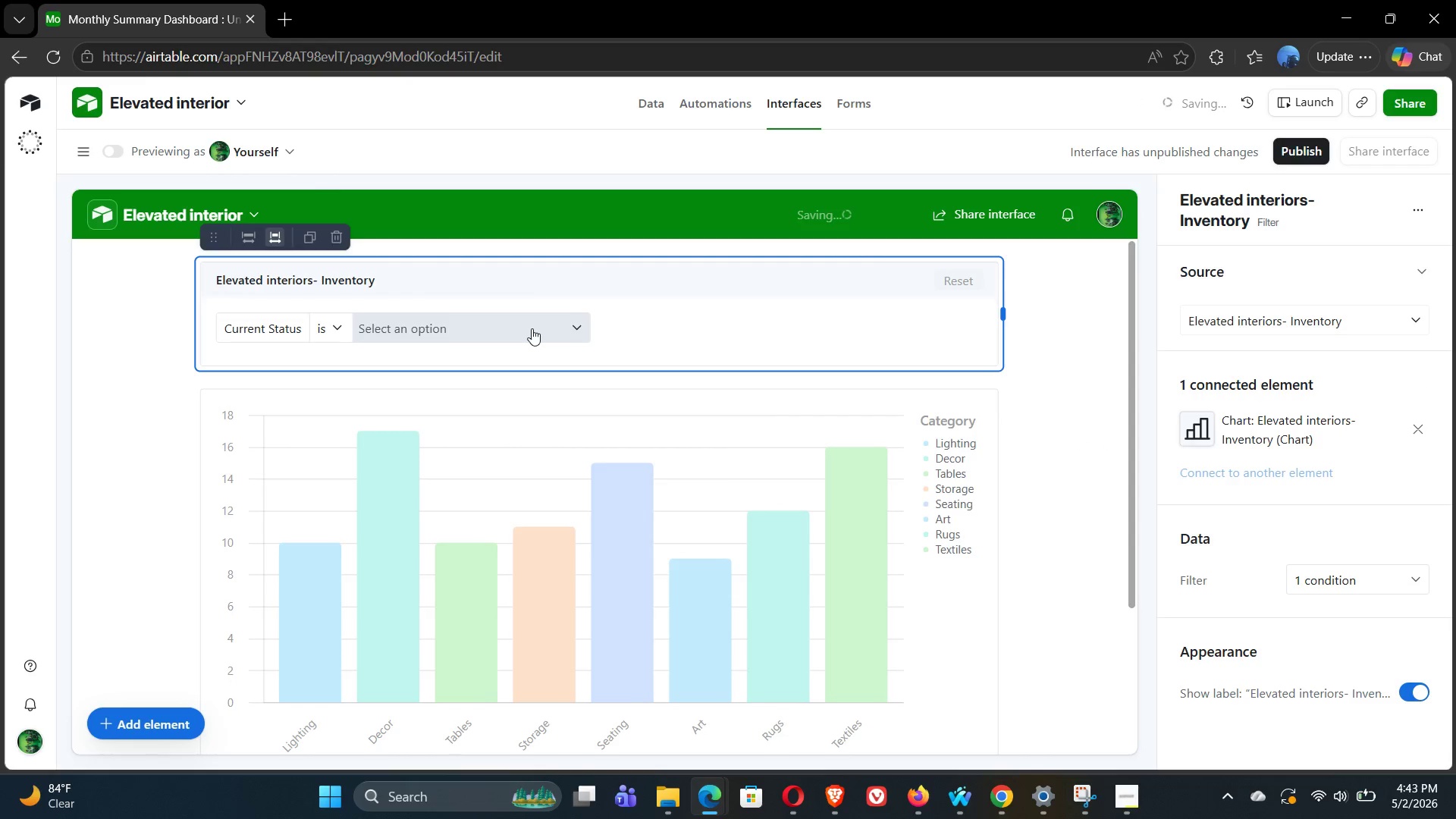 
key(Control+Z)
 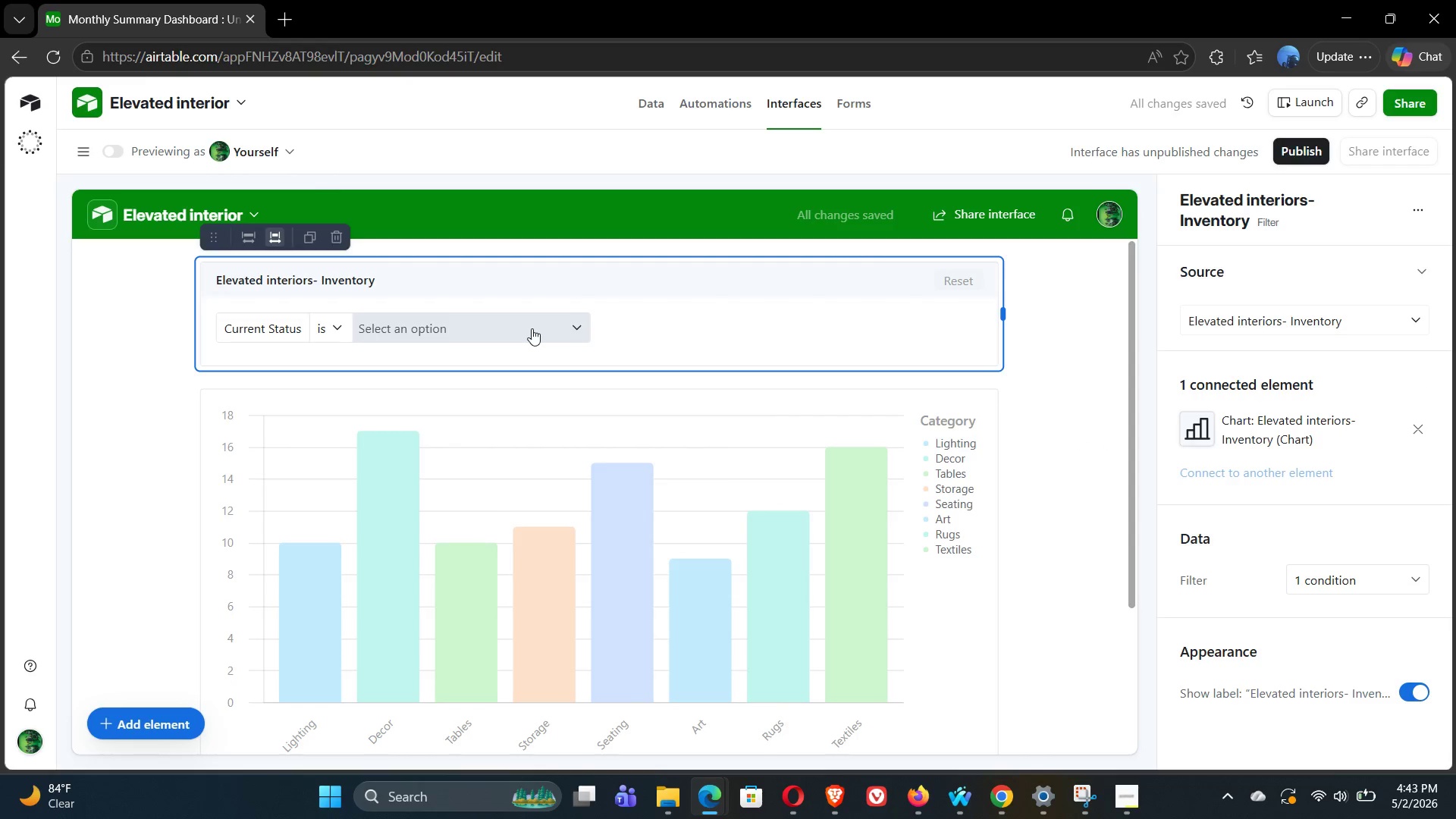 
key(Control+Z)
 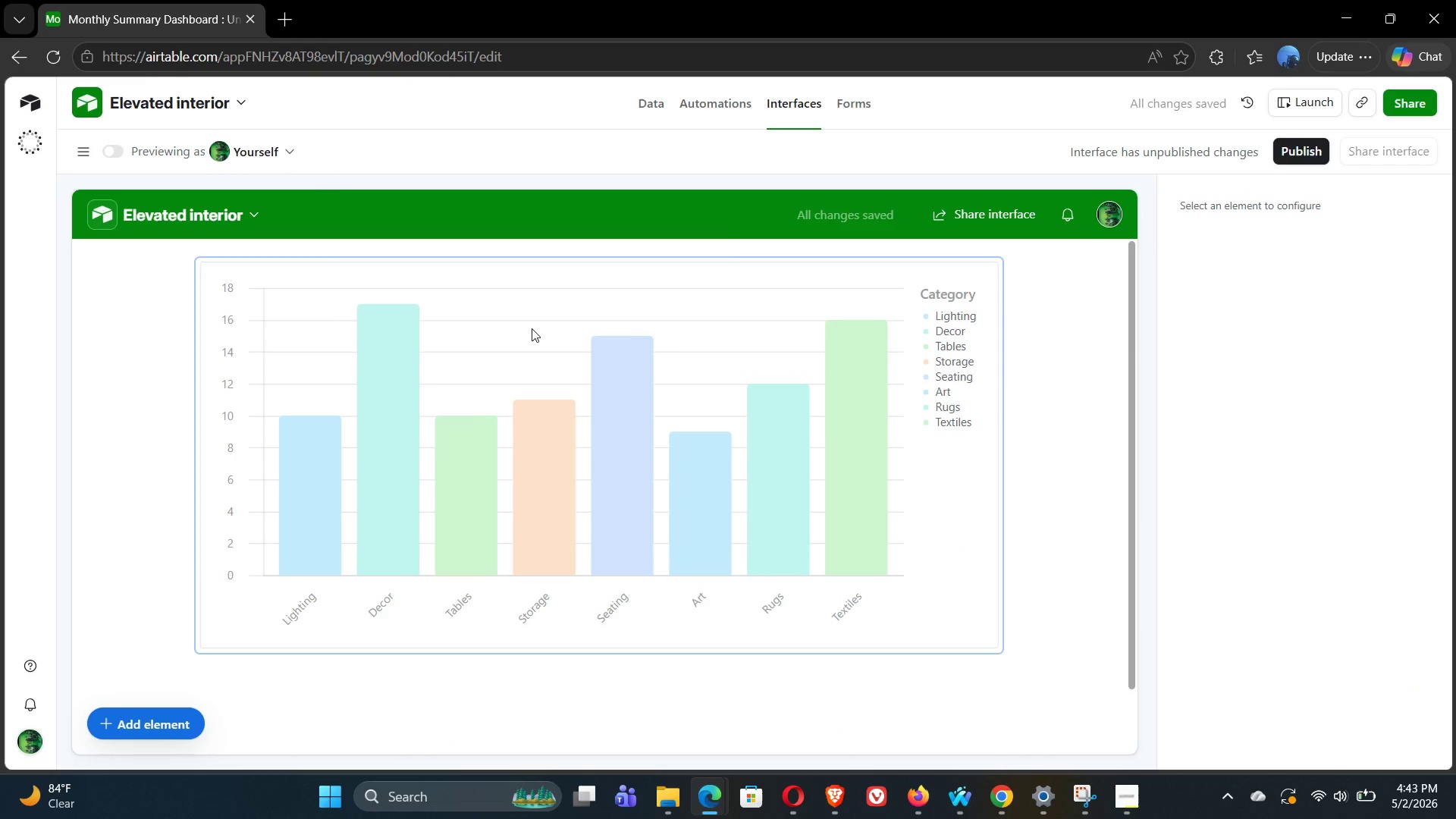 
key(Control+Z)
 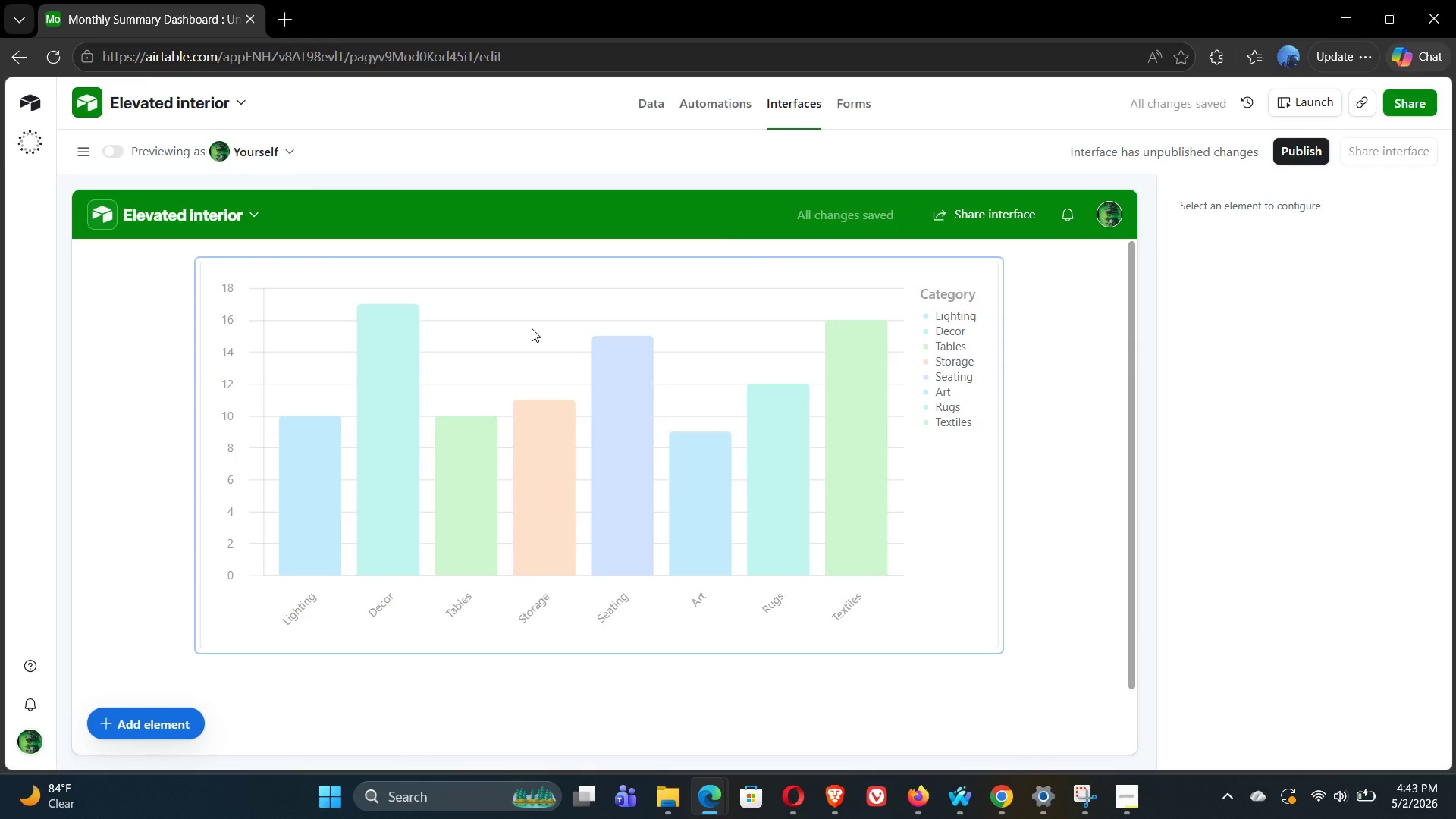 
key(Control+Z)
 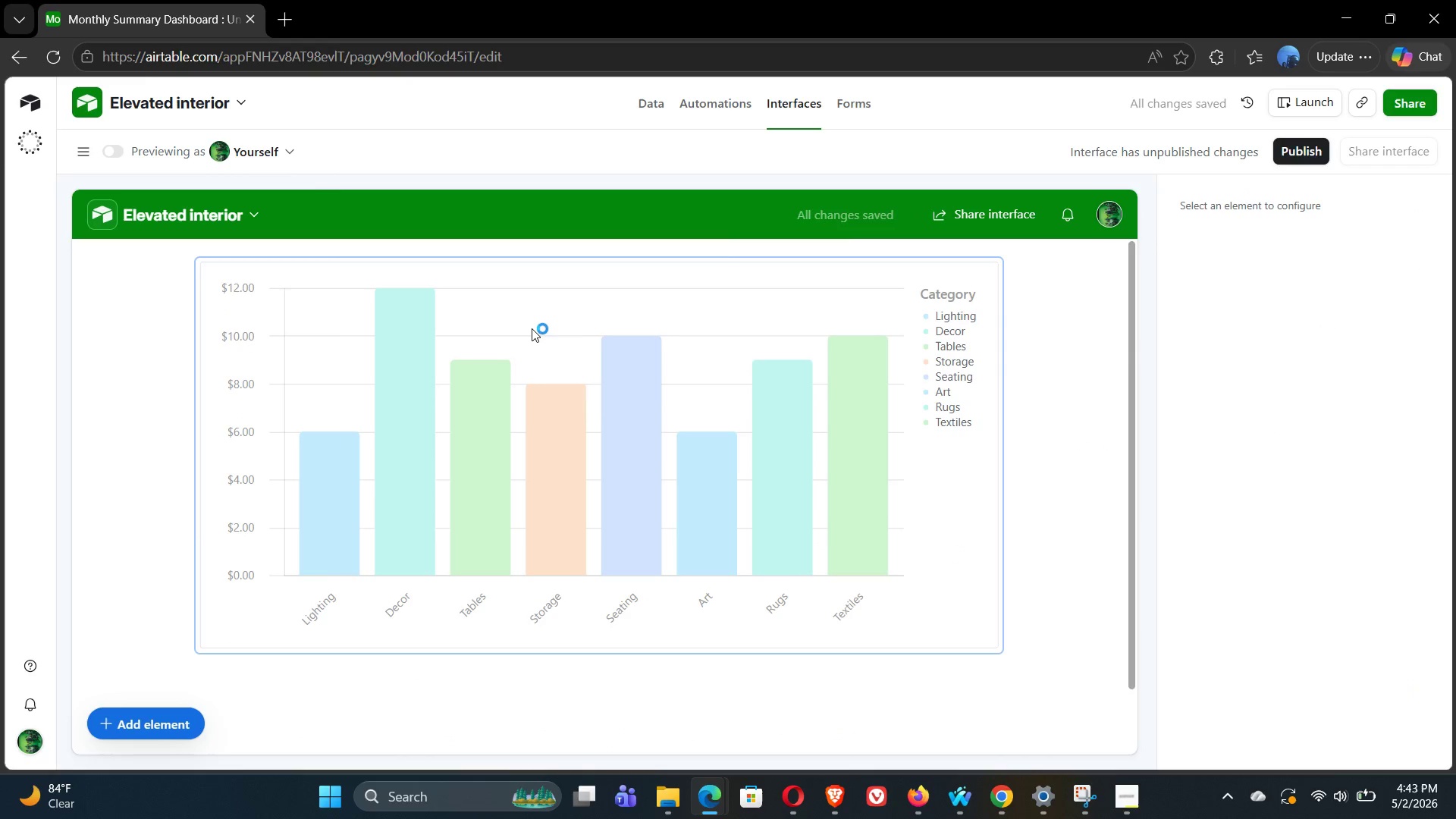 
key(Control+Z)
 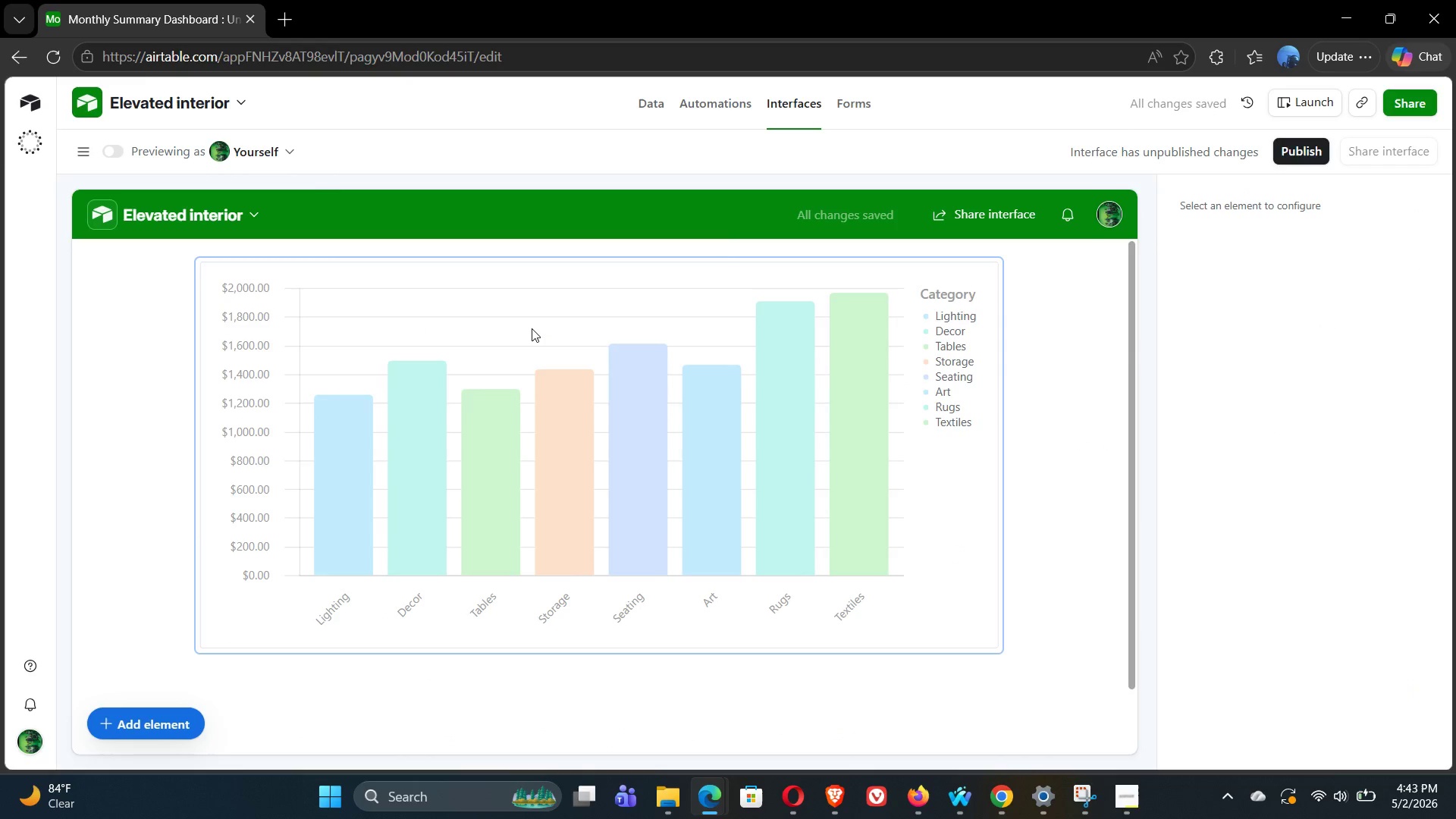 
key(Control+Z)
 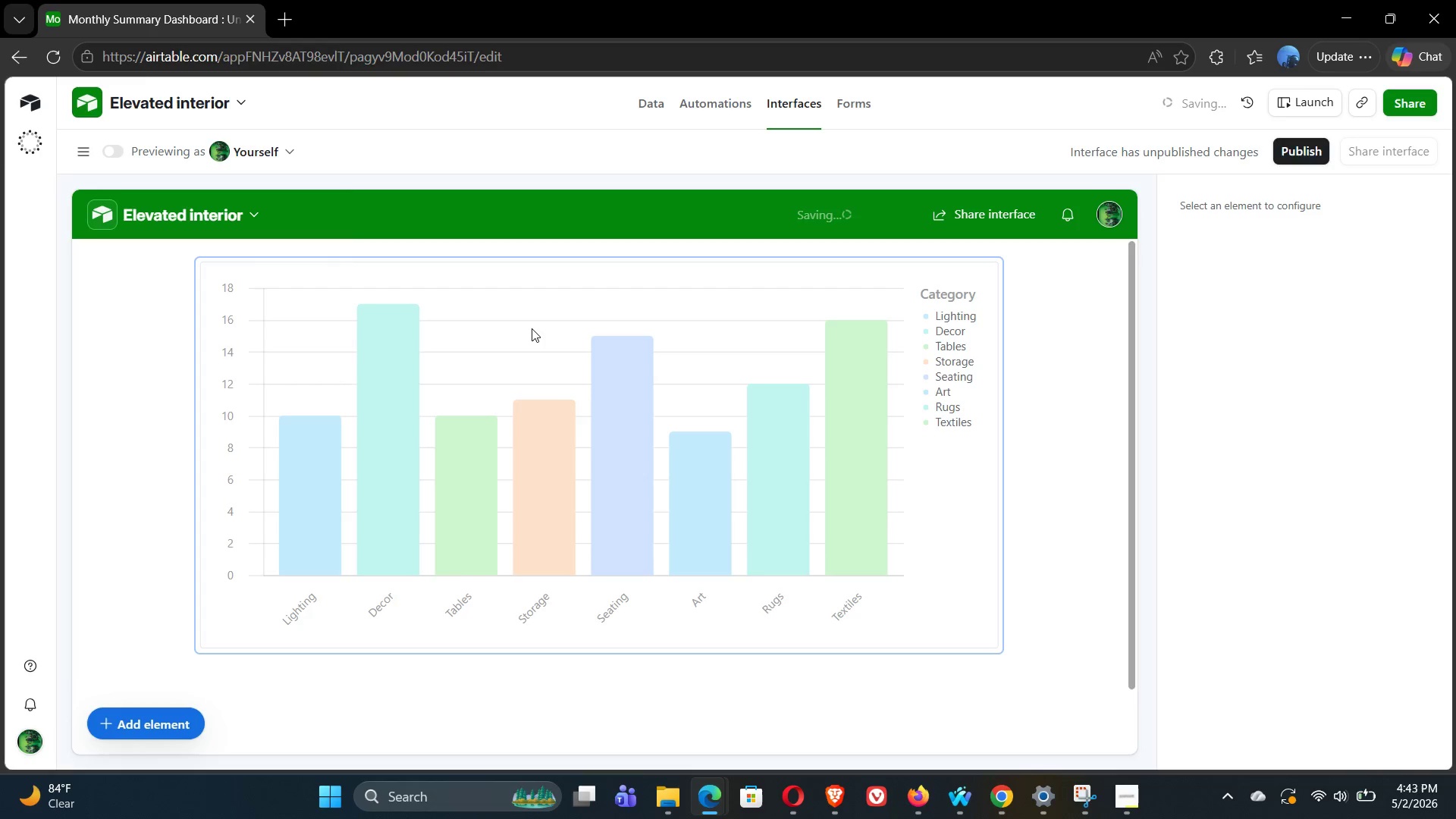 
key(Control+Z)
 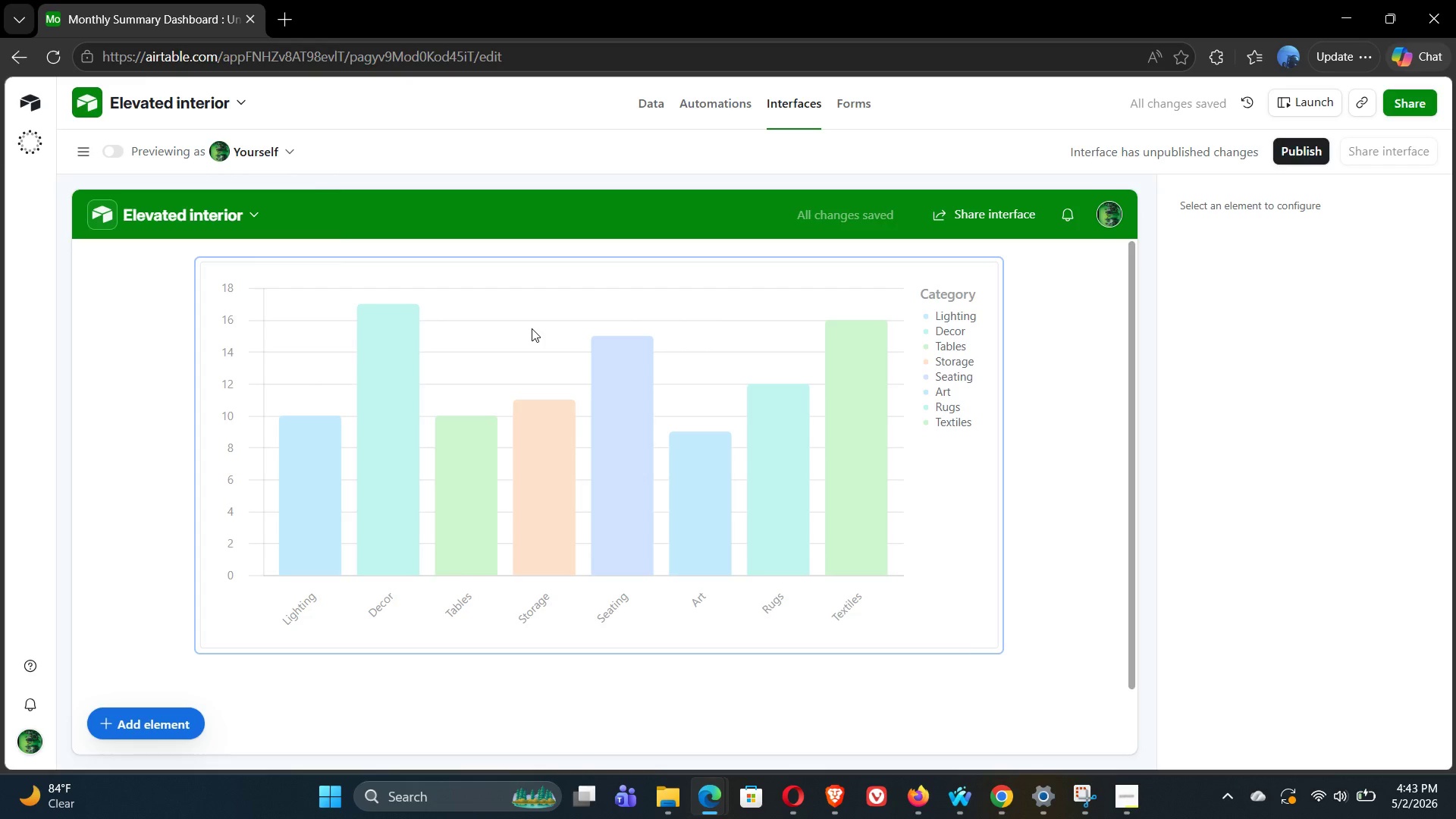 
key(Control+Z)
 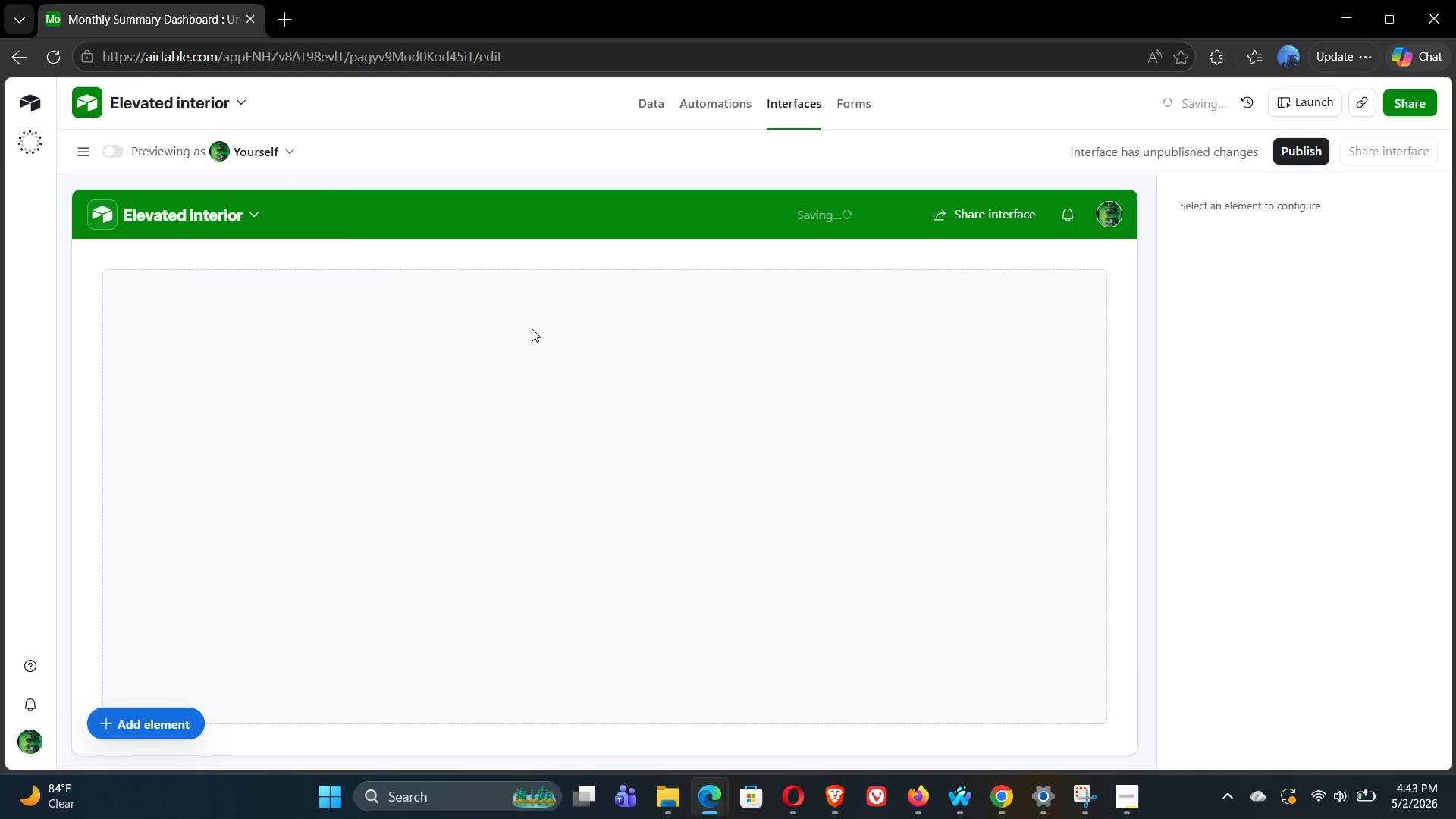 
key(Control+Z)
 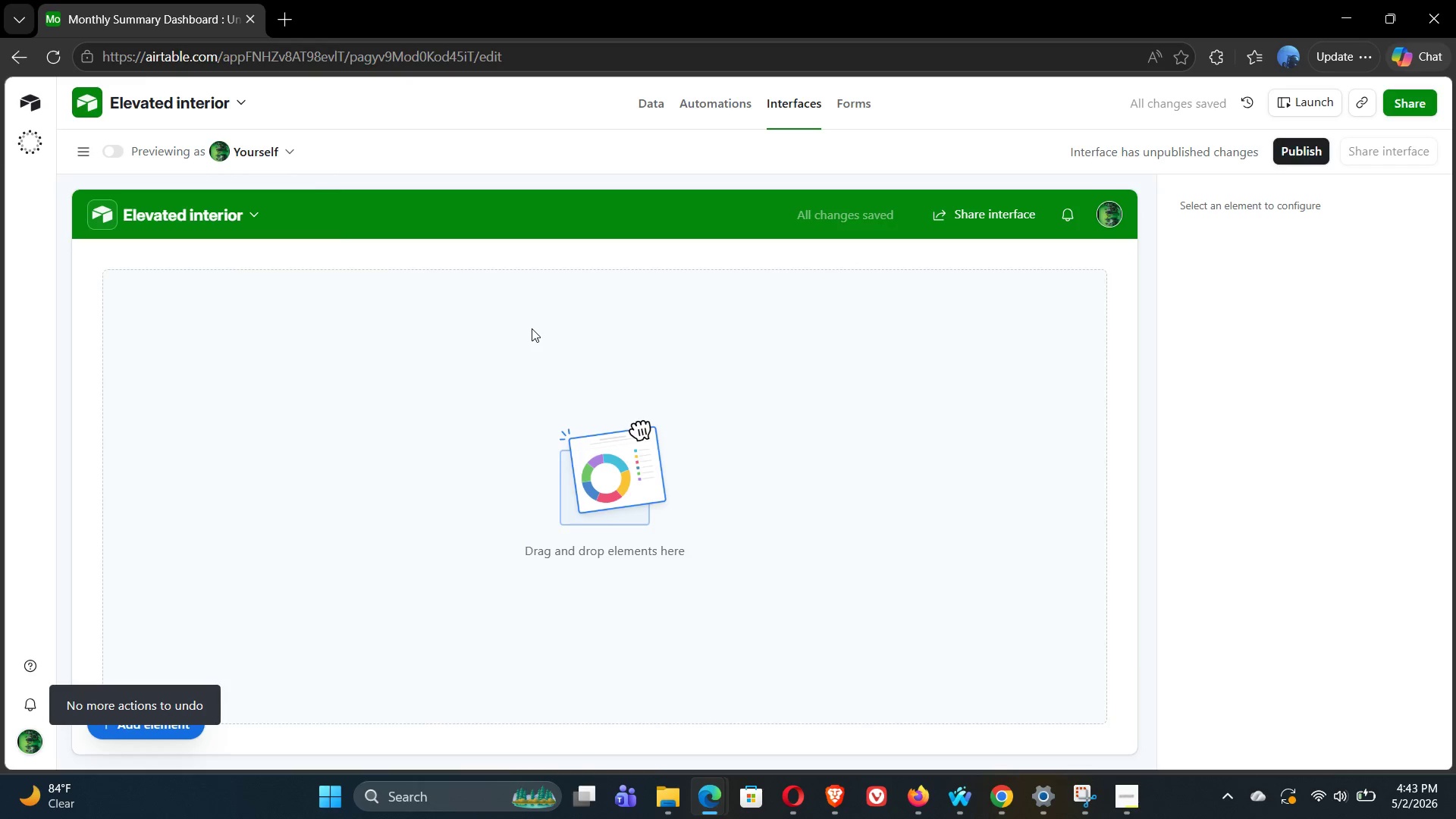 
key(Control+Z)
 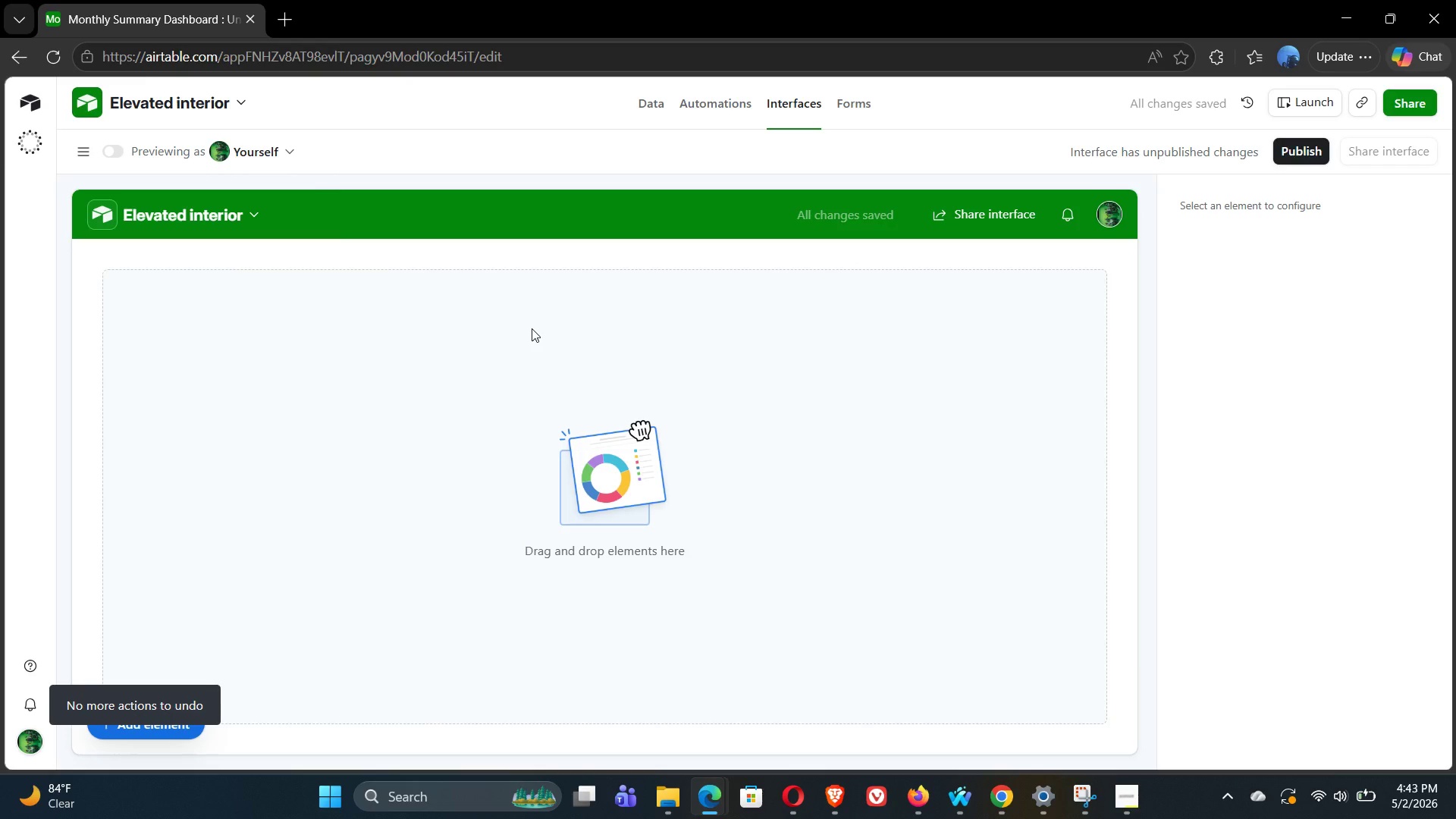 
key(Control+Z)
 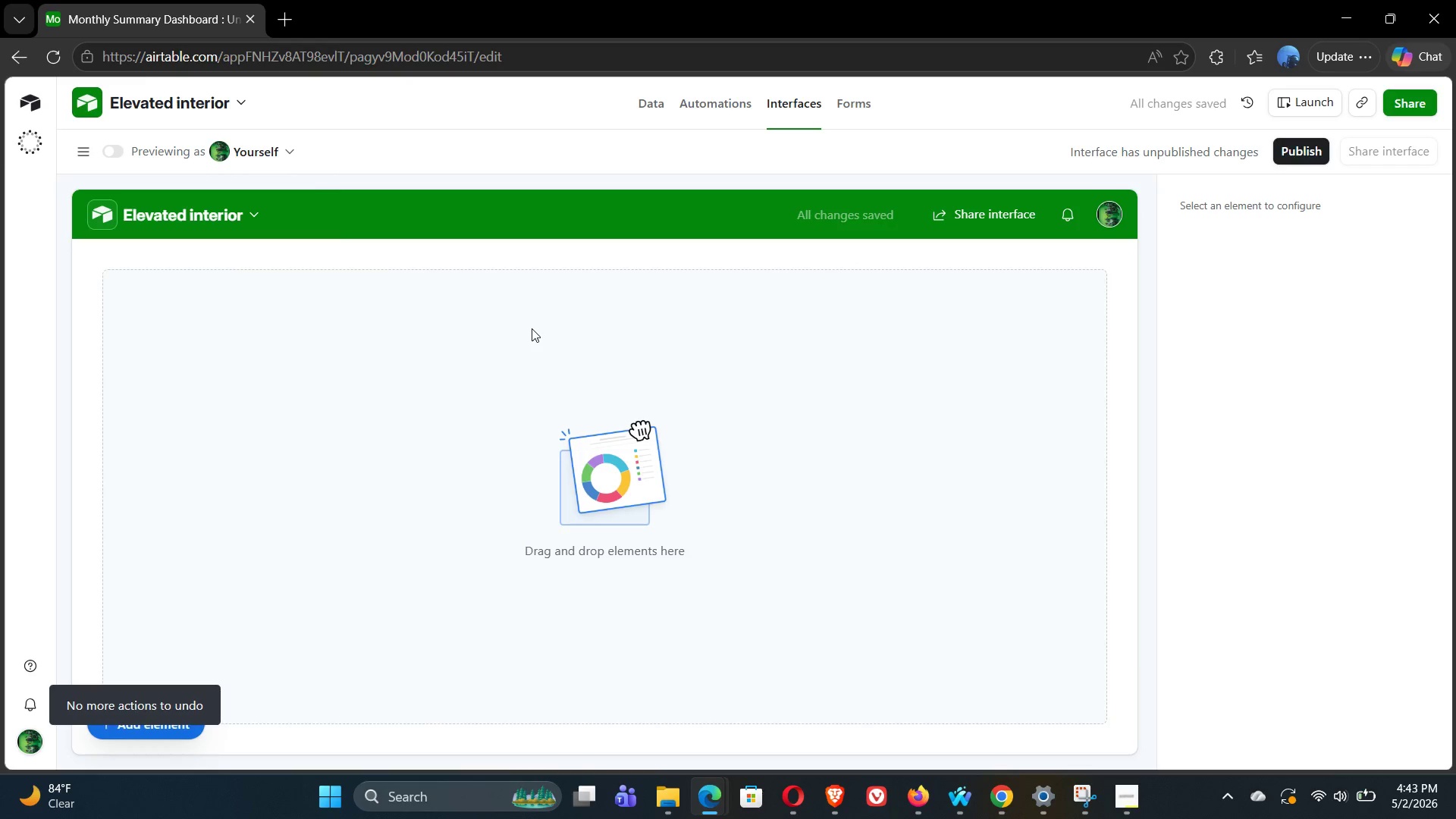 
key(Control+Z)
 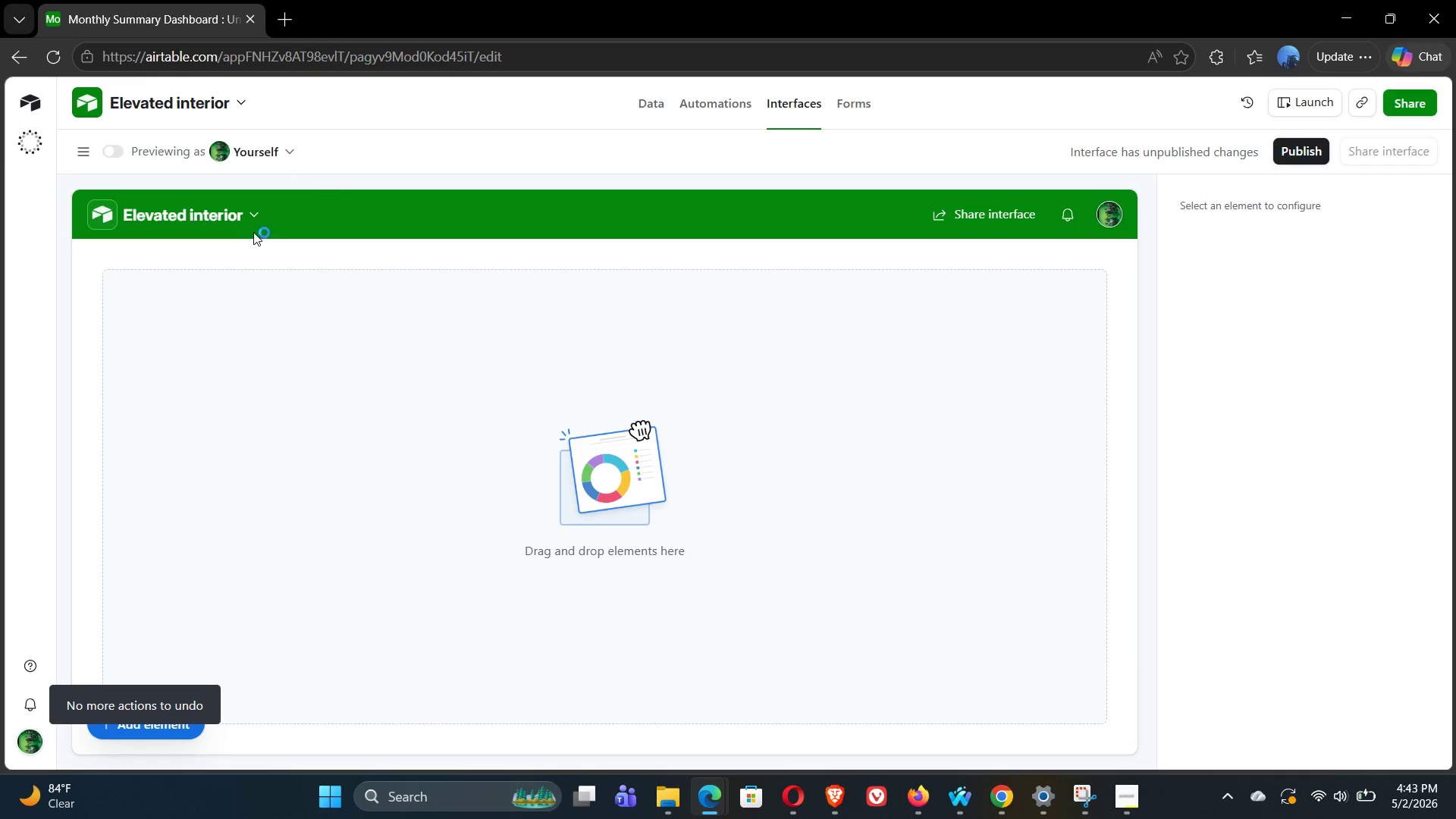 
left_click([253, 213])
 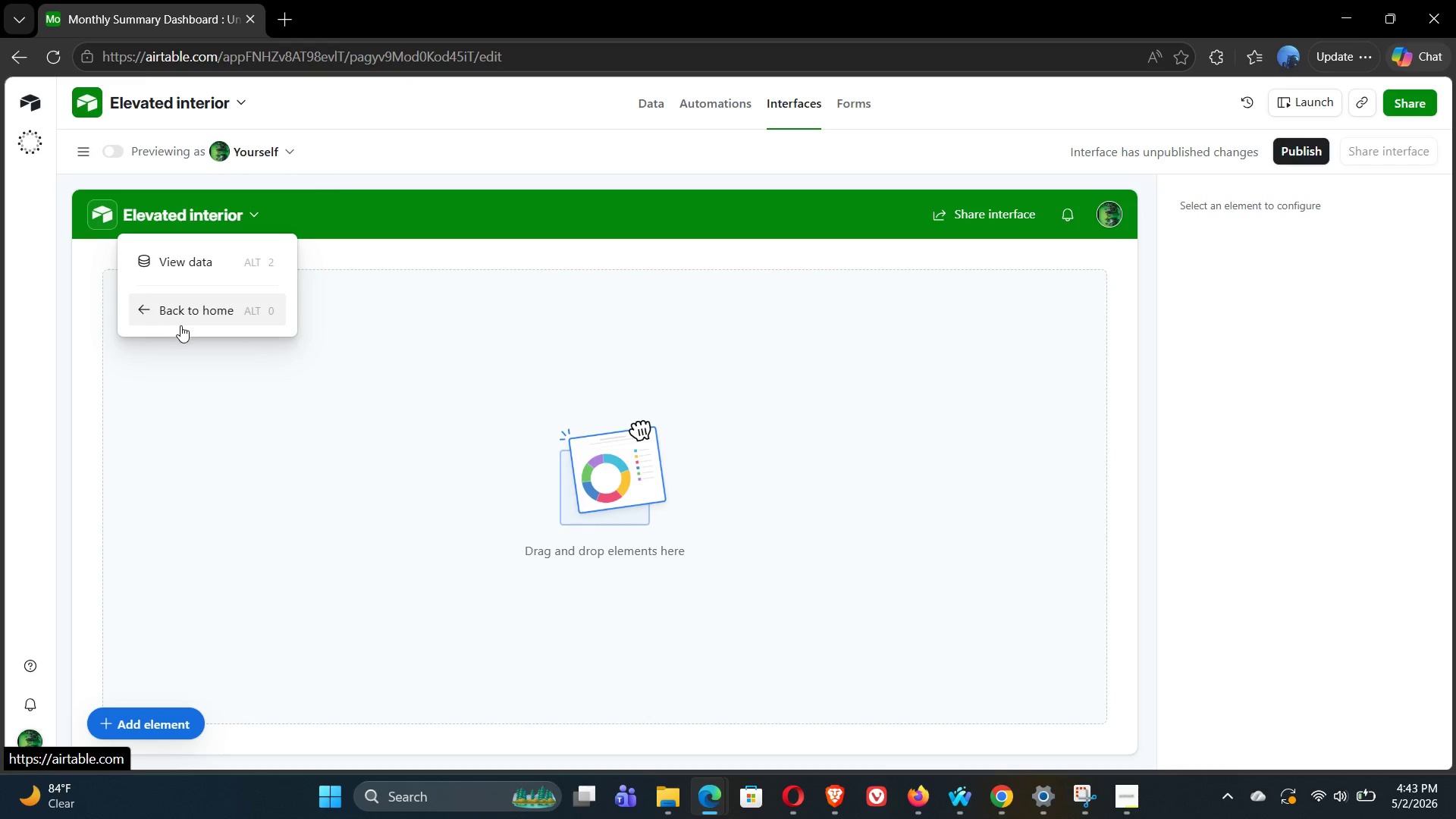 
left_click([181, 315])
 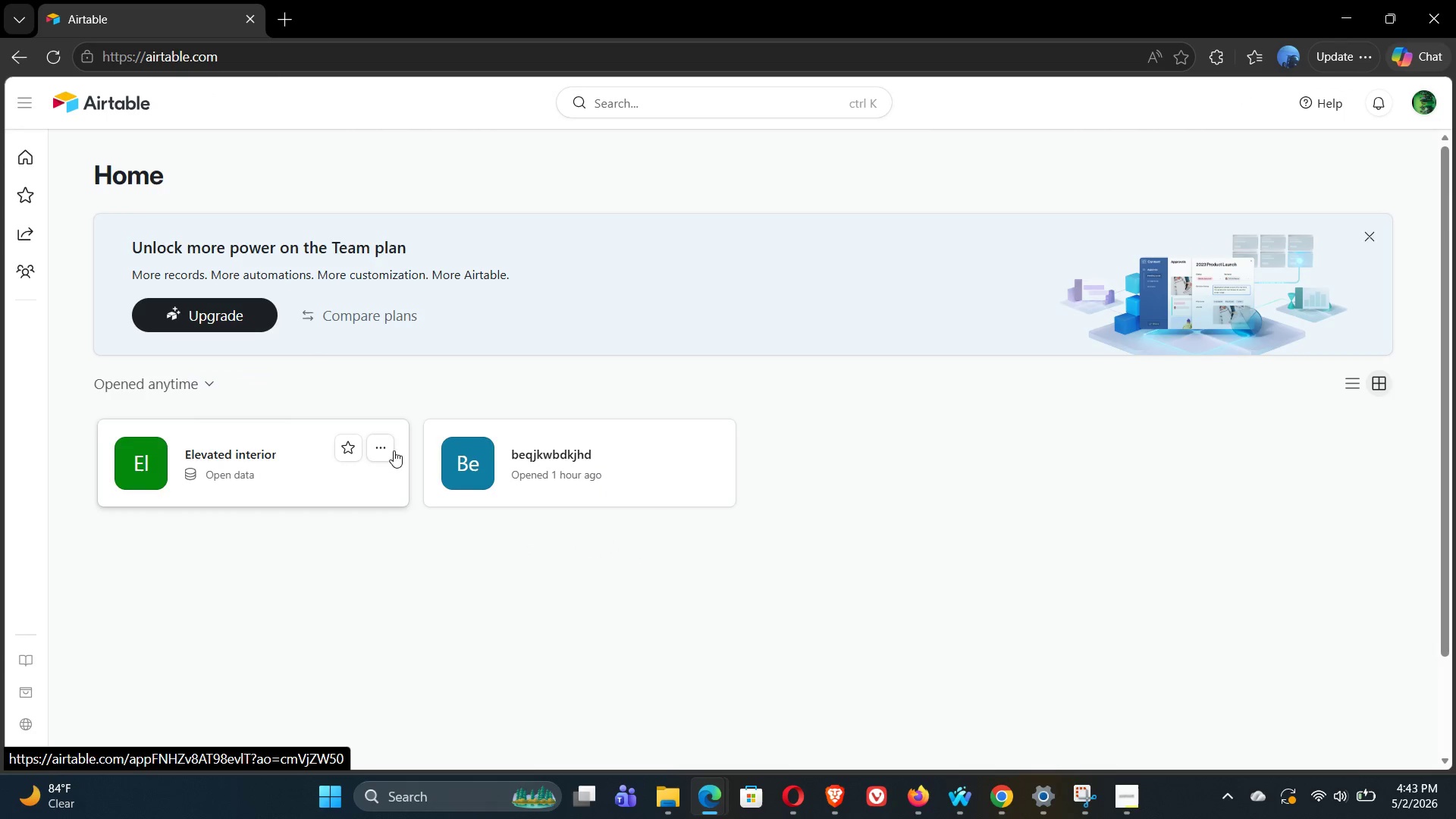 
wait(6.58)
 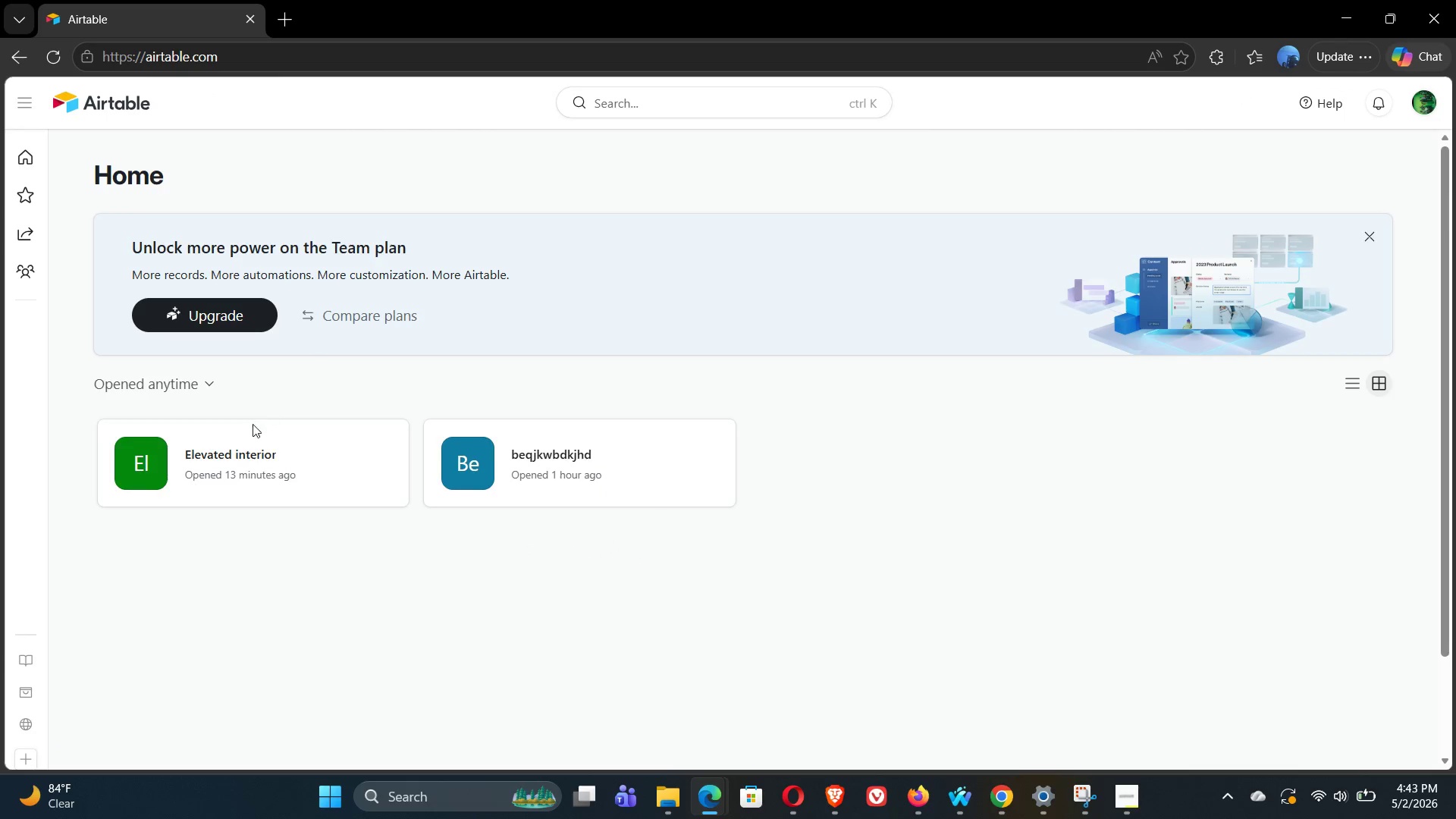 
left_click([156, 458])
 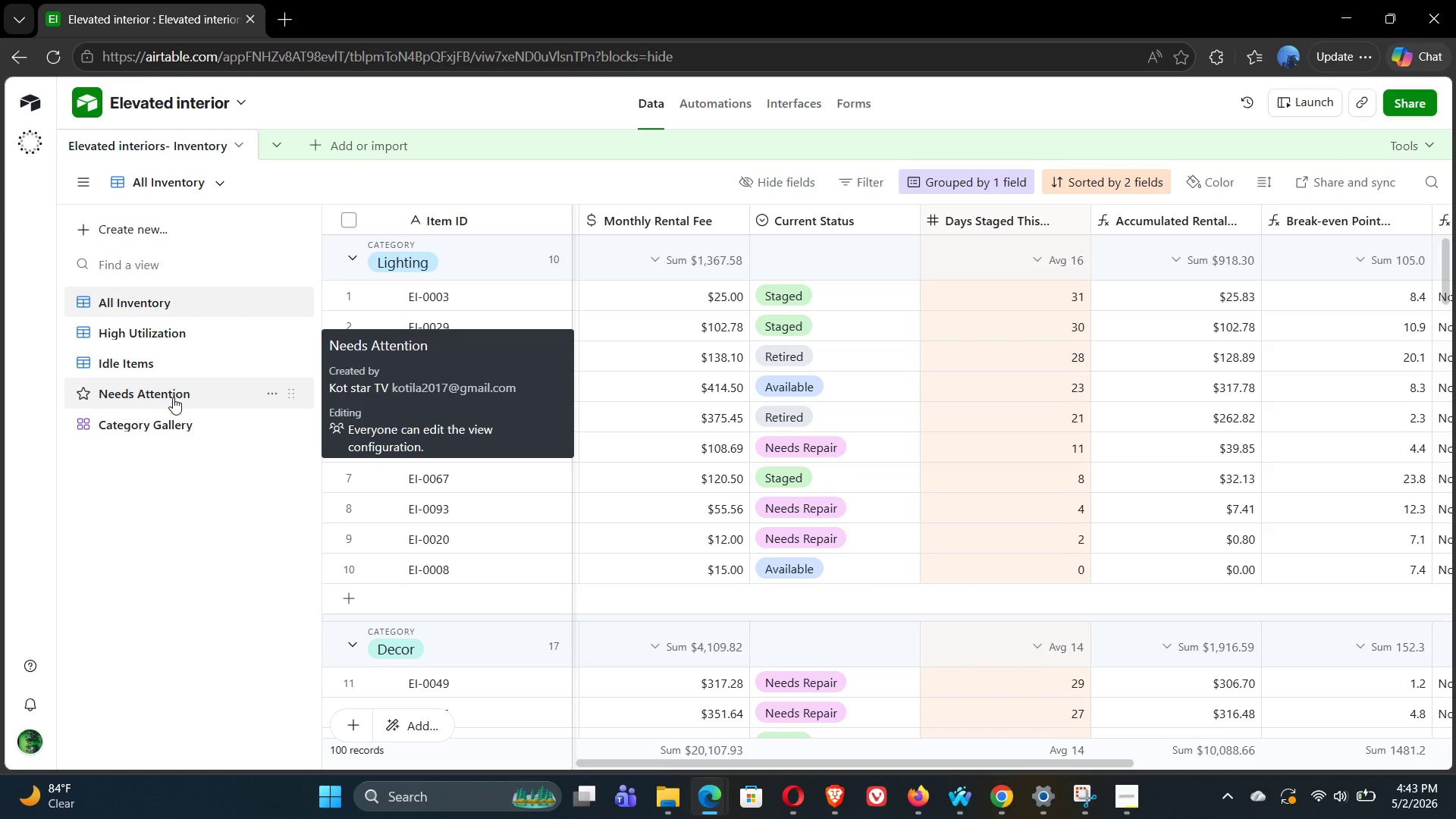 
wait(17.34)
 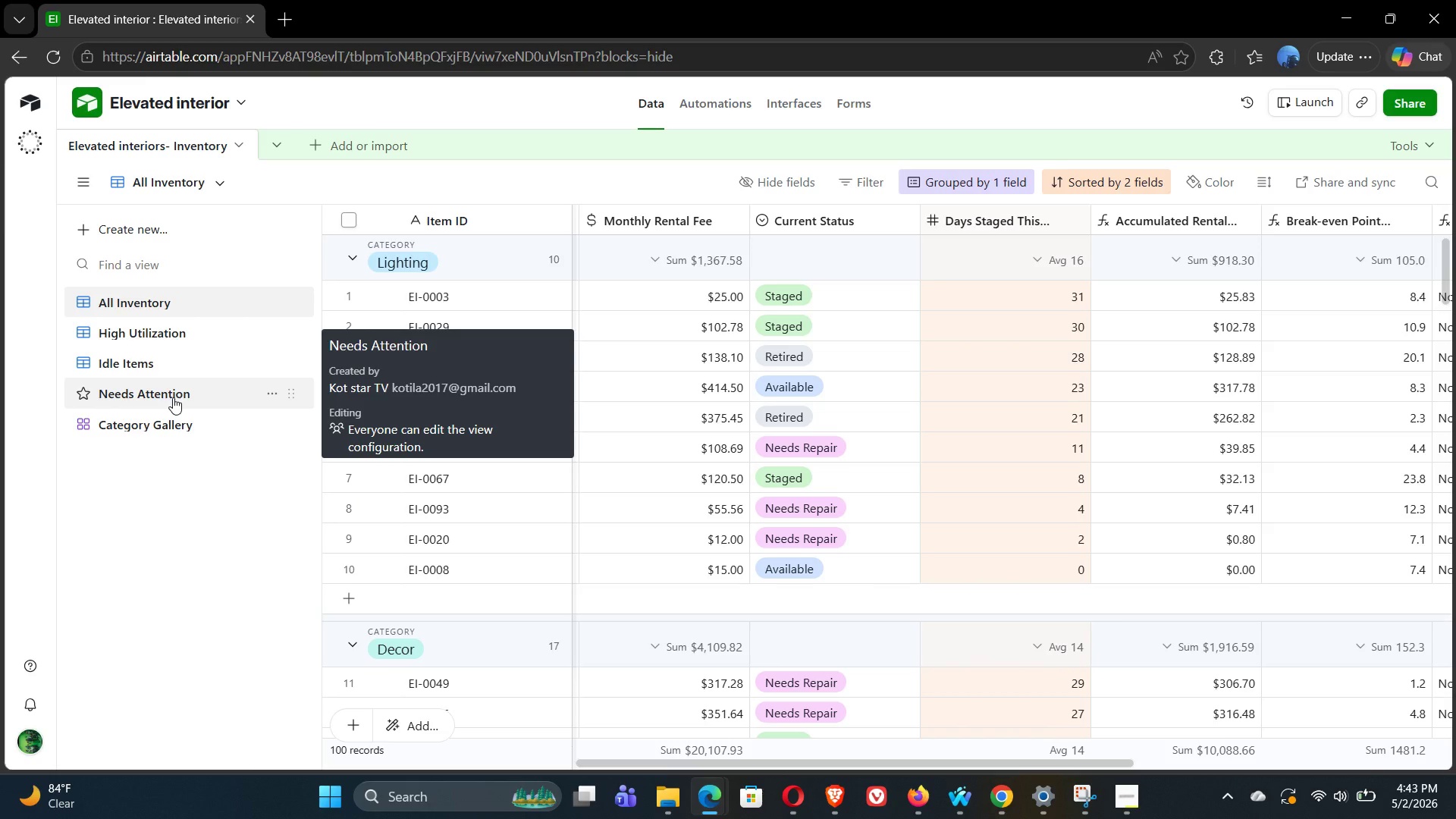 
left_click([173, 397])
 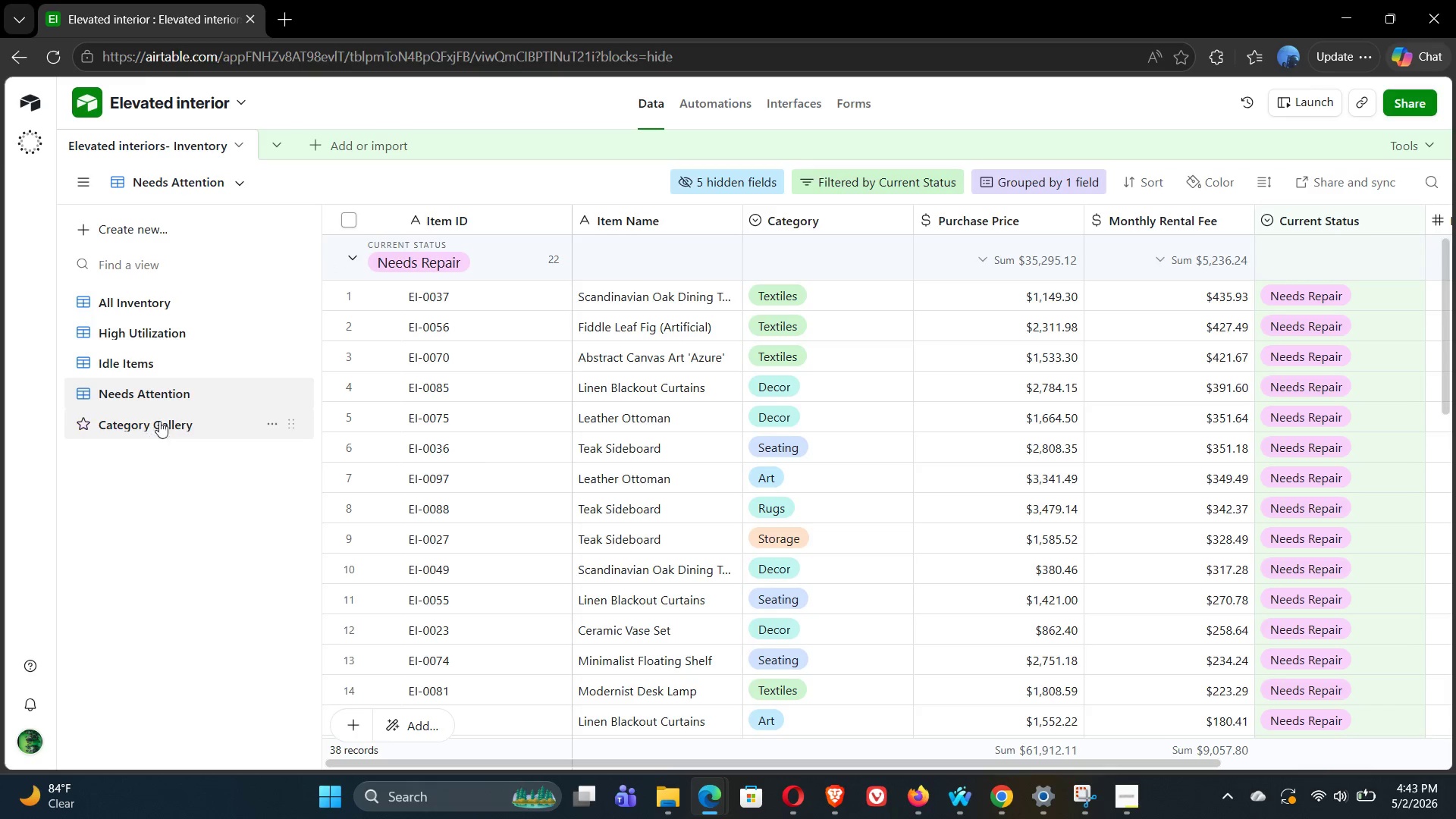 
wait(5.53)
 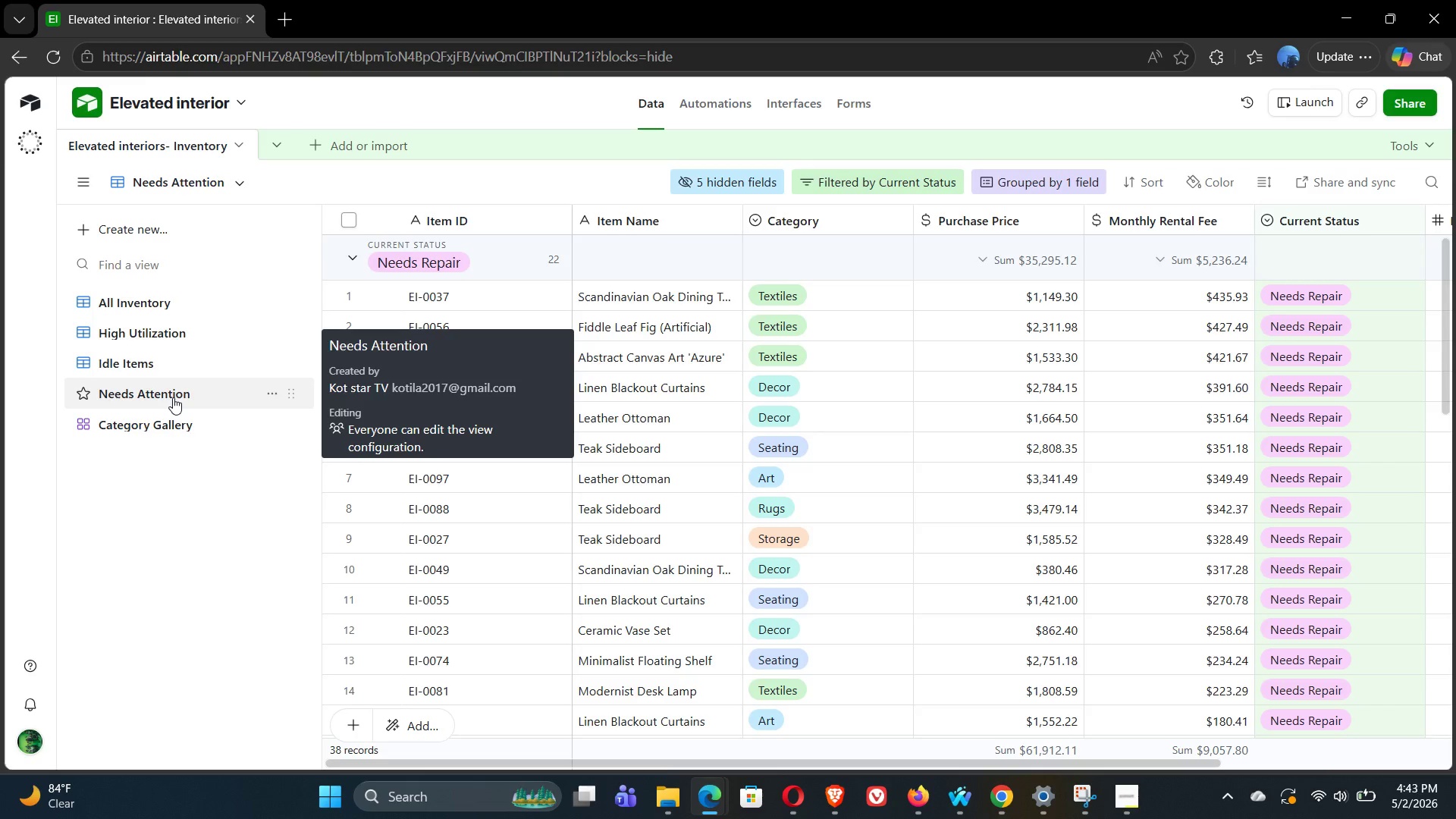 
left_click([805, 93])
 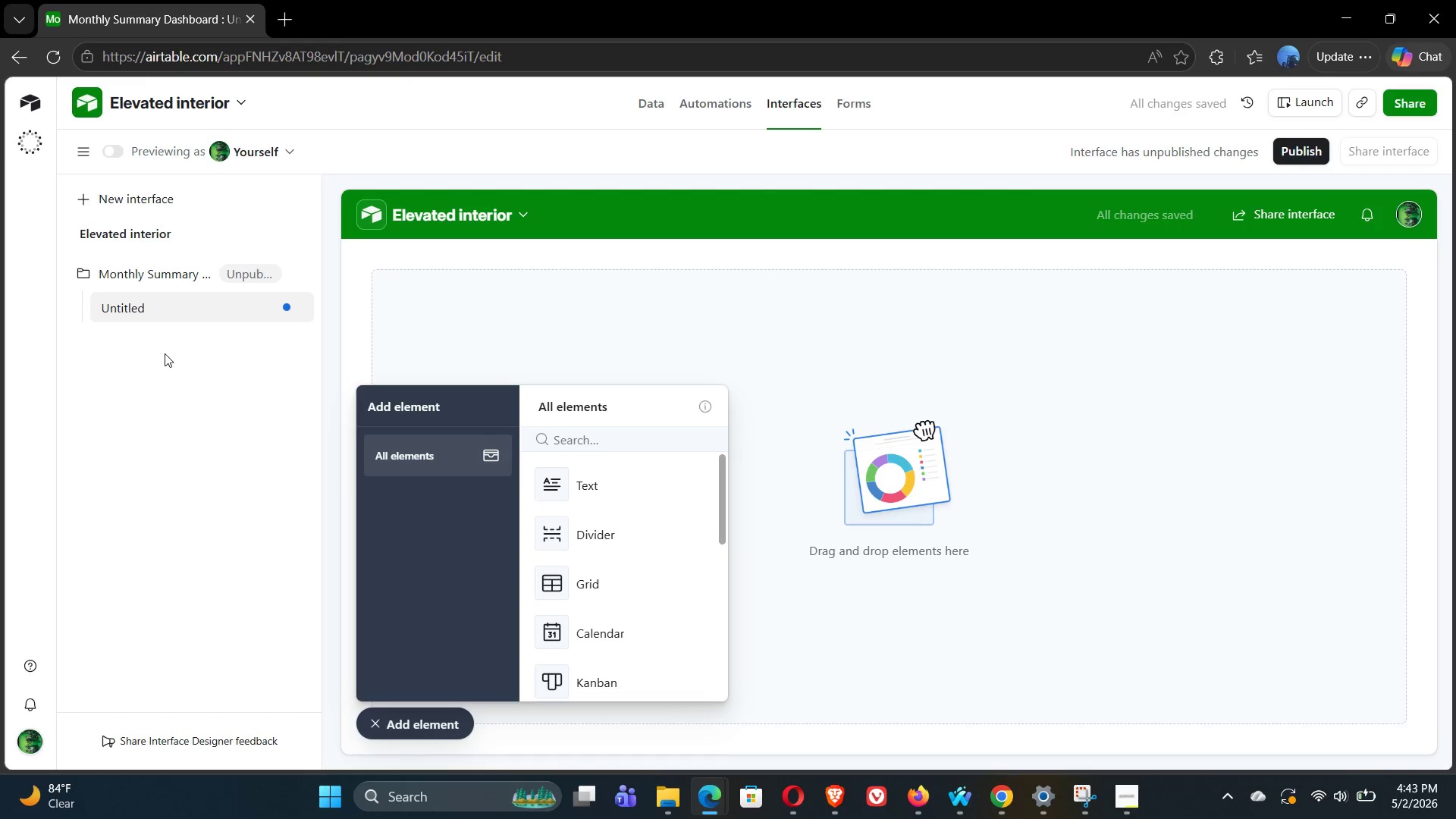 
wait(5.58)
 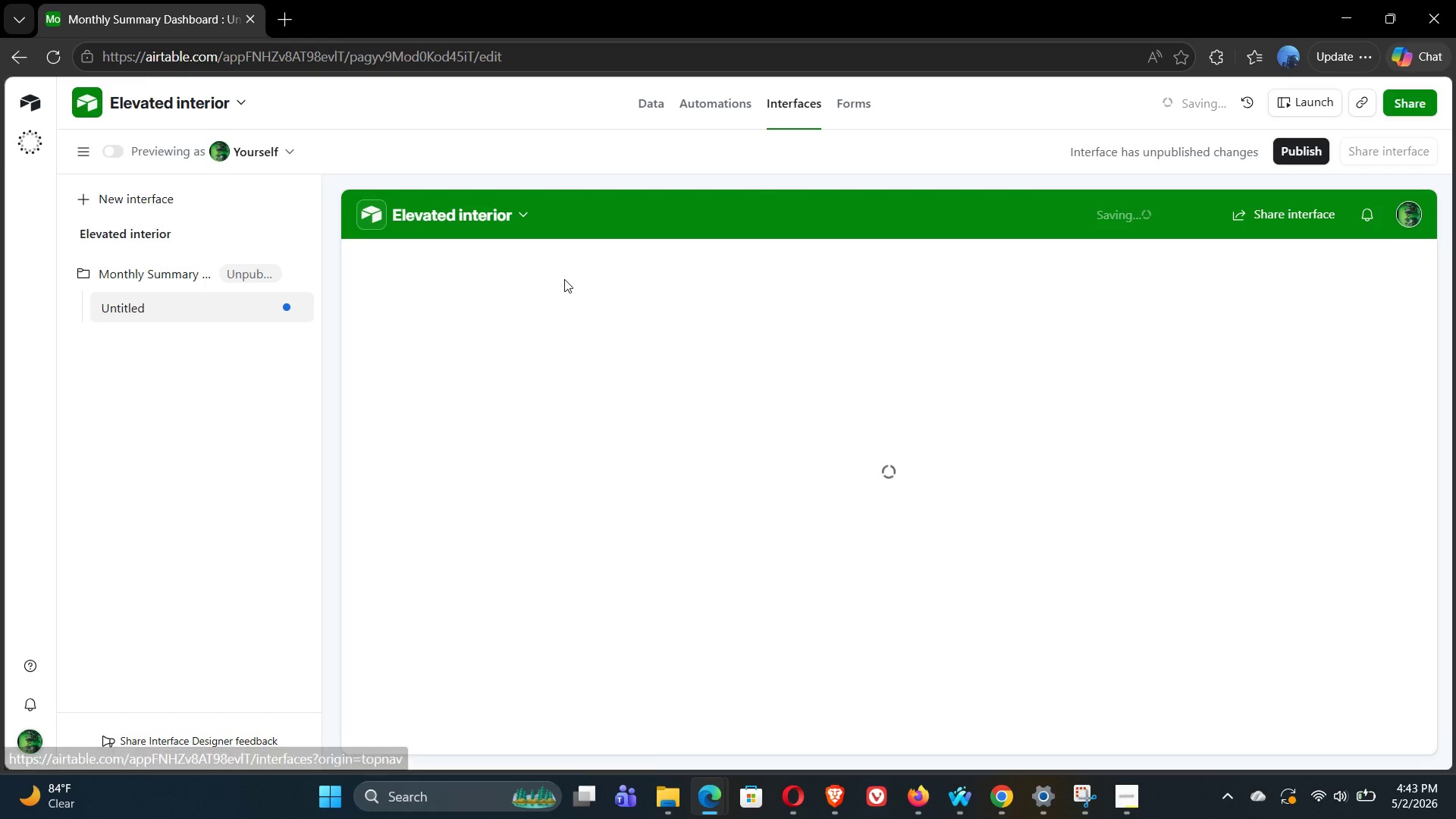 
left_click([91, 197])
 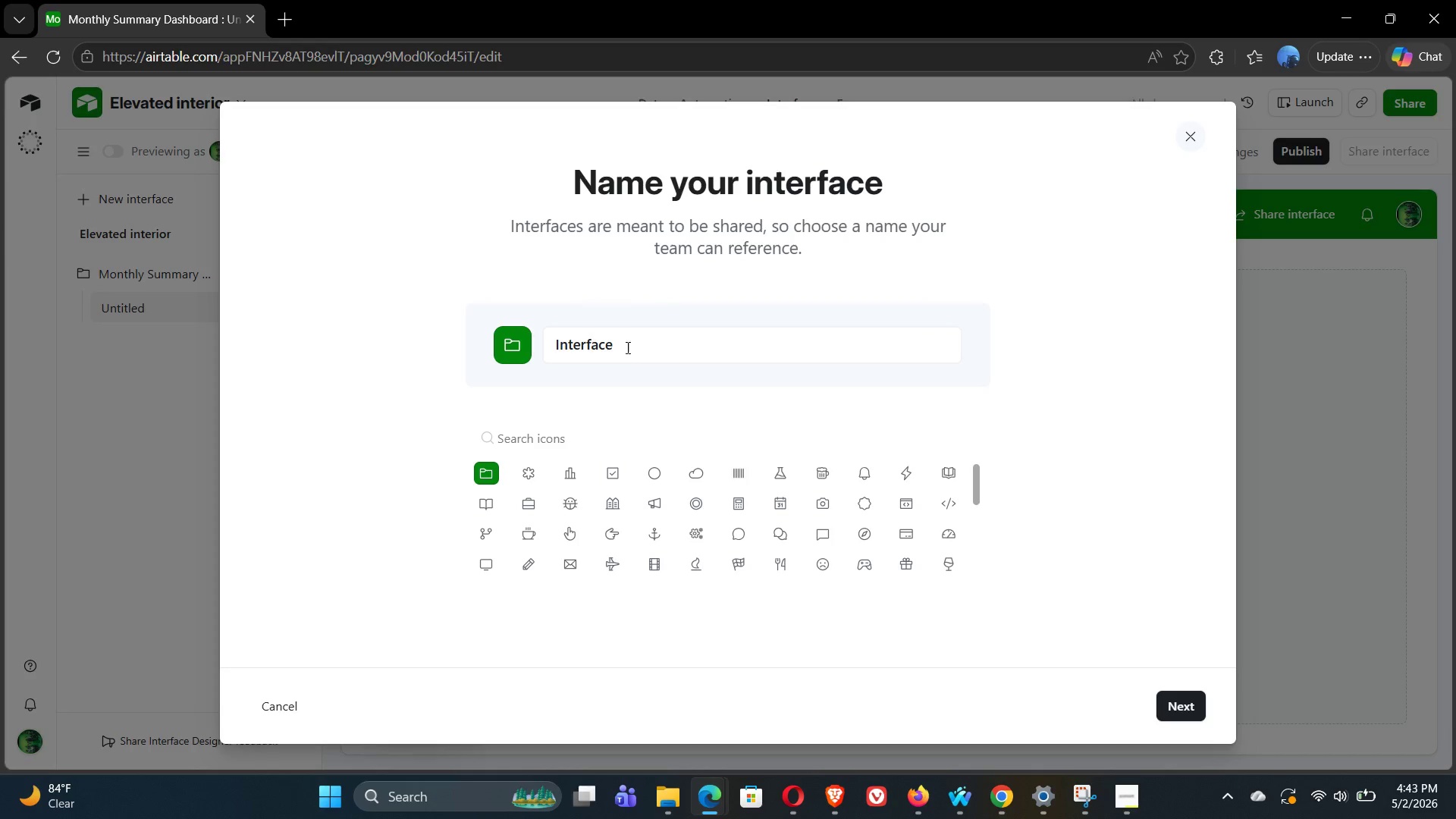 
left_click_drag(start_coordinate=[627, 352], to_coordinate=[553, 348])
 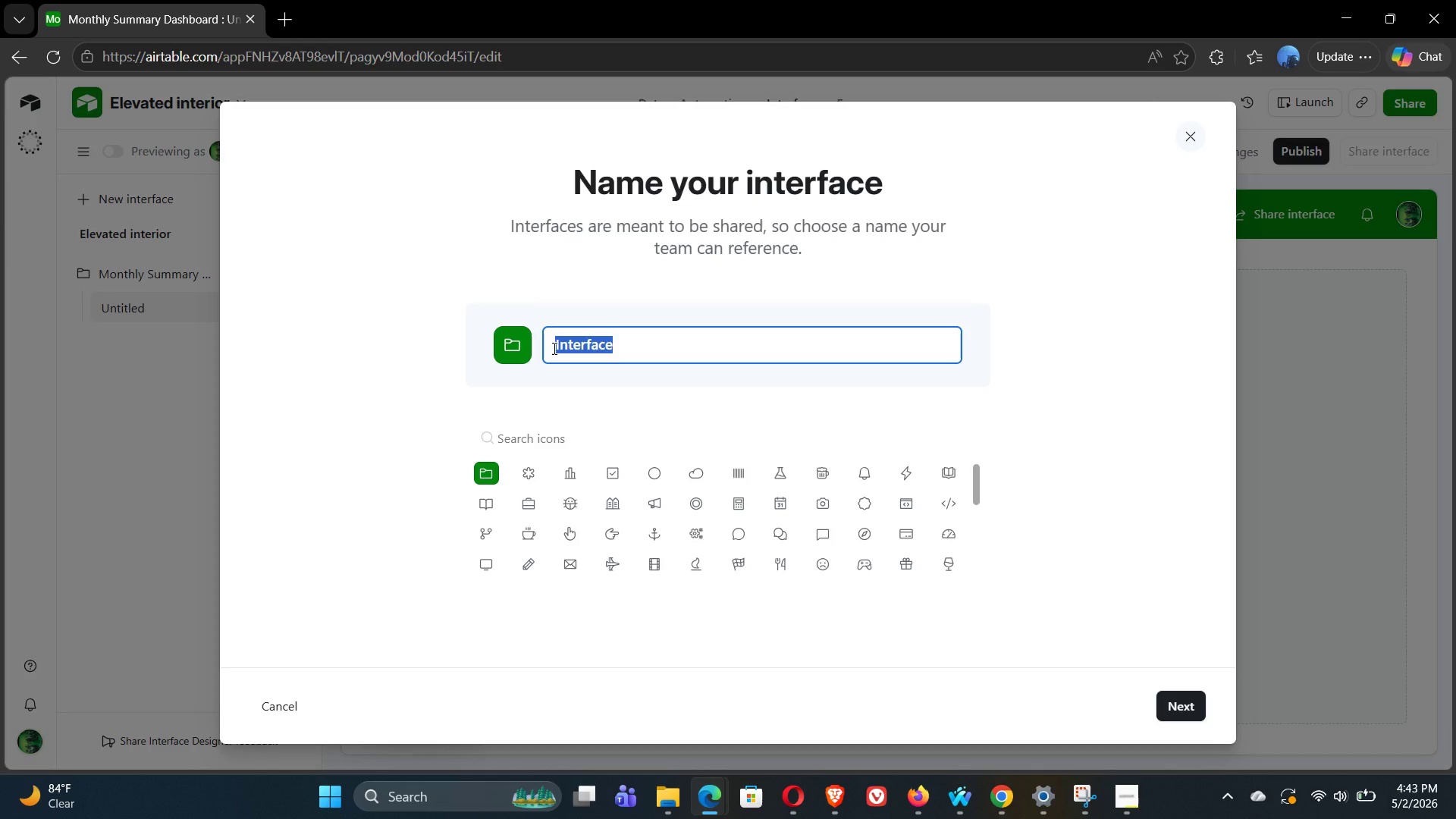 
type(MOnth)
key(Backspace)
key(Backspace)
key(Backspace)
key(Backspace)
type(onthly SUmmary)
key(Backspace)
key(Backspace)
key(Backspace)
key(Backspace)
key(Backspace)
key(Backspace)
type(ummary )
 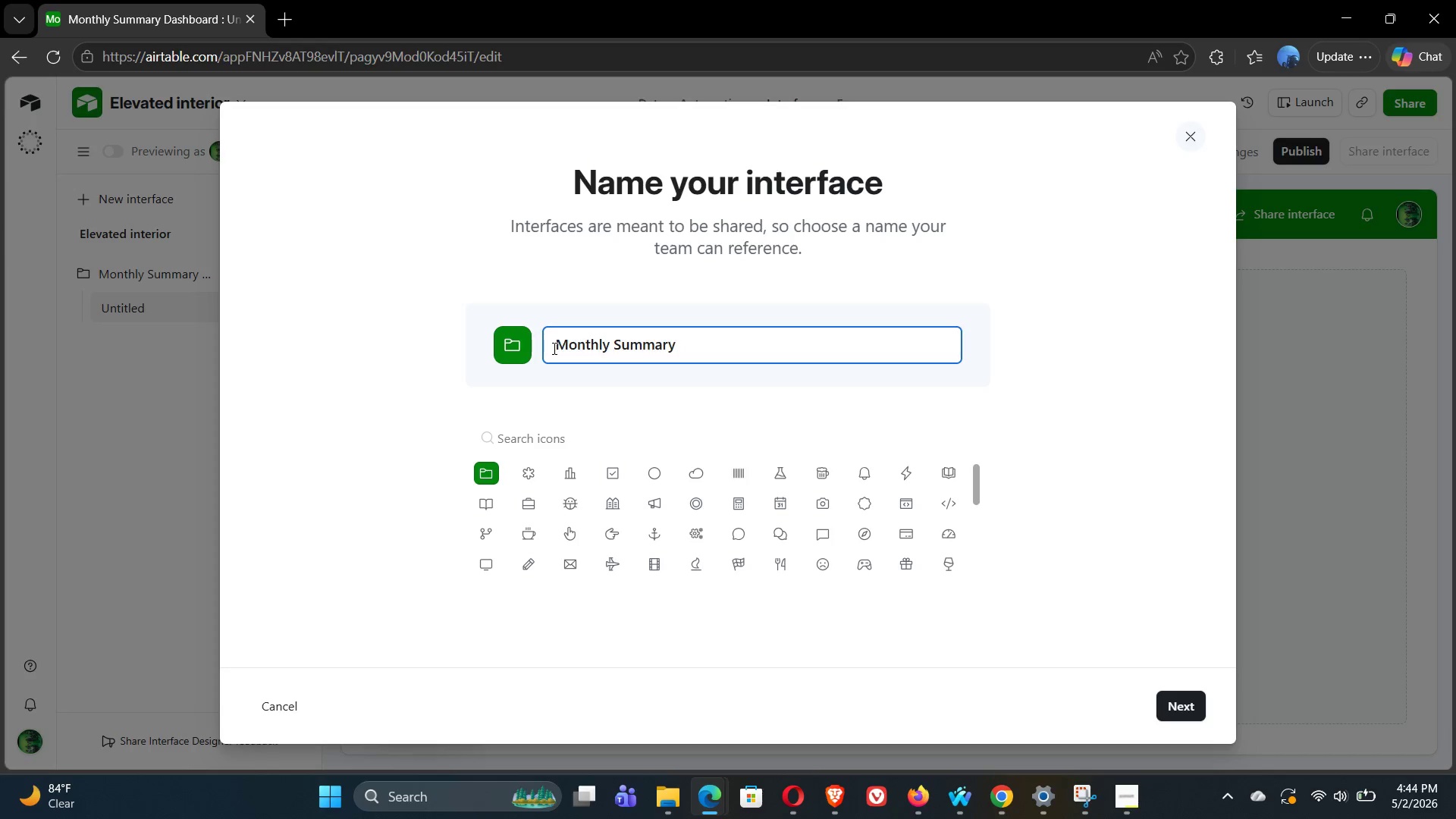 
type(DAS)
key(Backspace)
key(Backspace)
type(ashbao)
key(Backspace)
key(Backspace)
type(oard)
 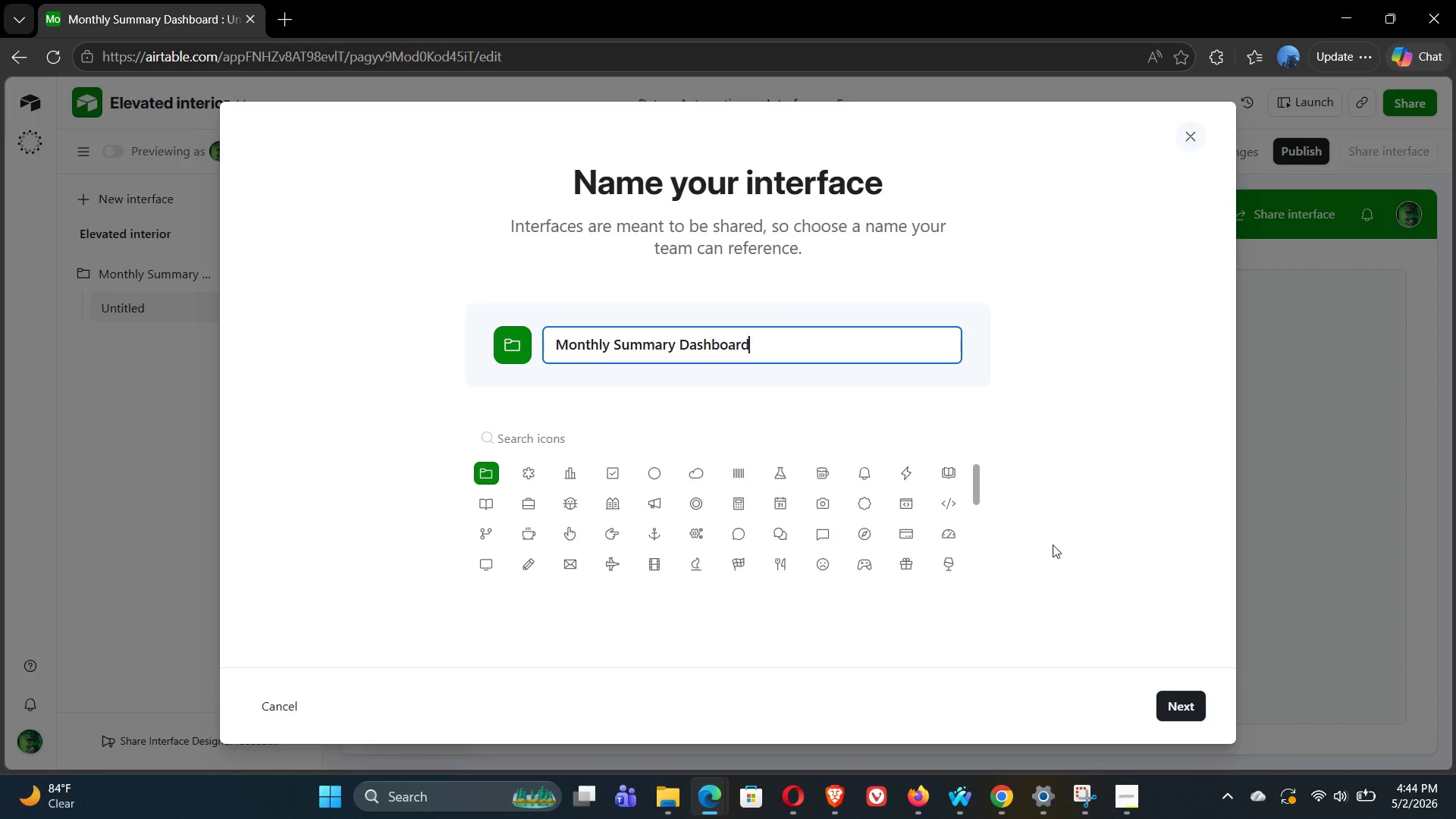 
left_click([1053, 544])
 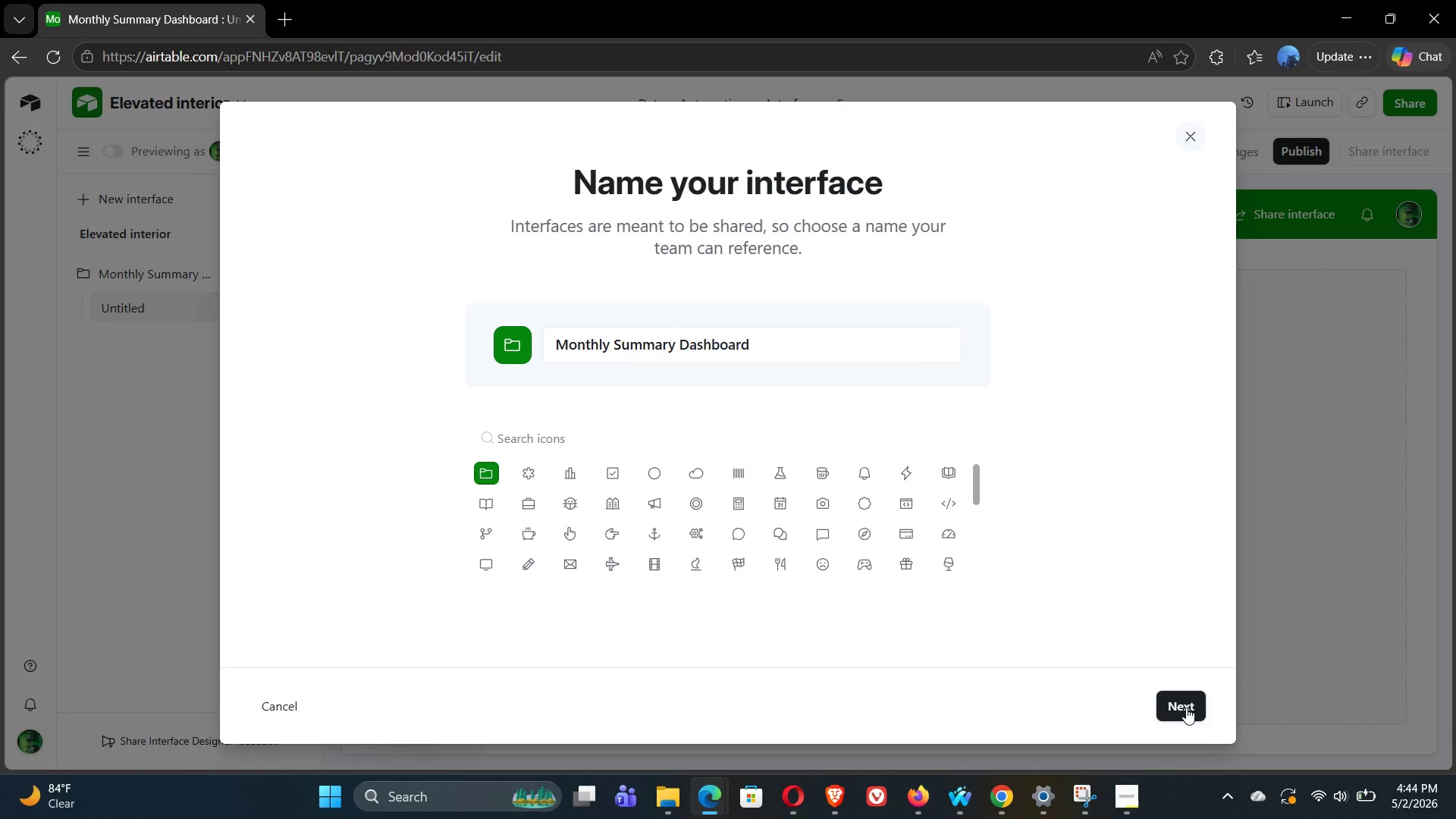 
left_click([1186, 708])
 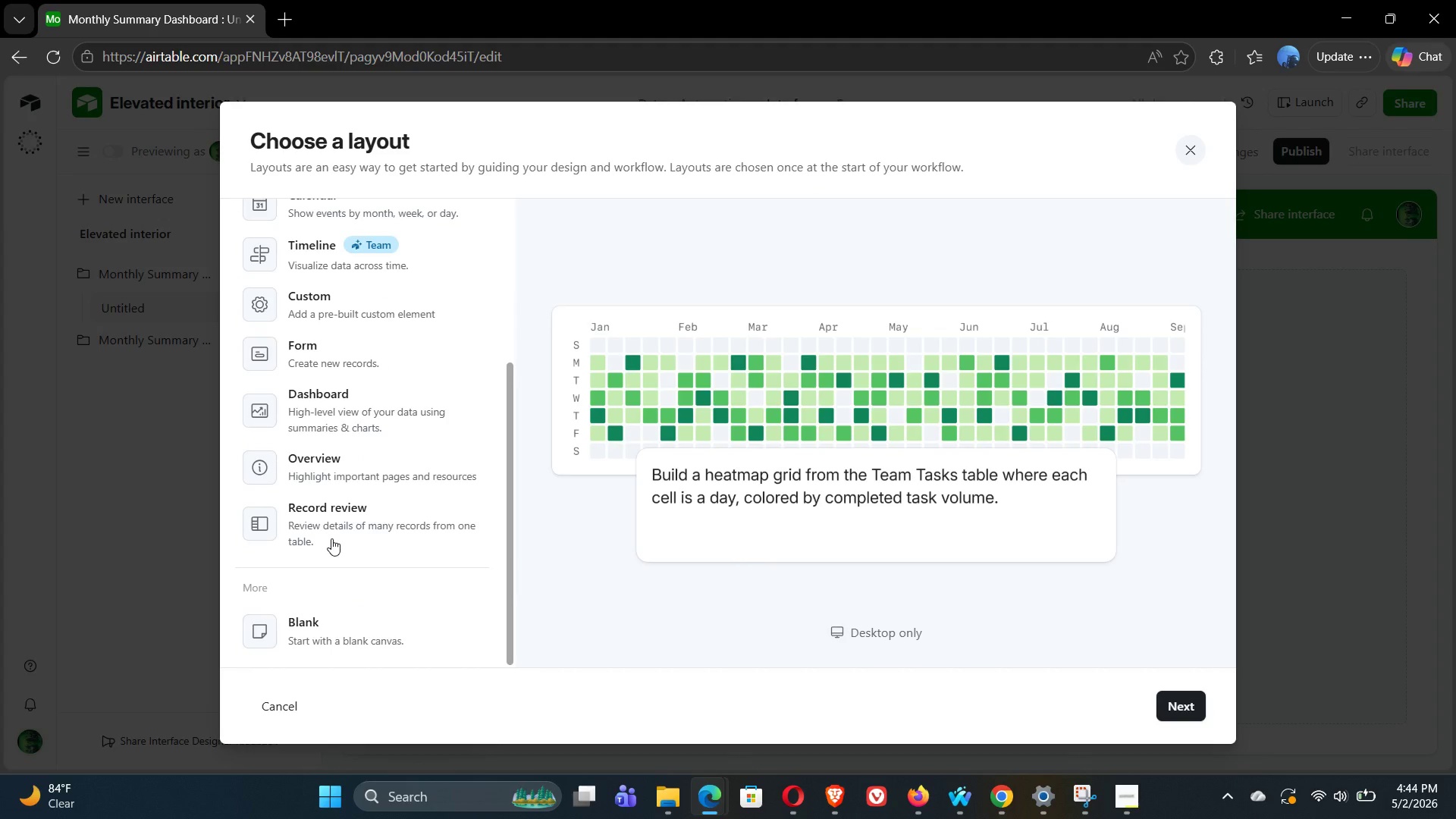 
left_click([330, 521])
 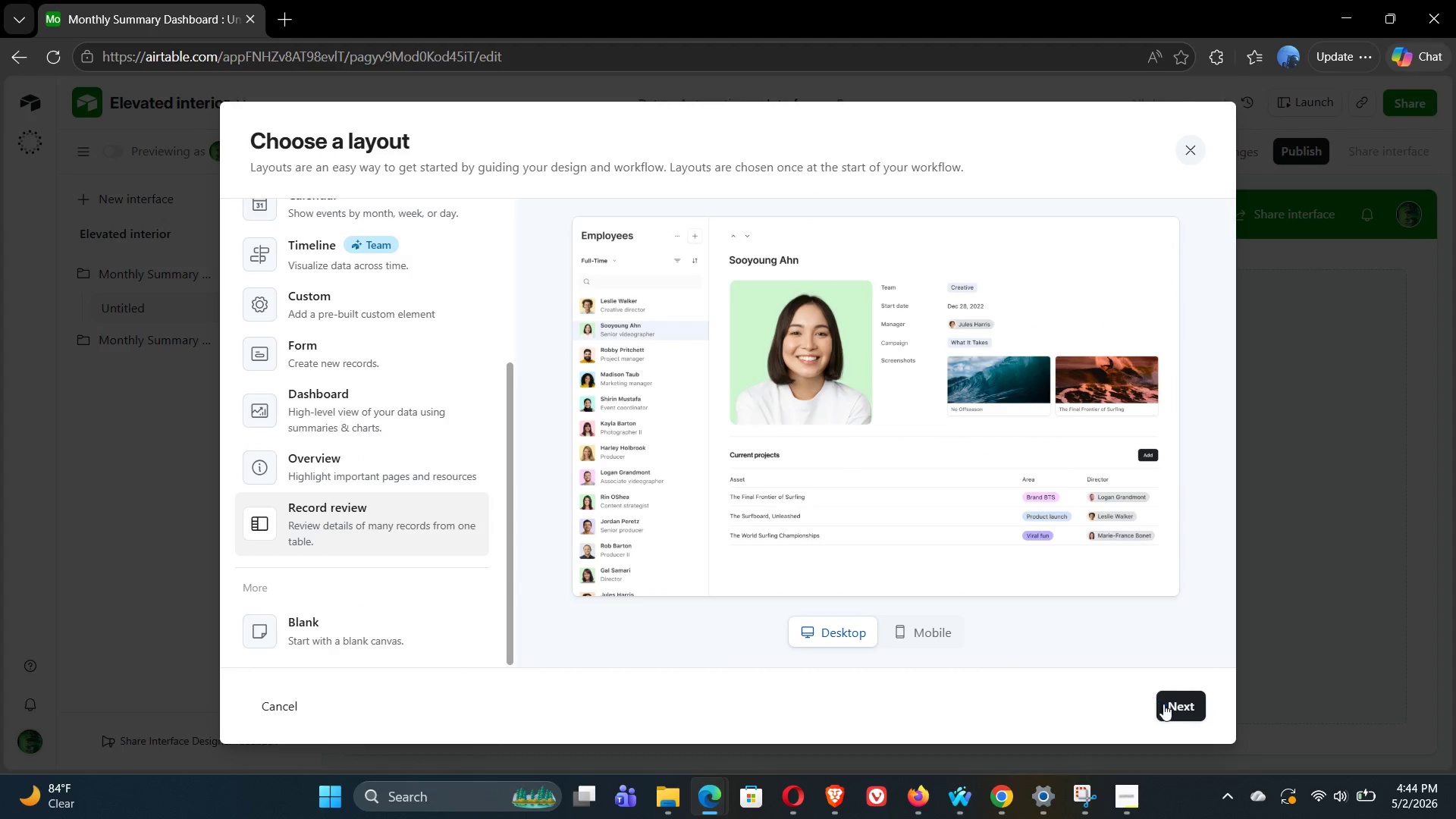 
left_click([1182, 708])
 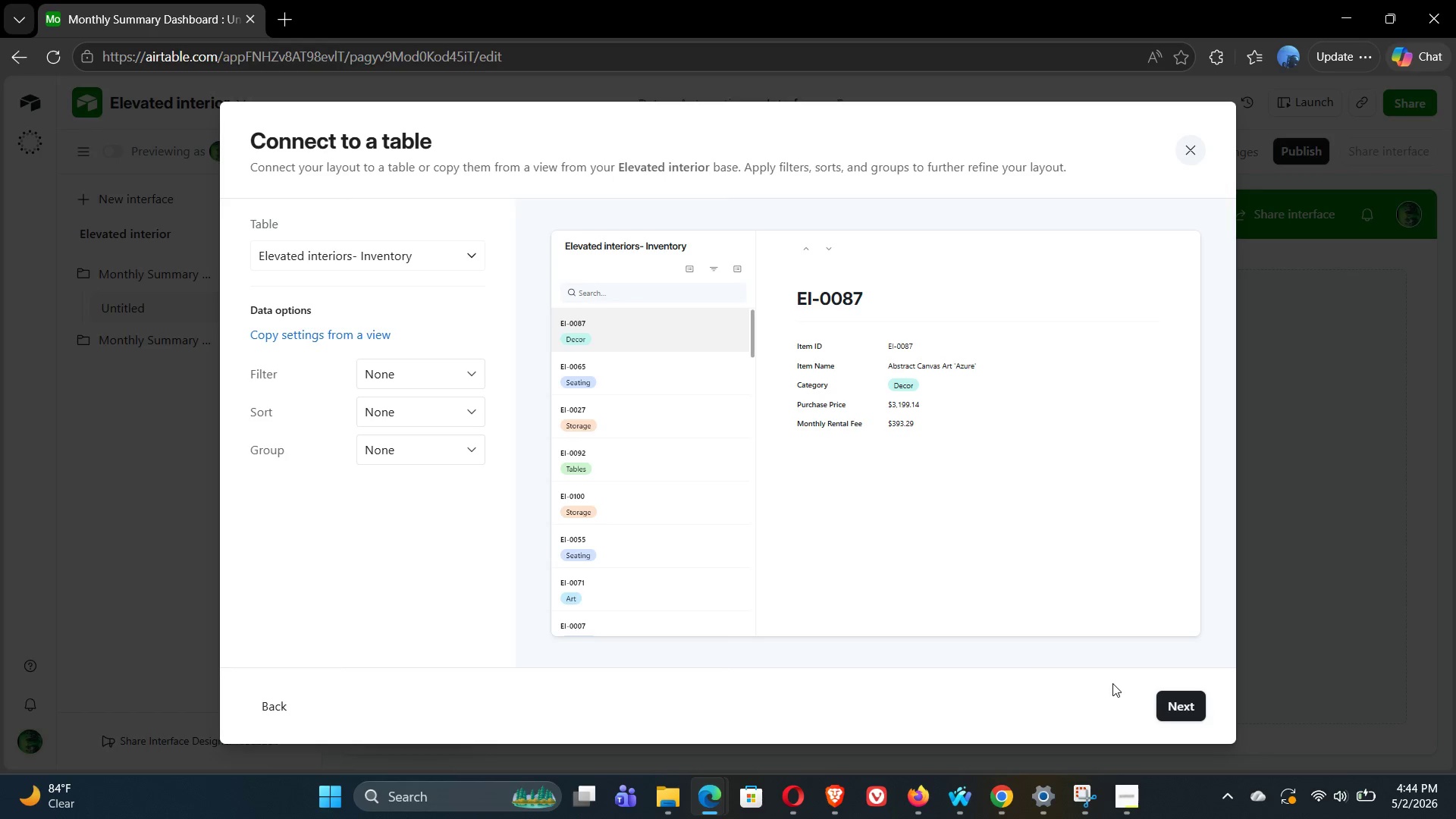 
left_click([1191, 708])
 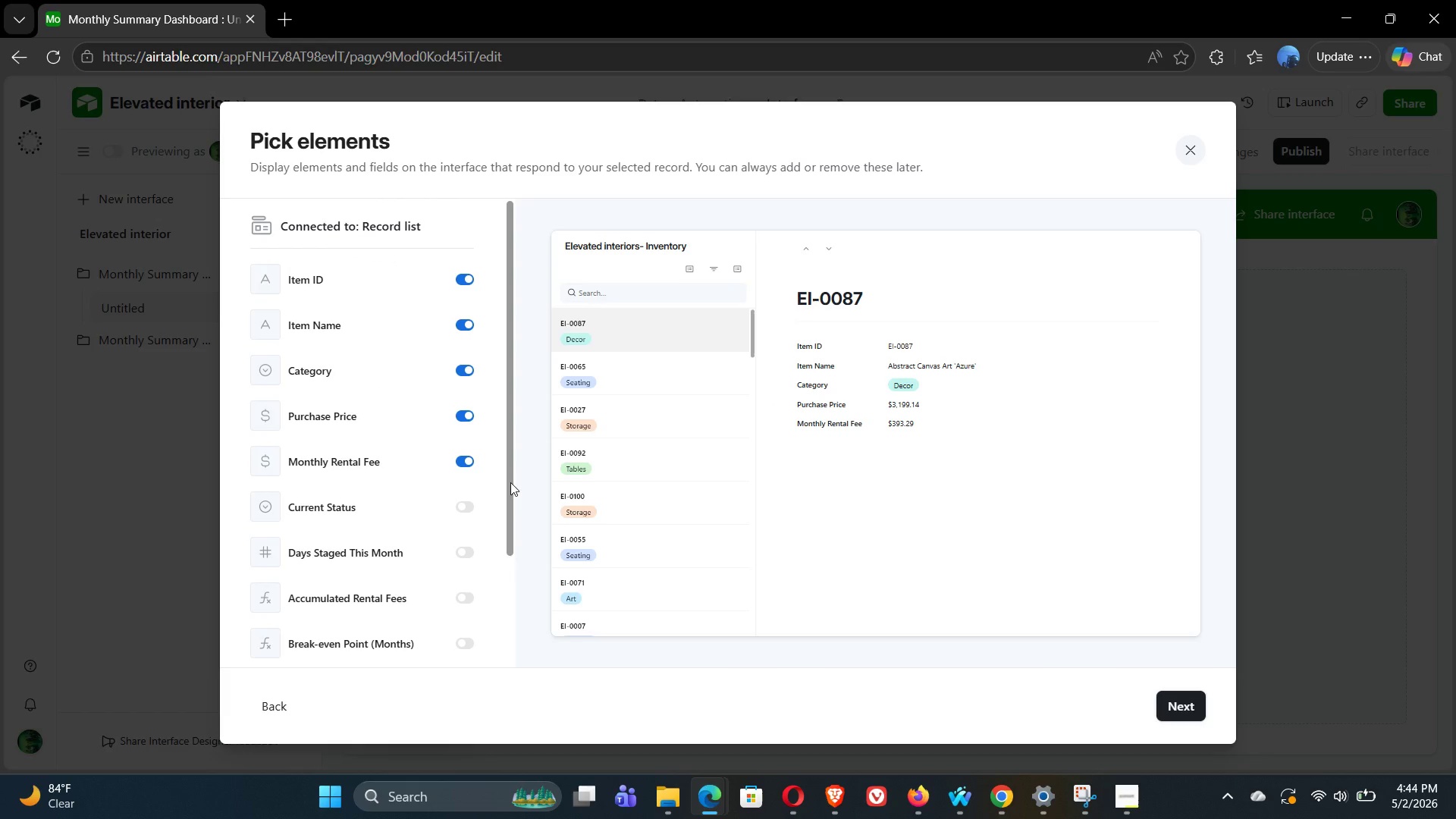 
wait(7.48)
 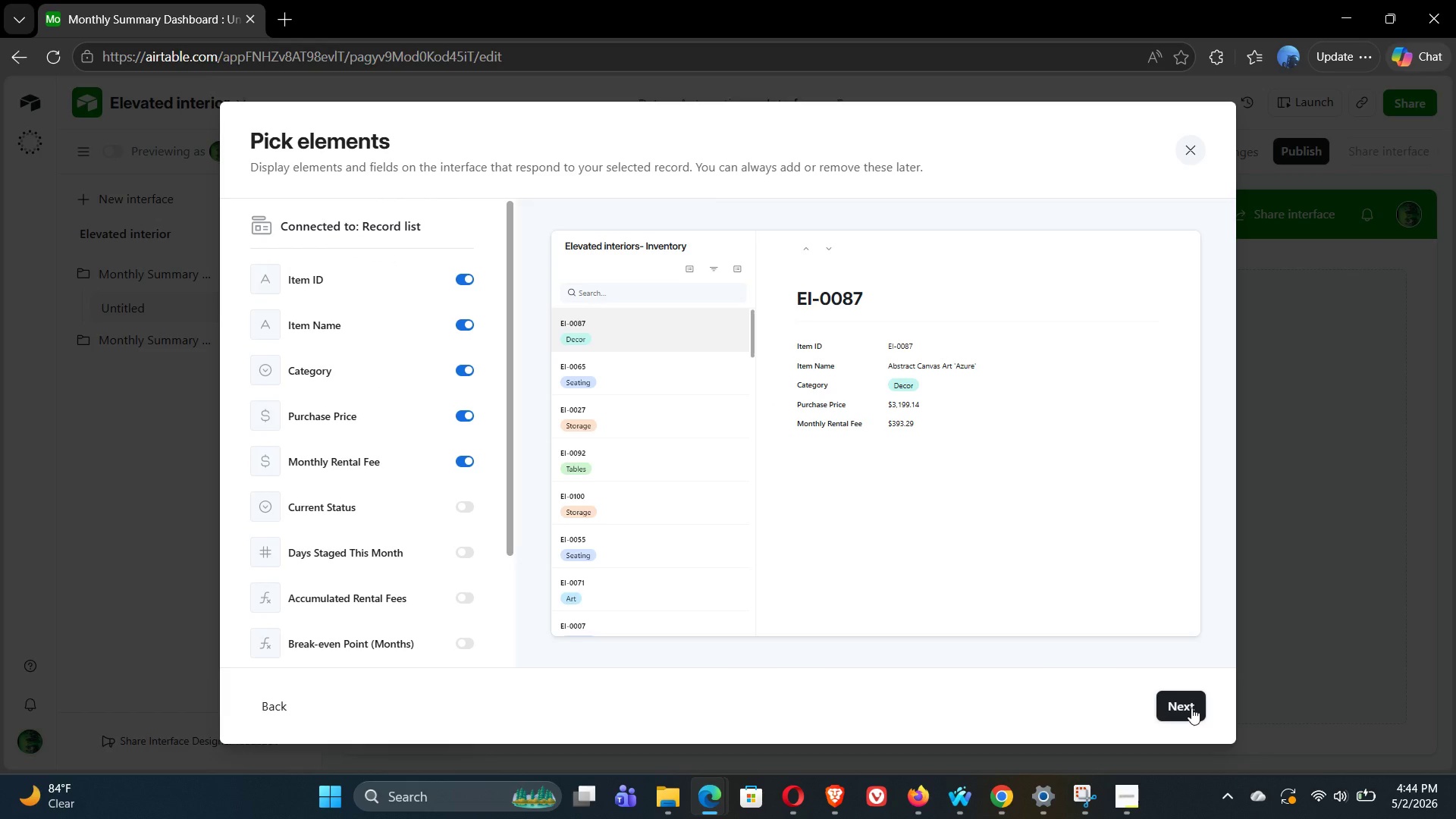 
left_click_drag(start_coordinate=[509, 457], to_coordinate=[523, 442])
 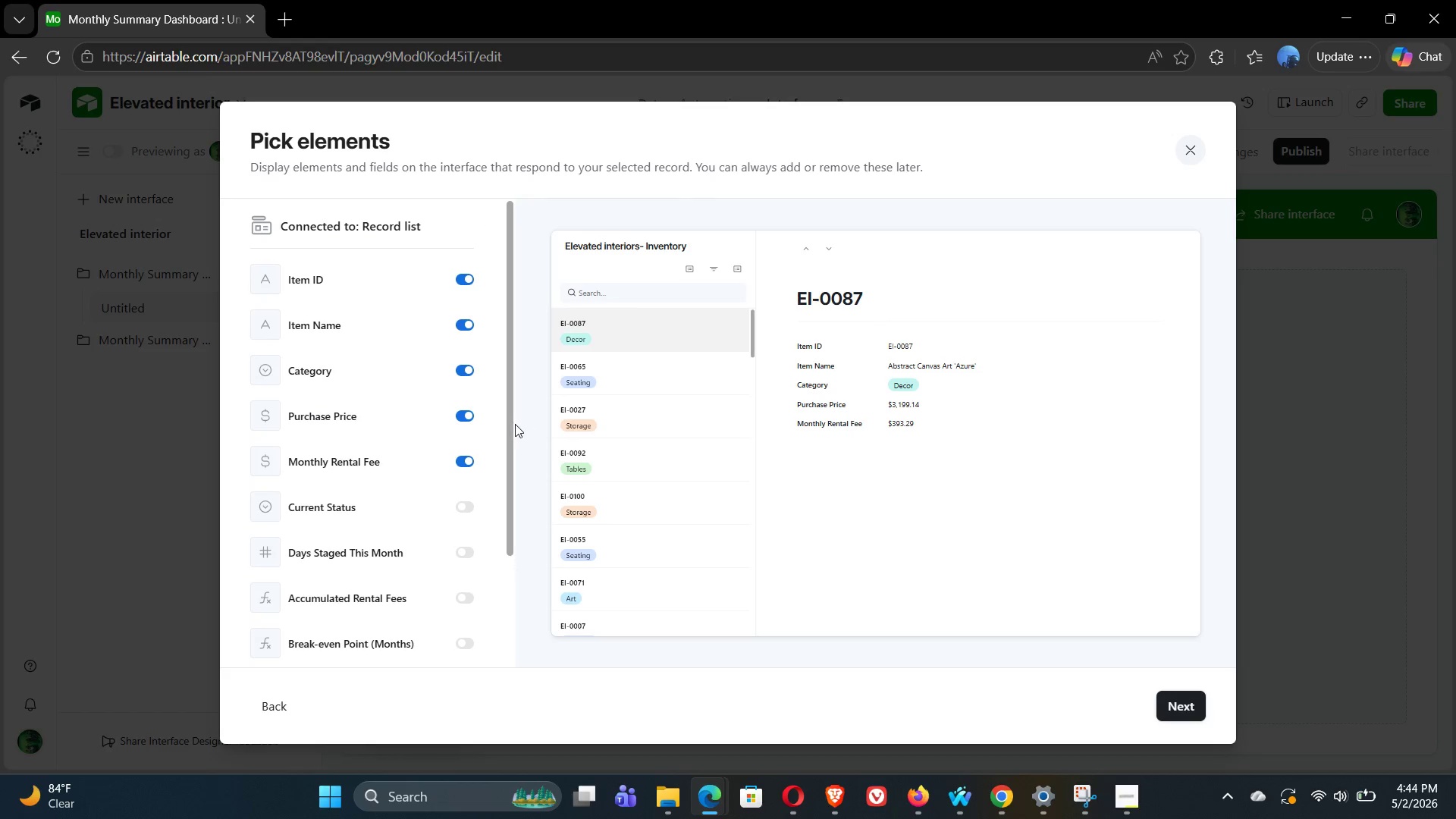 
left_click_drag(start_coordinate=[510, 424], to_coordinate=[482, 350])
 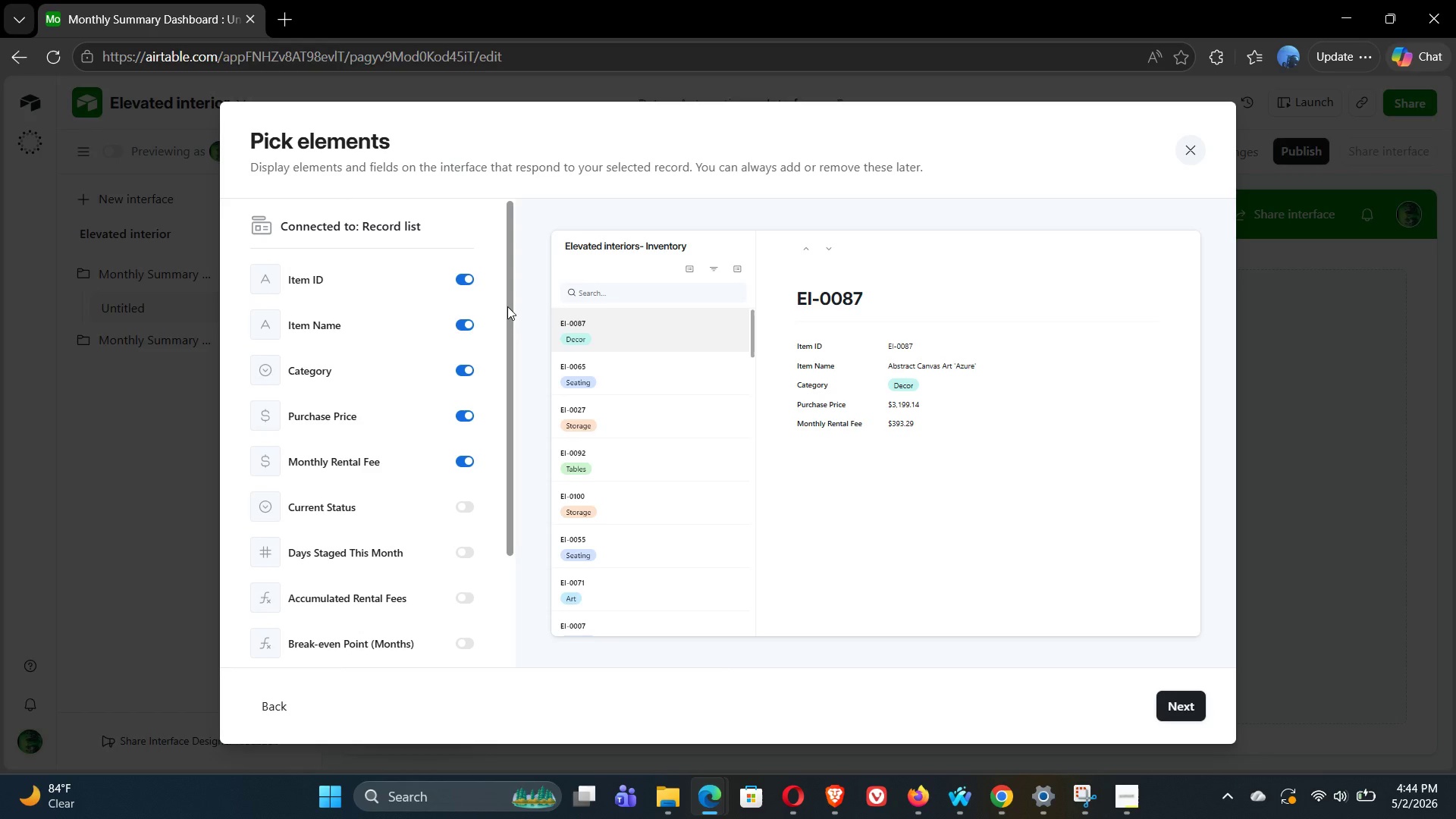 
wait(11.81)
 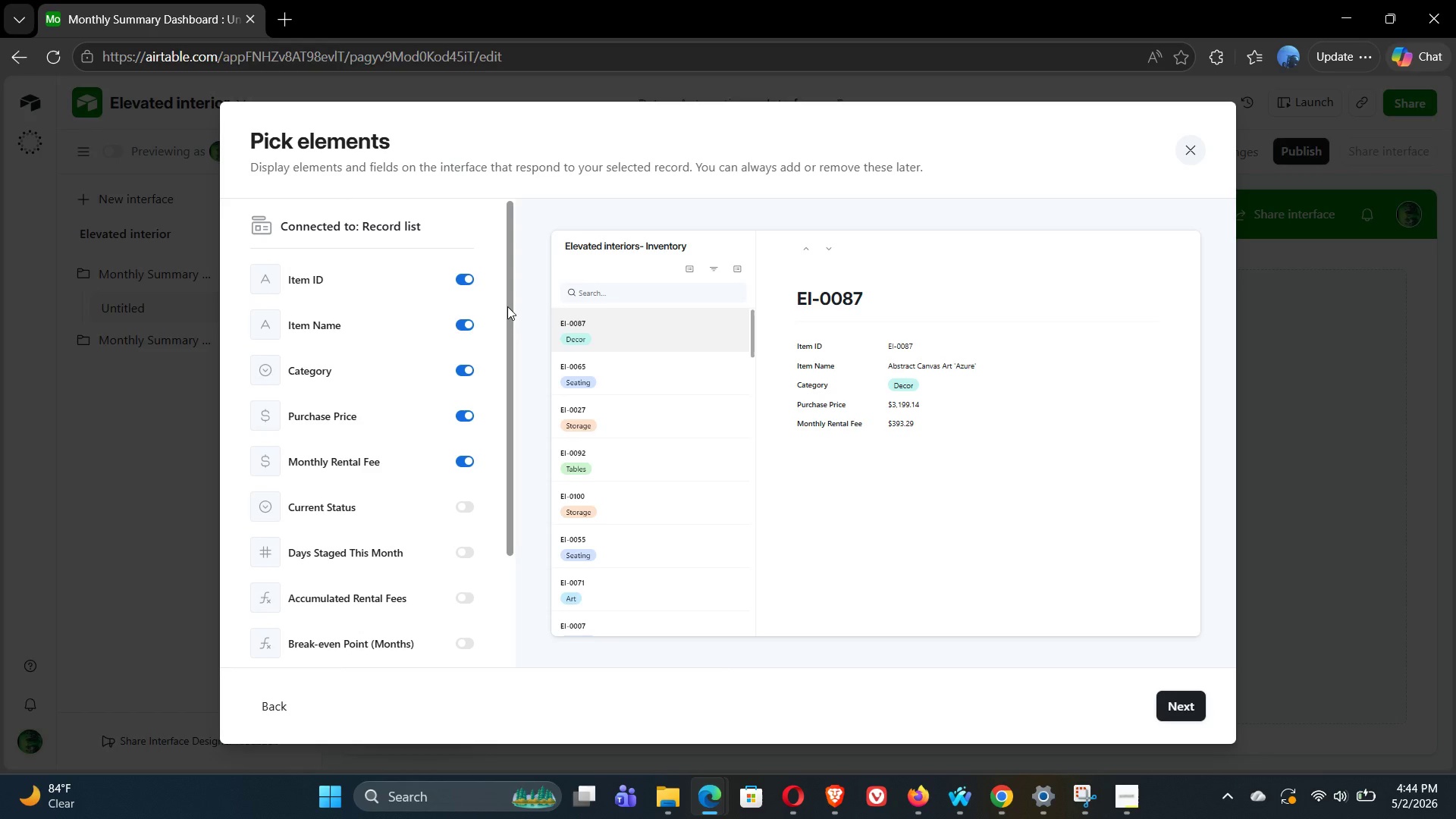 
left_click_drag(start_coordinate=[511, 313], to_coordinate=[517, 479])
 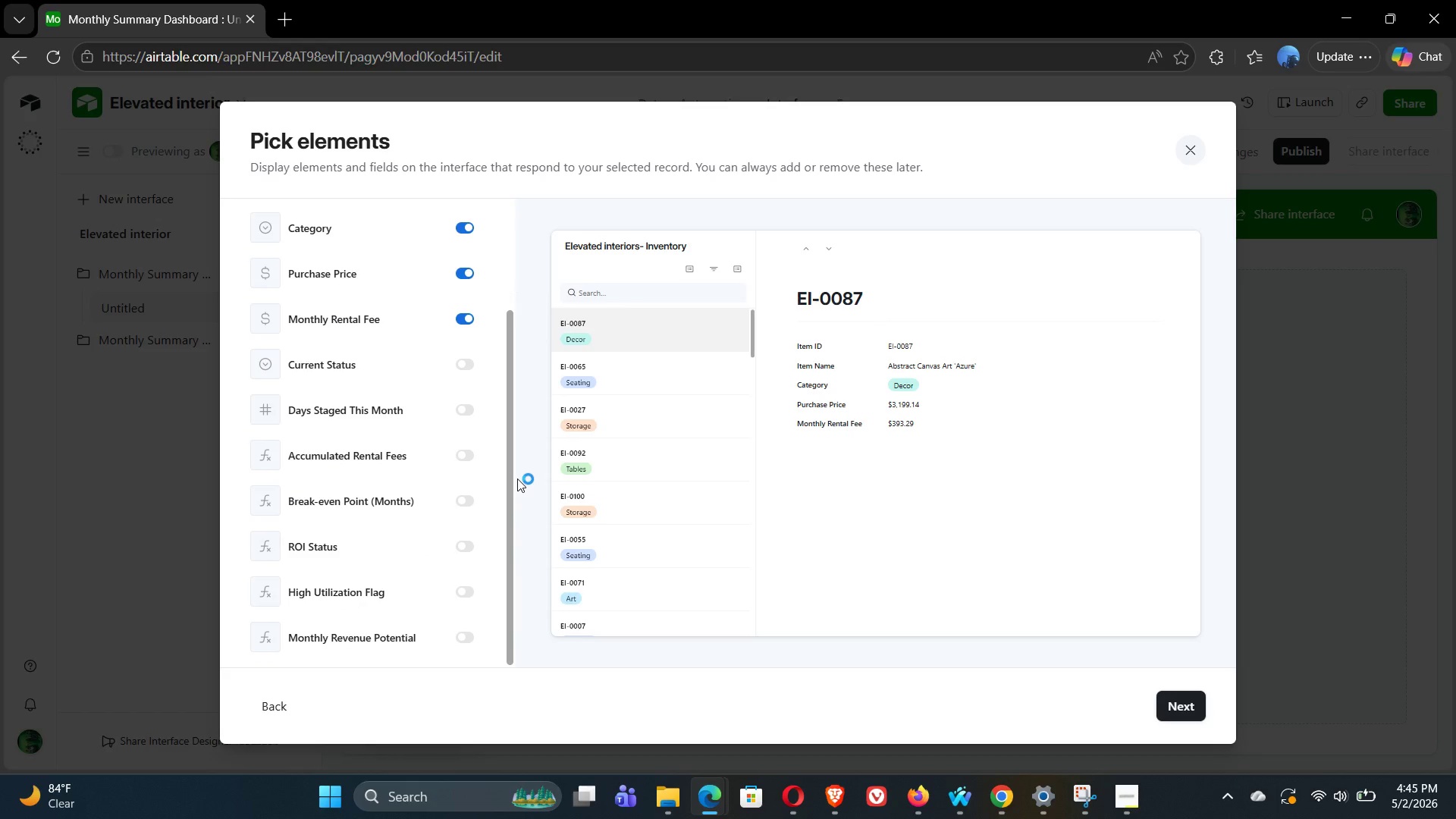 
wait(9.23)
 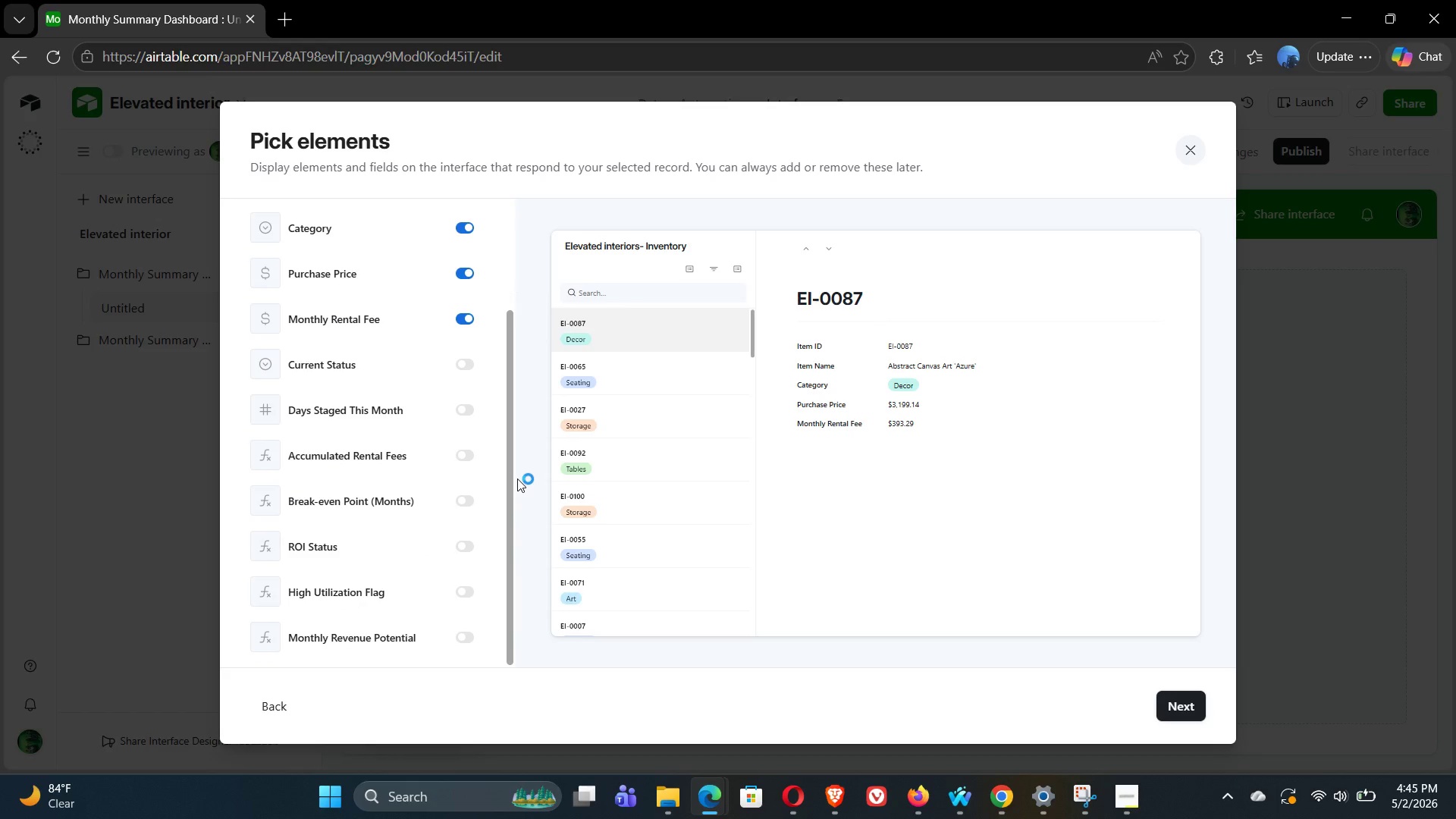 
left_click([1194, 710])
 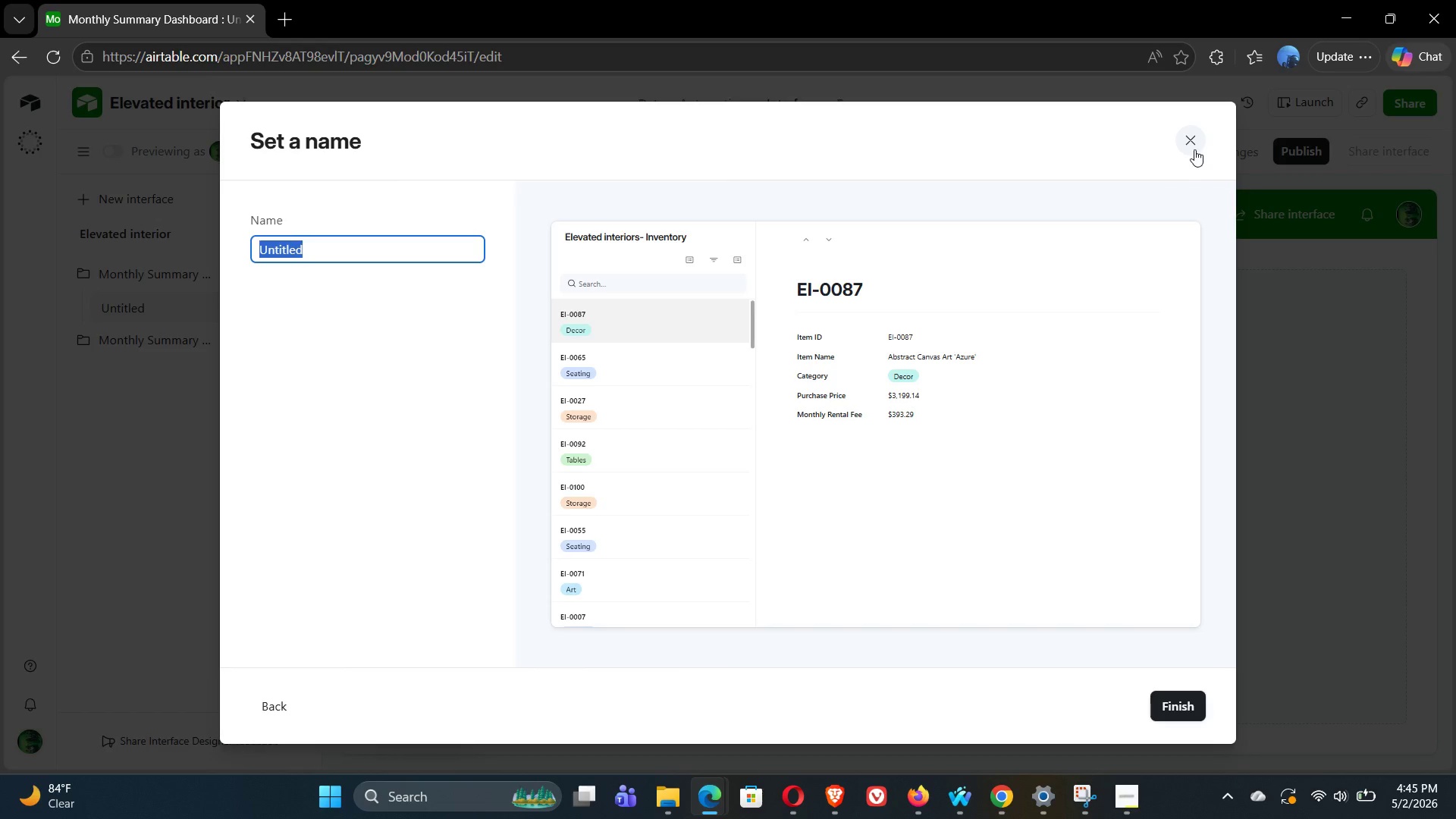 
left_click([1194, 140])
 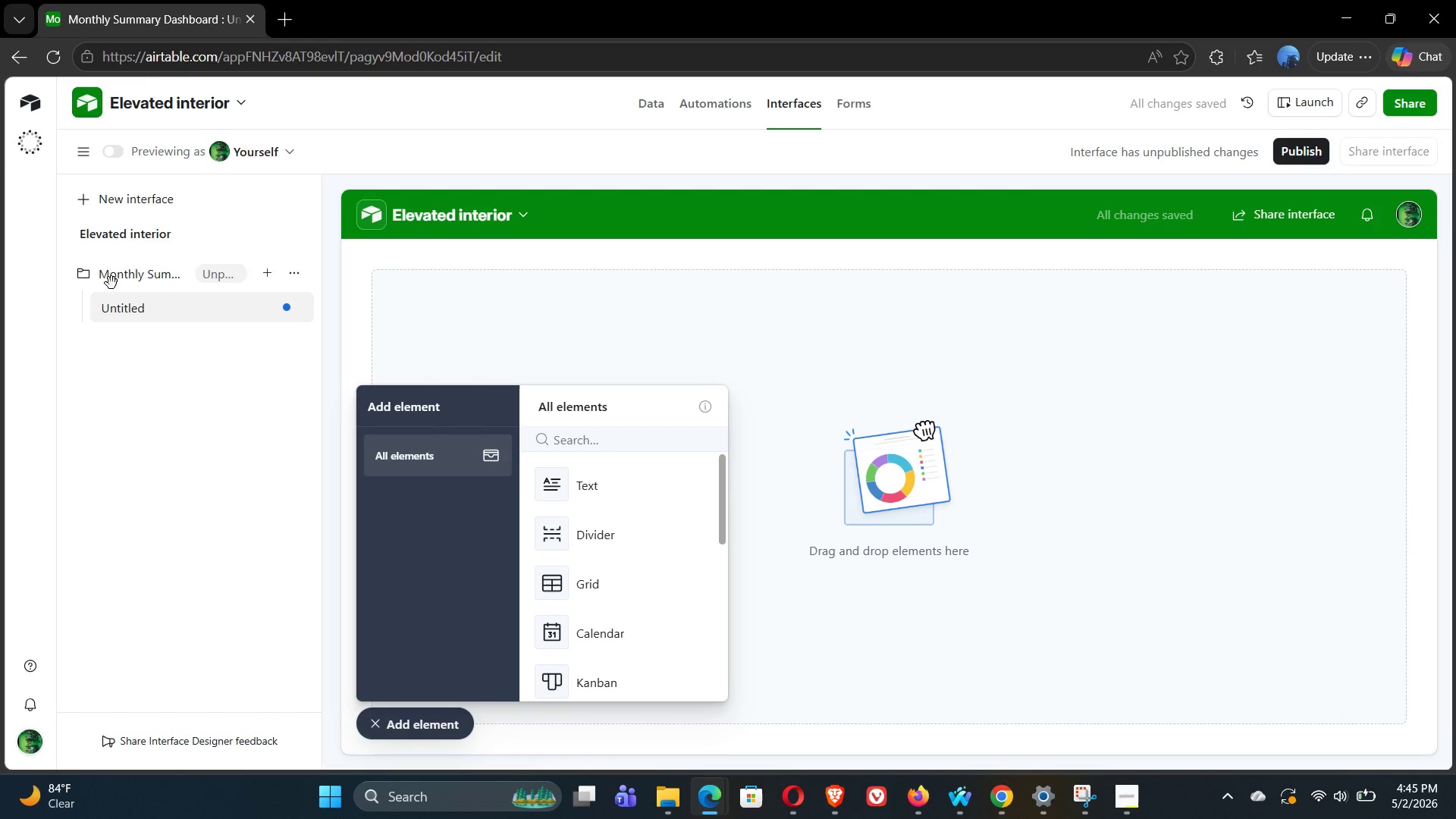 
left_click([143, 276])
 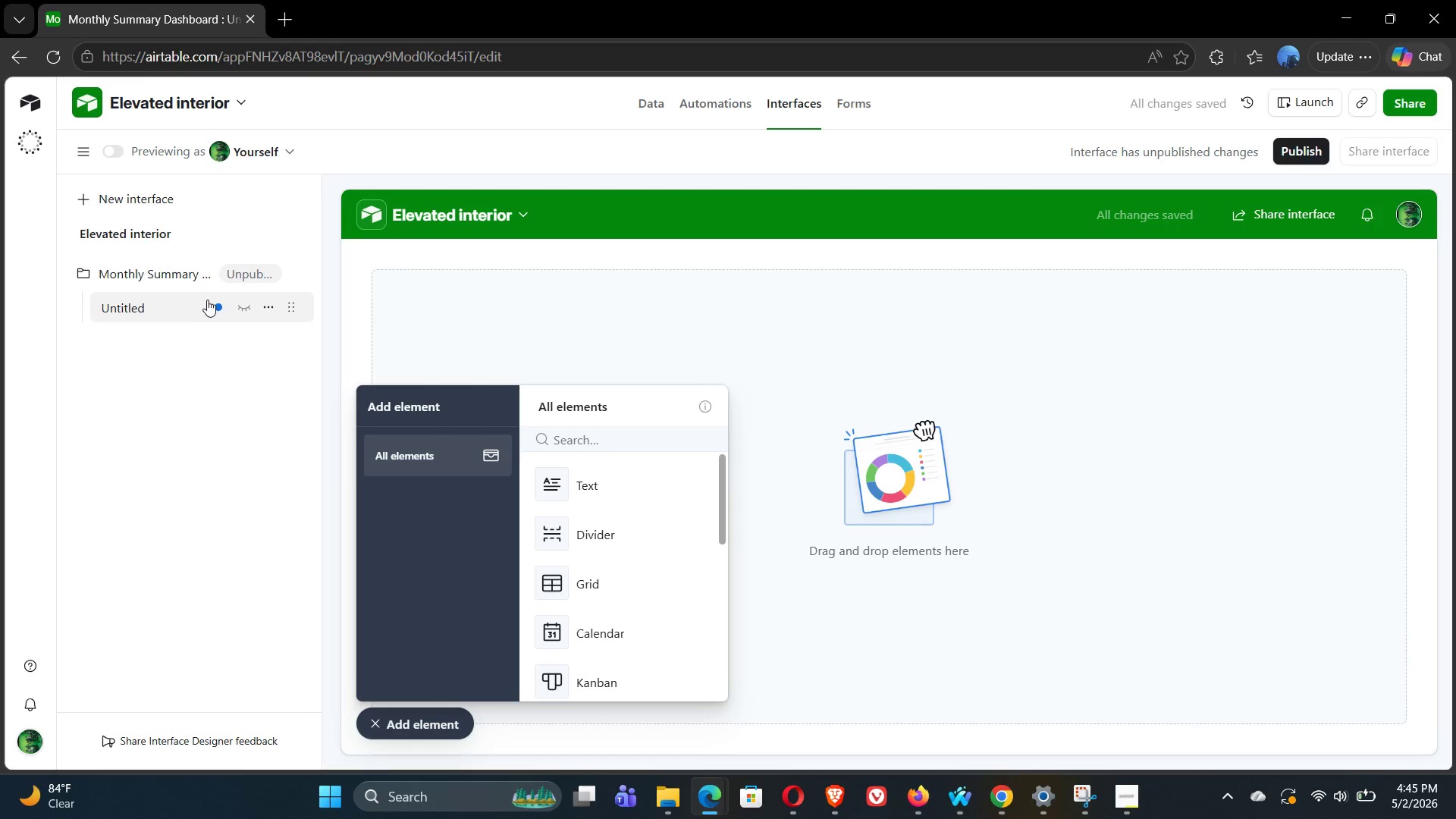 
left_click([173, 303])
 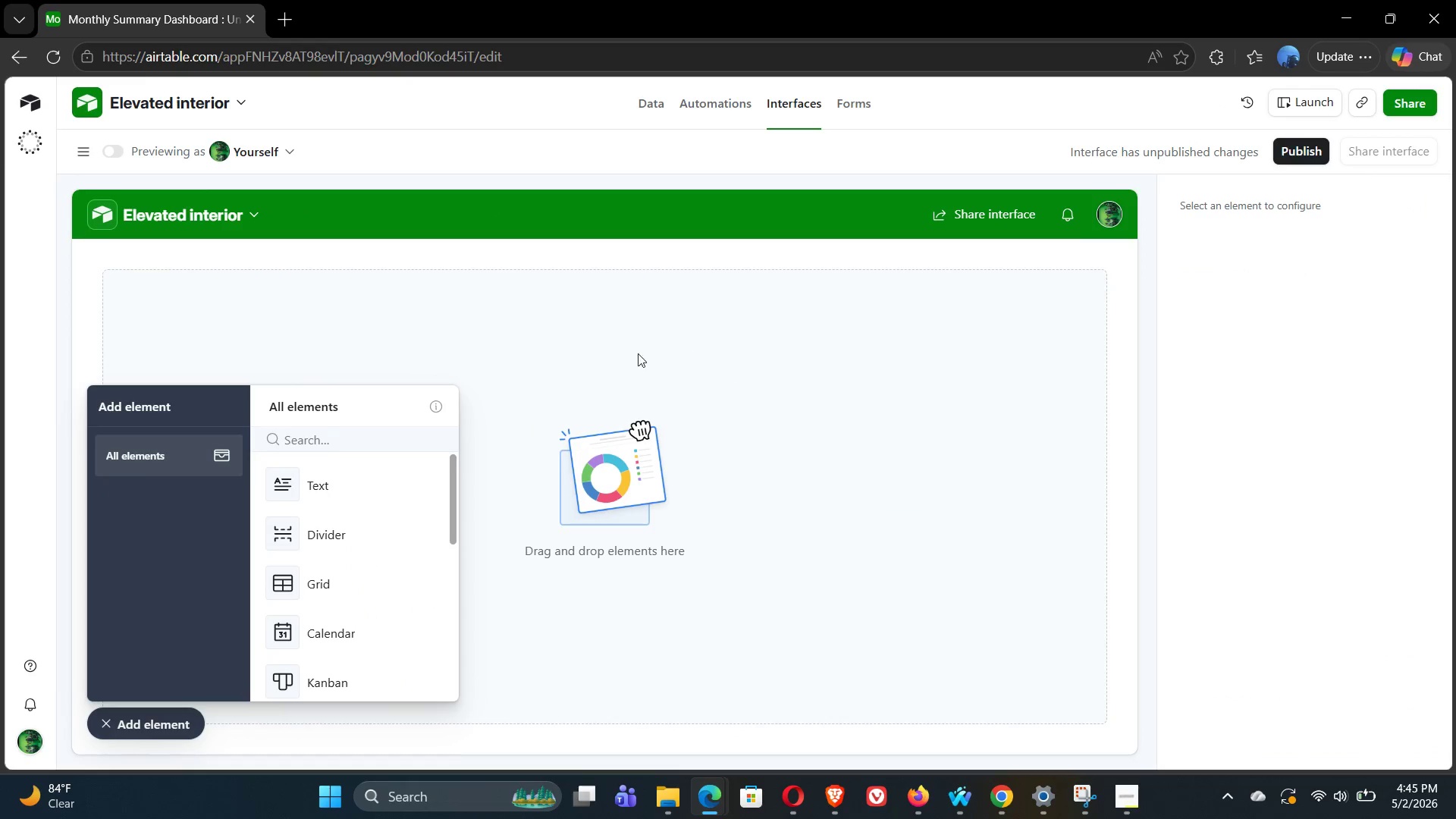 
left_click([617, 433])
 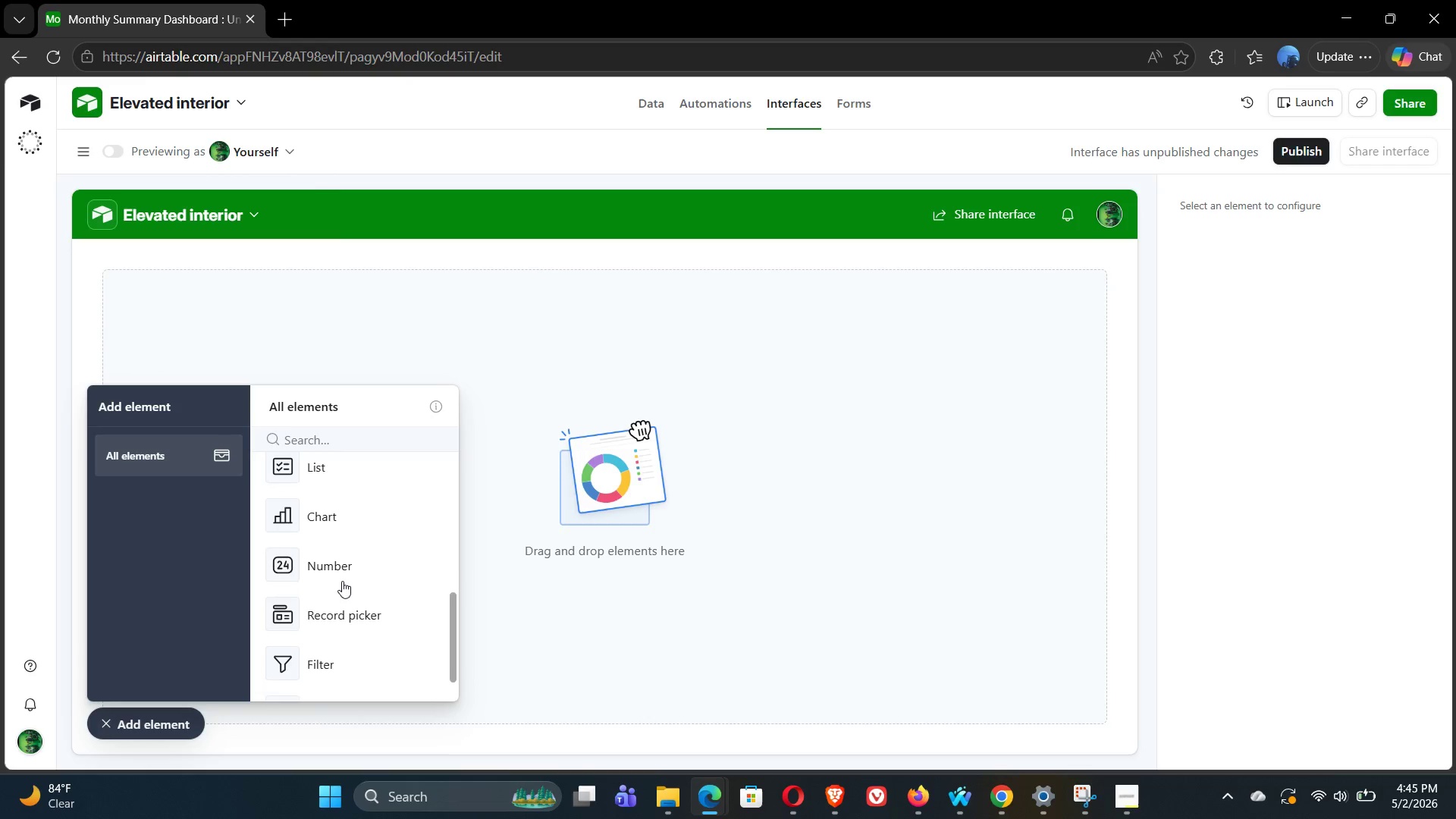 
left_click([316, 509])
 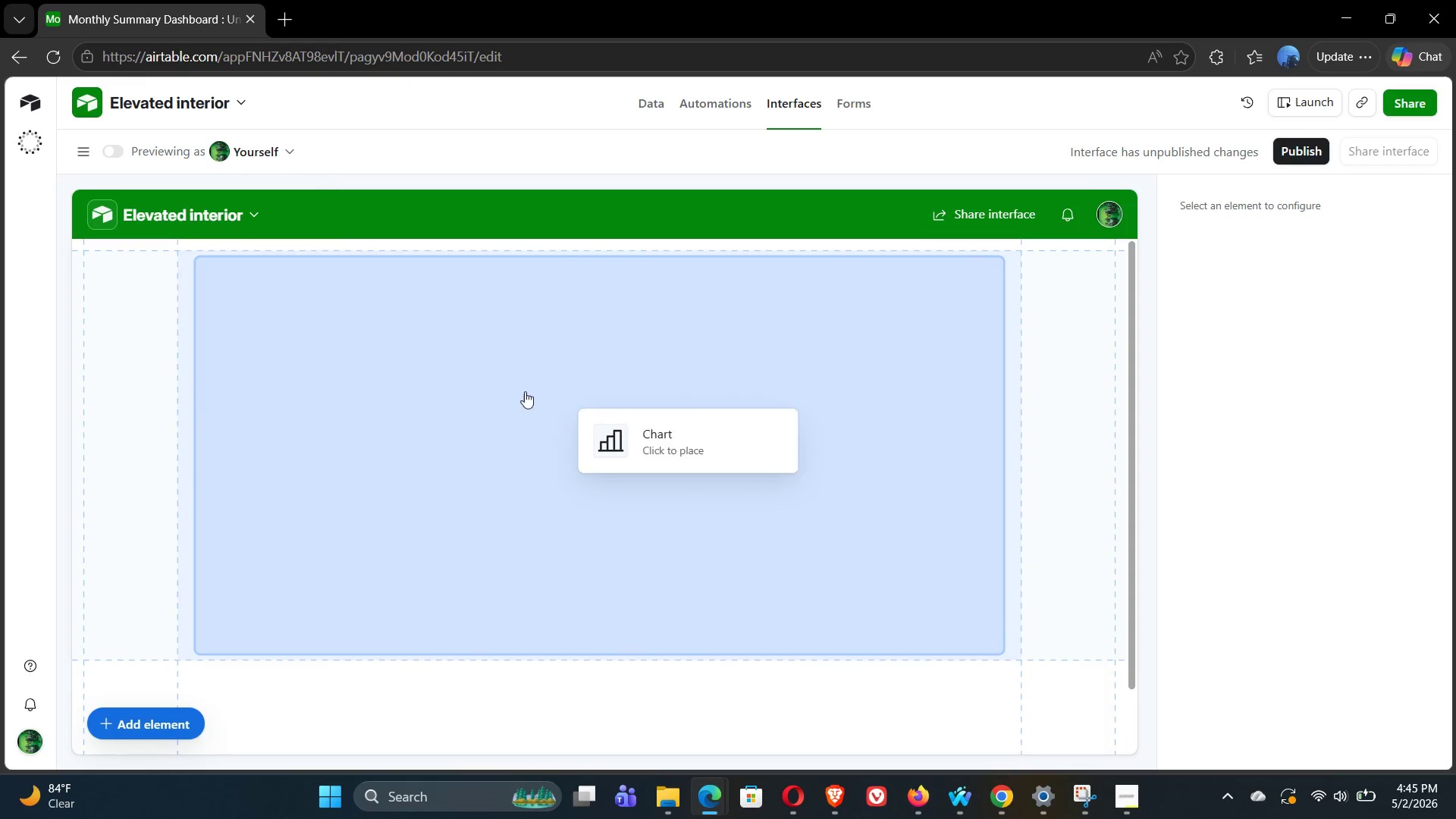 
left_click([492, 391])
 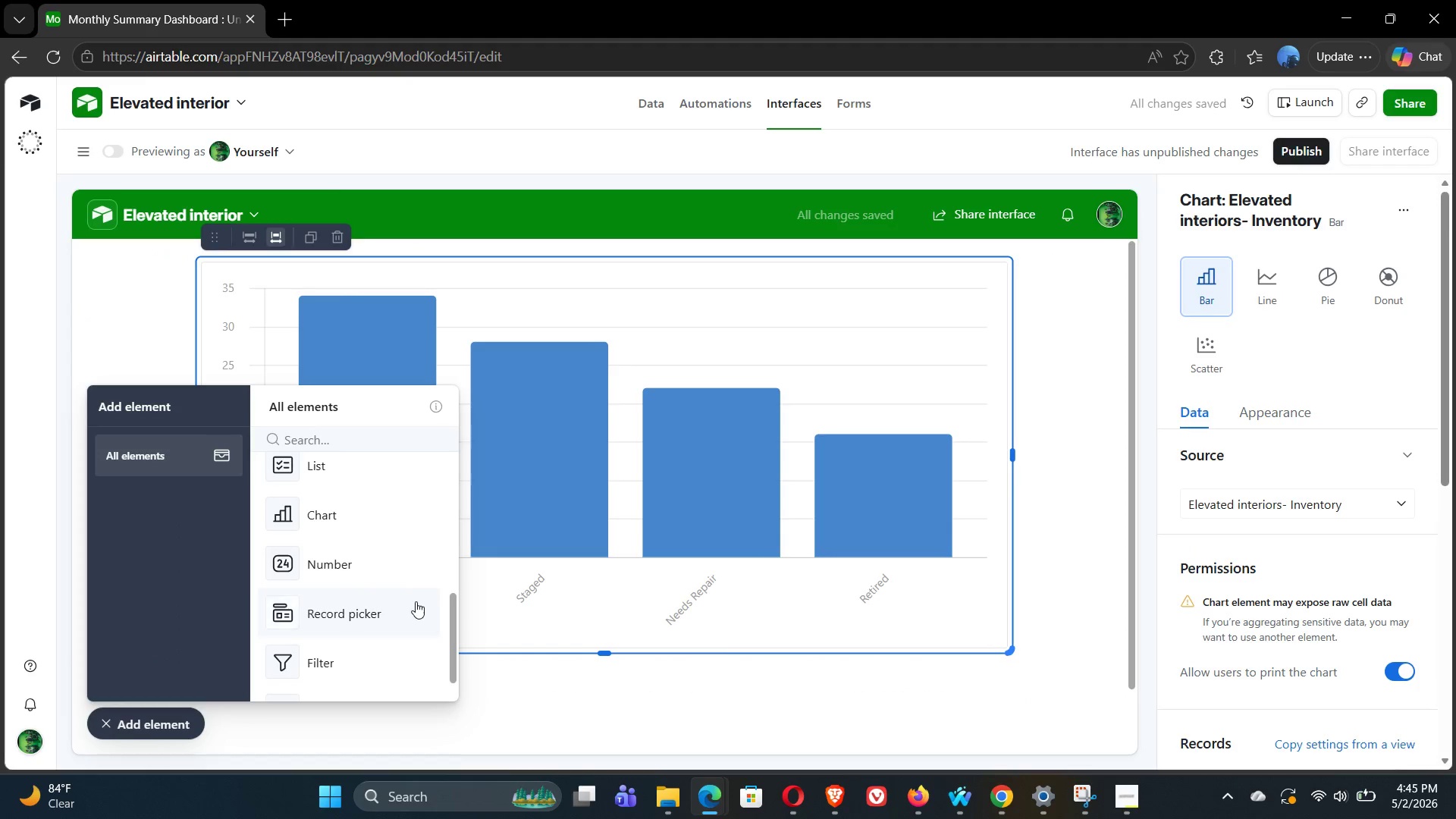 
wait(5.41)
 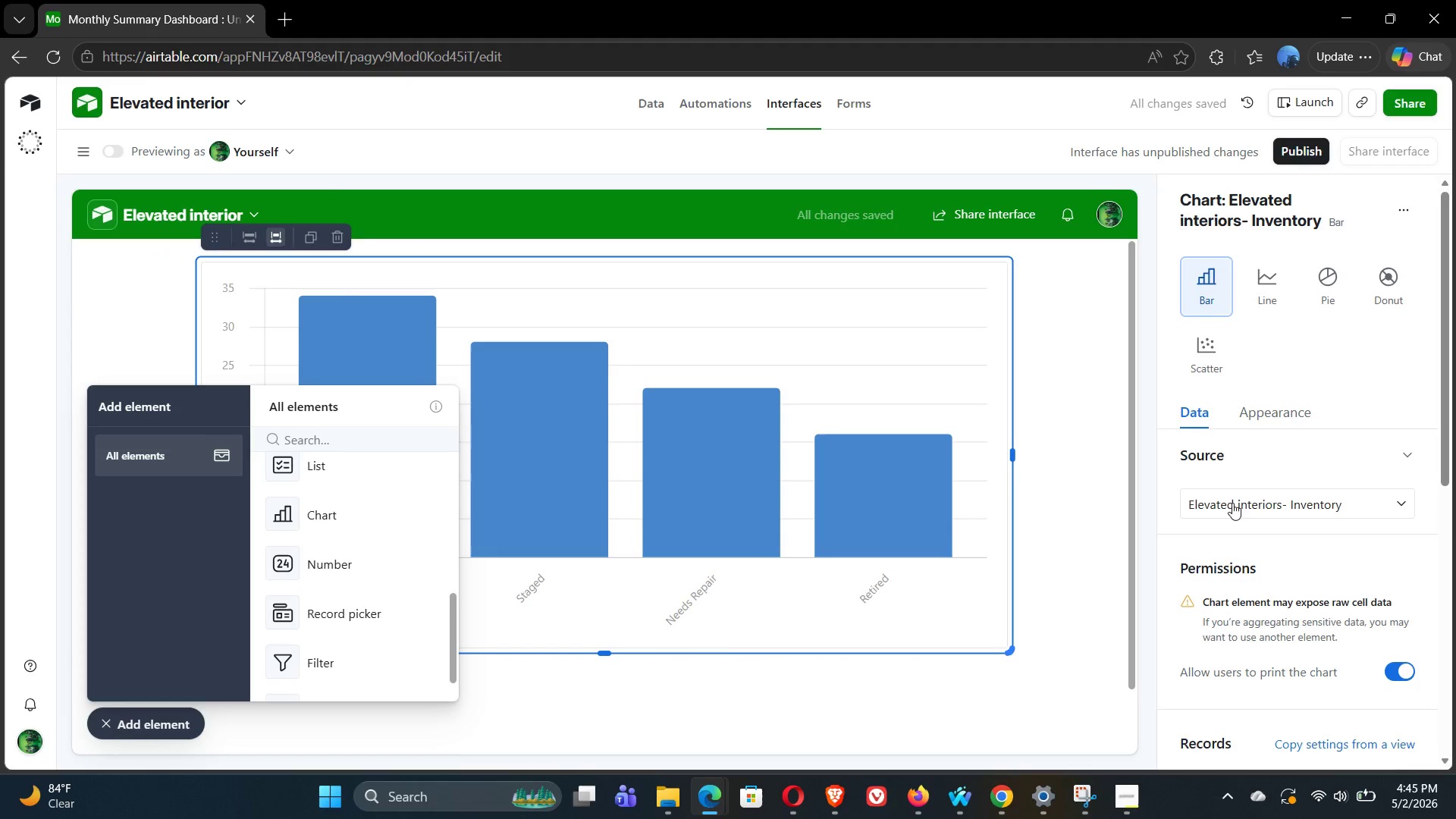 
left_click([338, 662])
 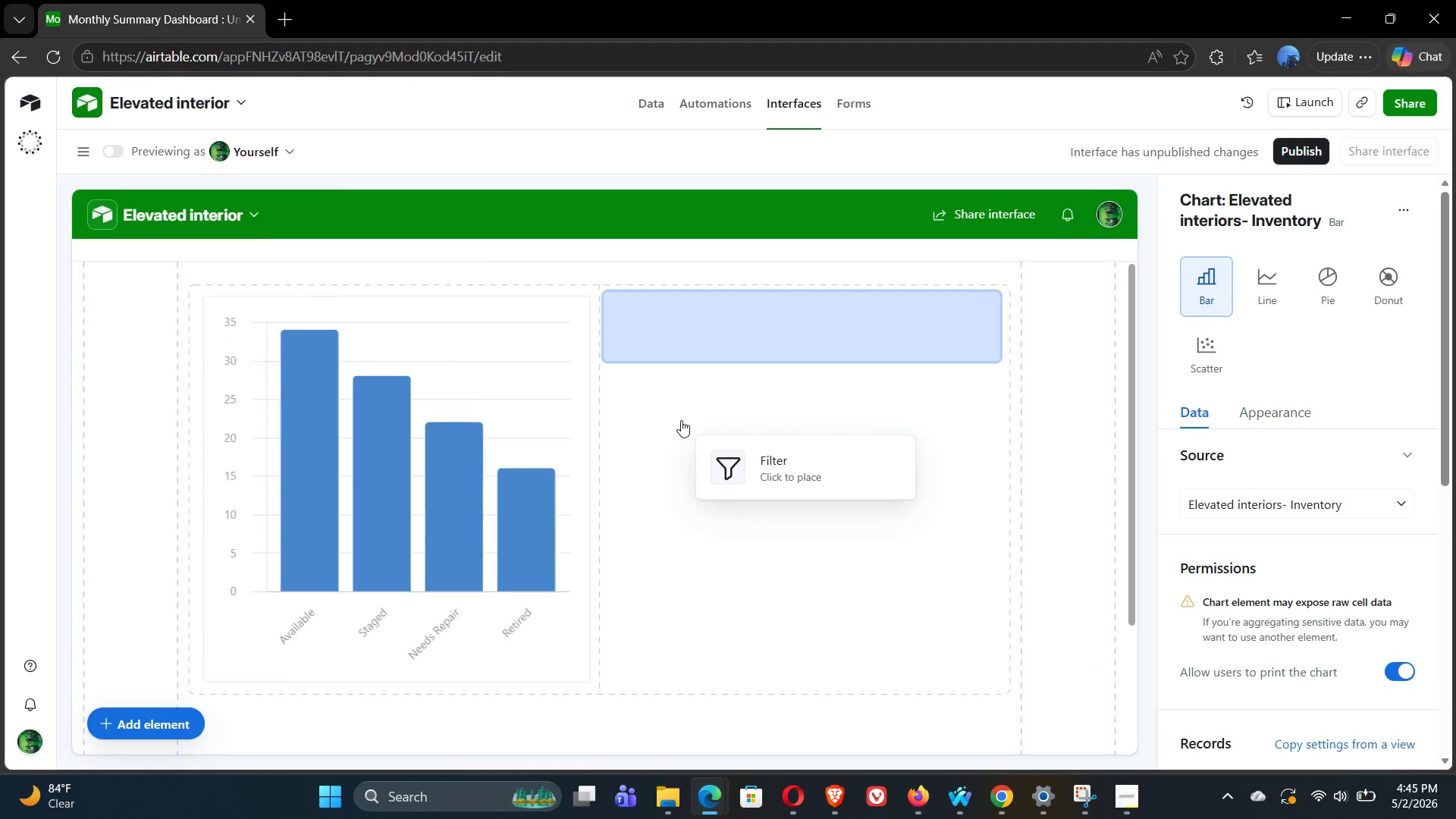 
left_click([658, 388])
 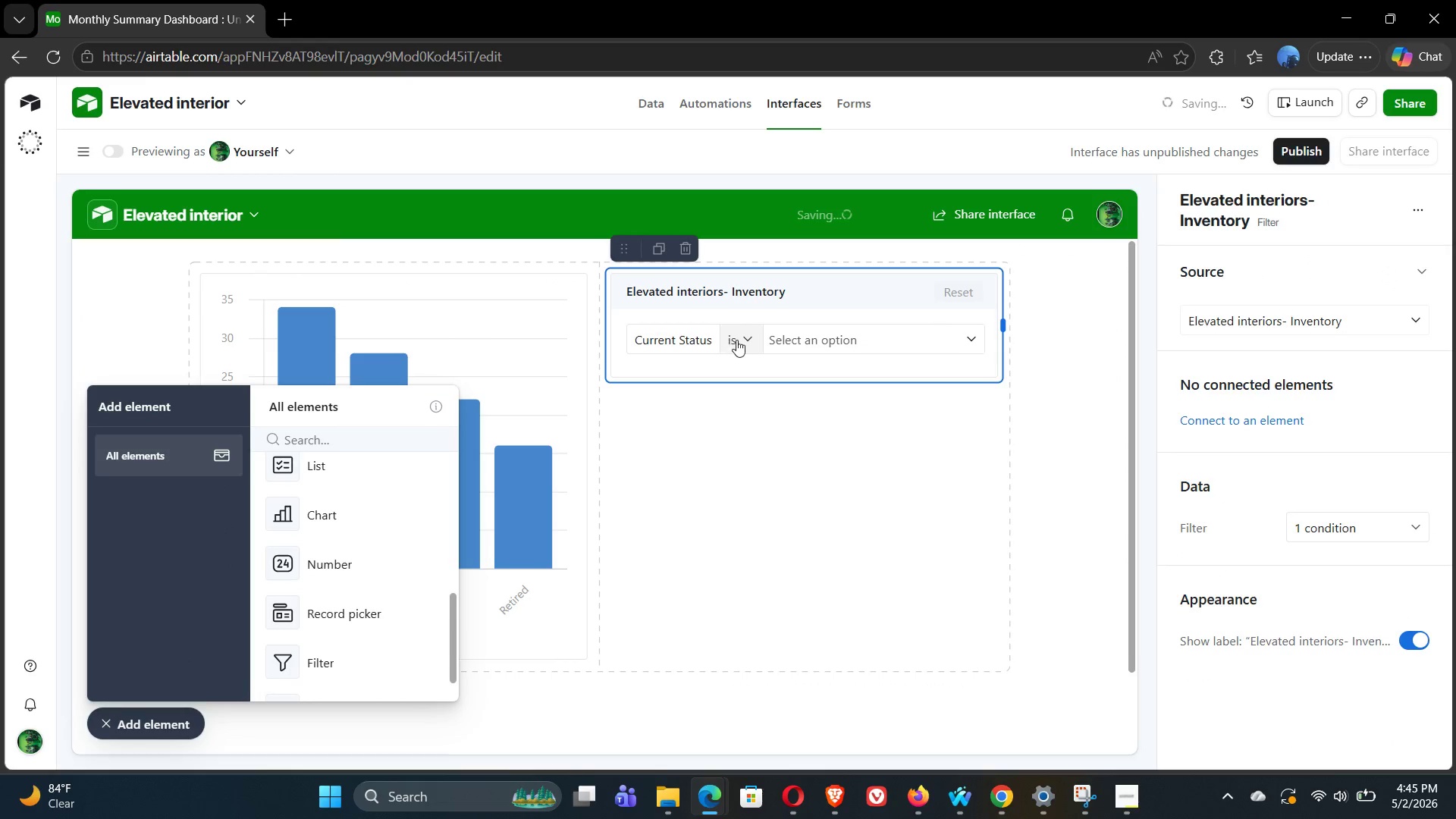 
left_click([698, 341])
 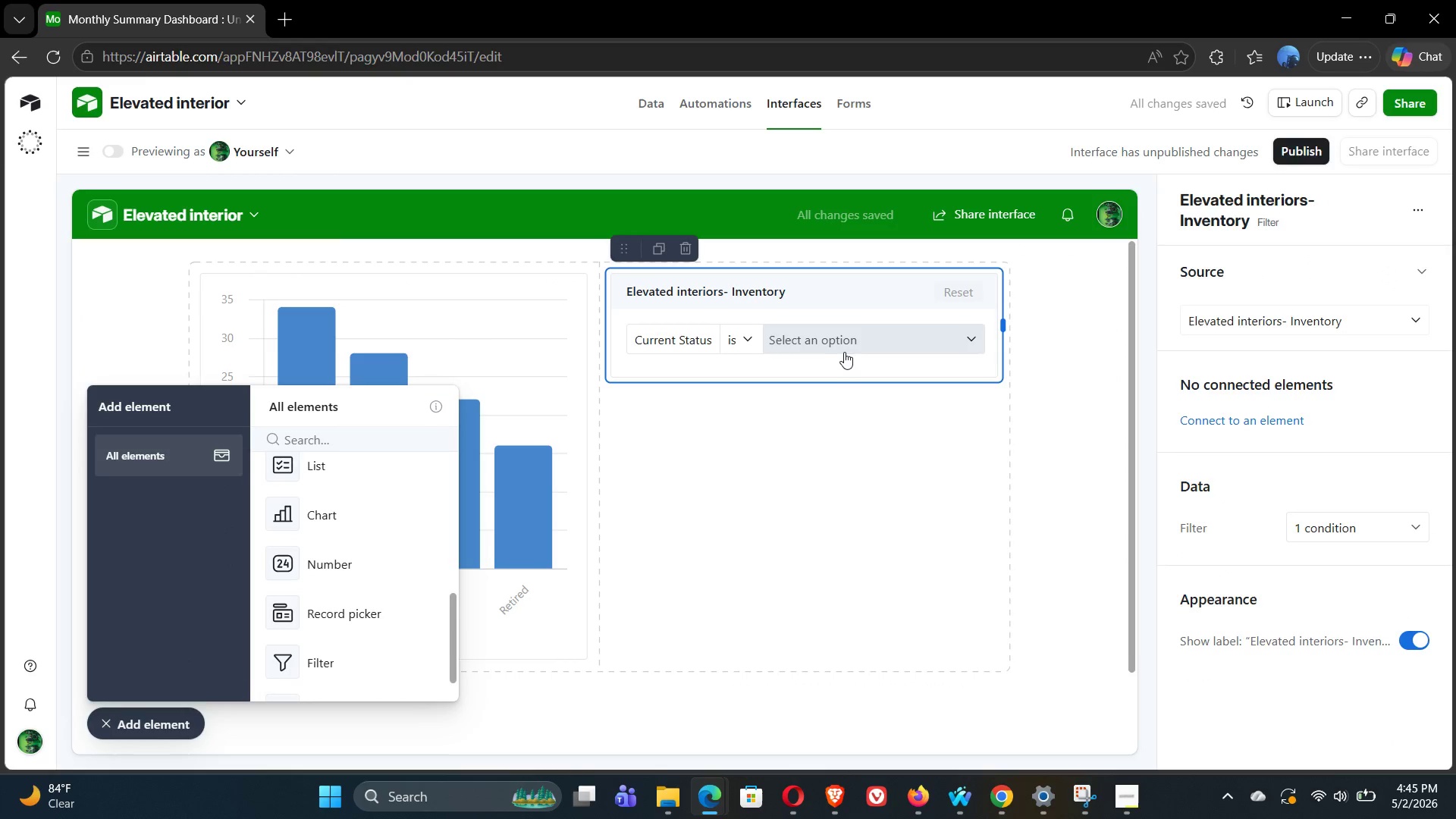 
left_click([849, 353])
 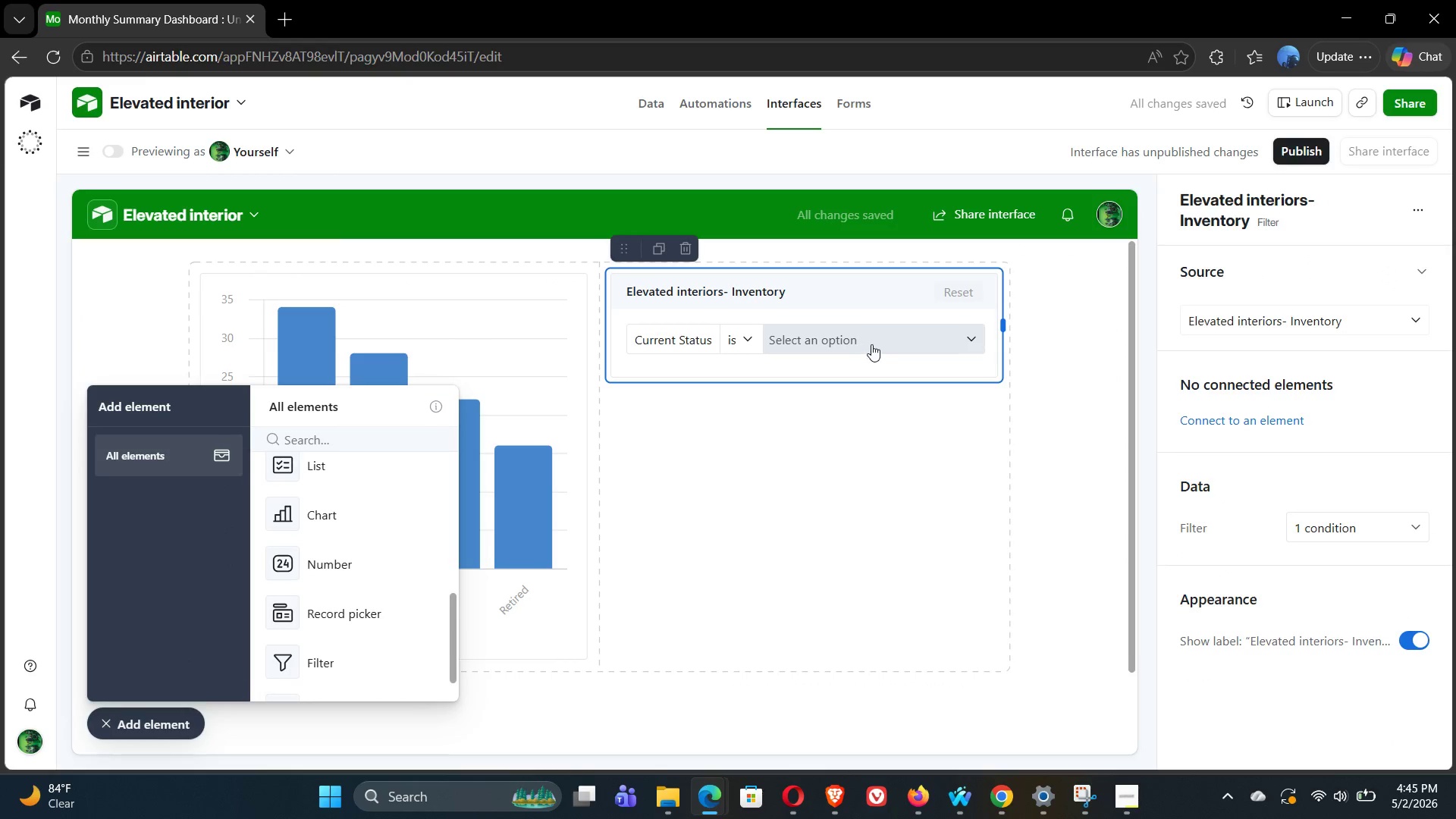 
left_click([871, 344])
 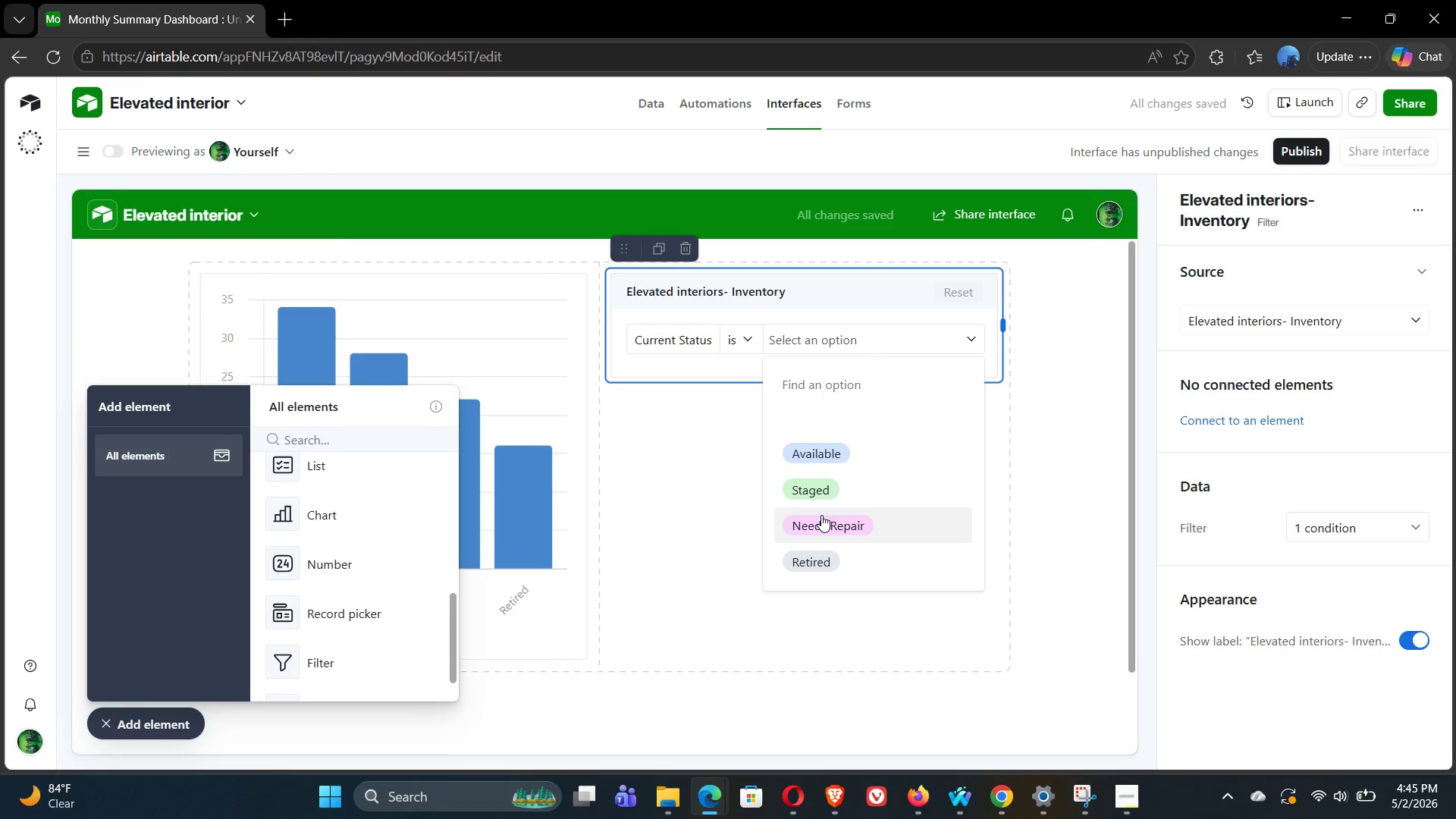 
left_click([835, 522])
 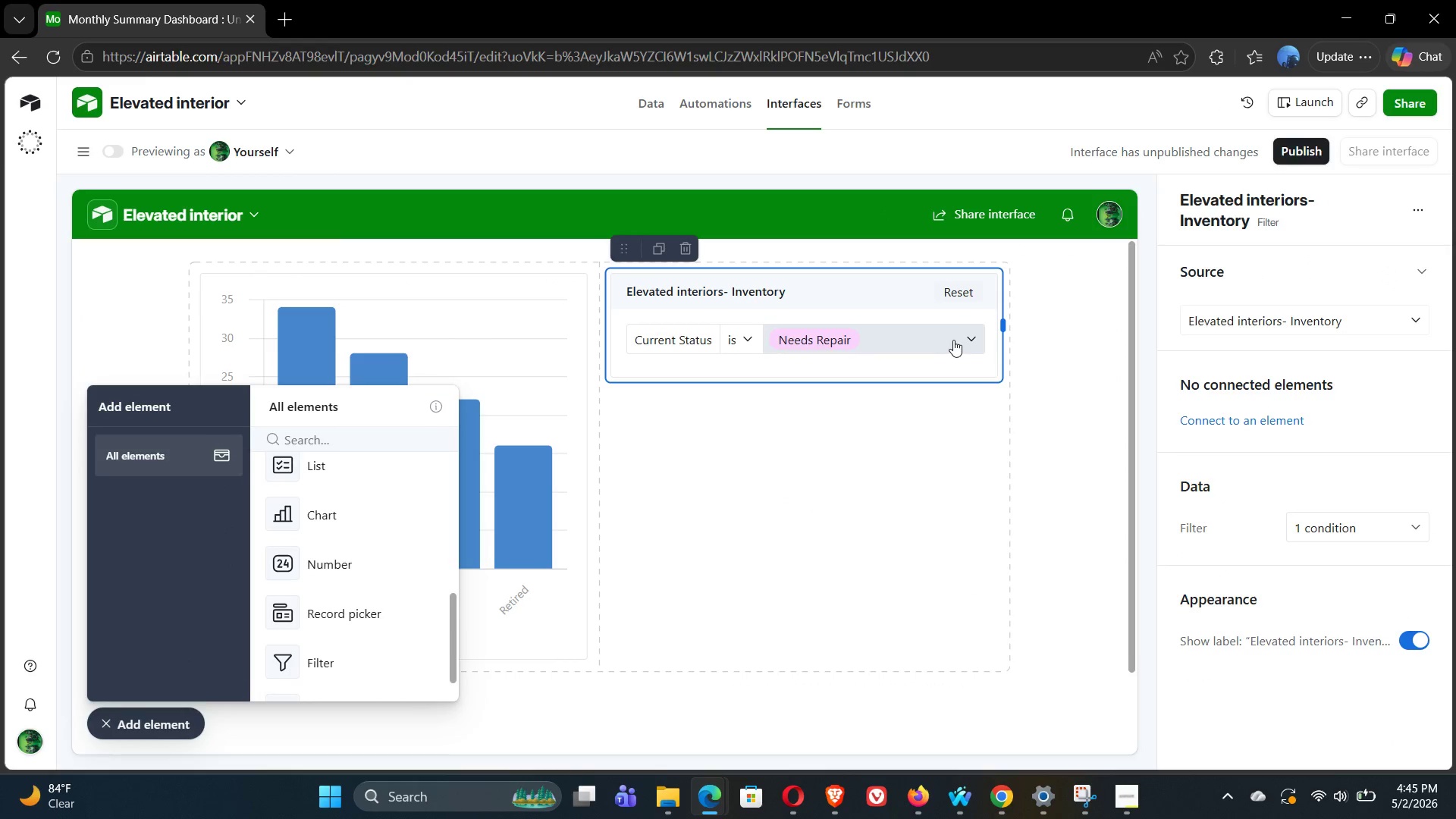 
left_click([956, 340])
 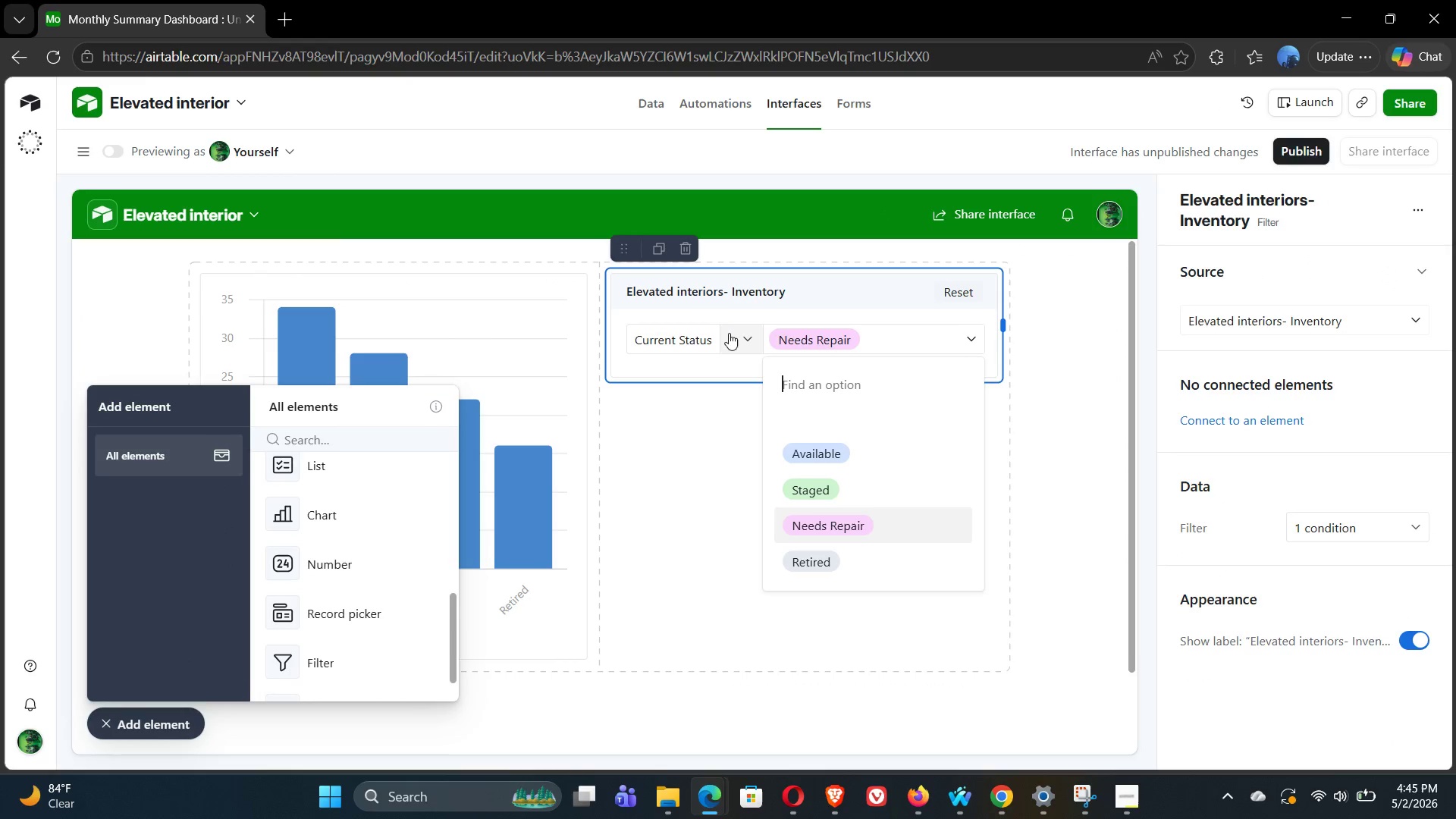 
left_click([753, 339])
 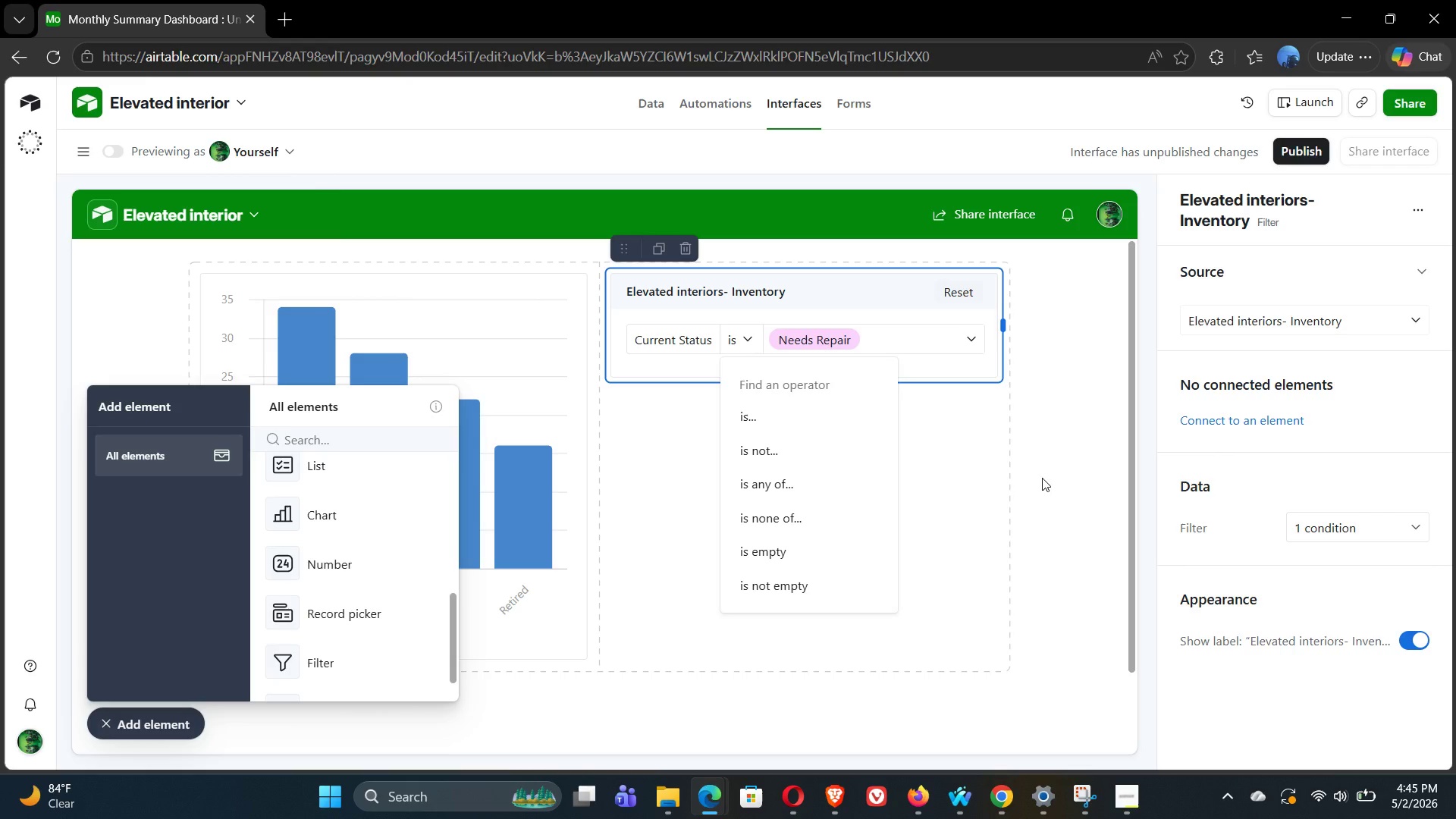 
key(Control+Z)
 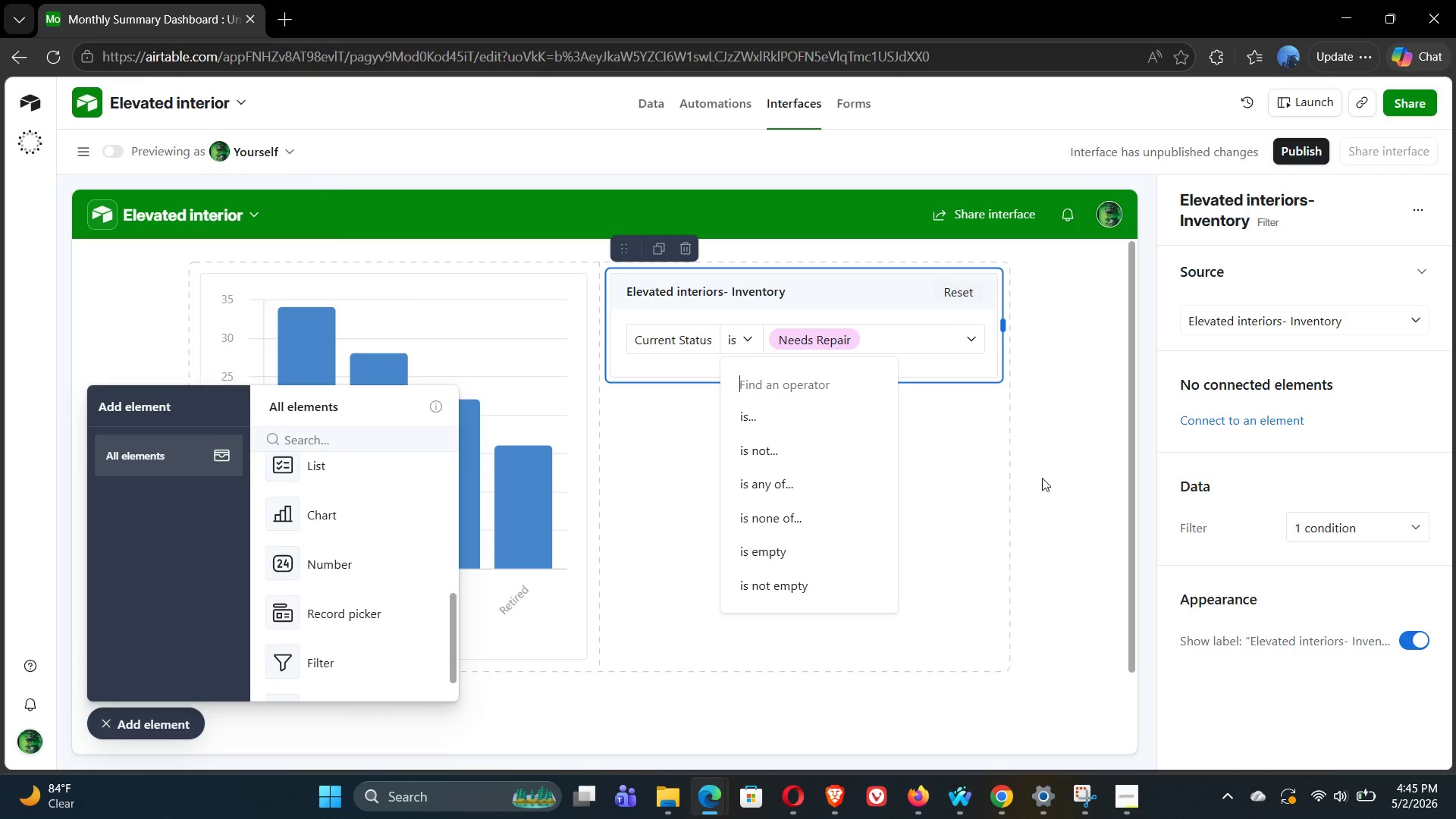 
key(Control+Z)
 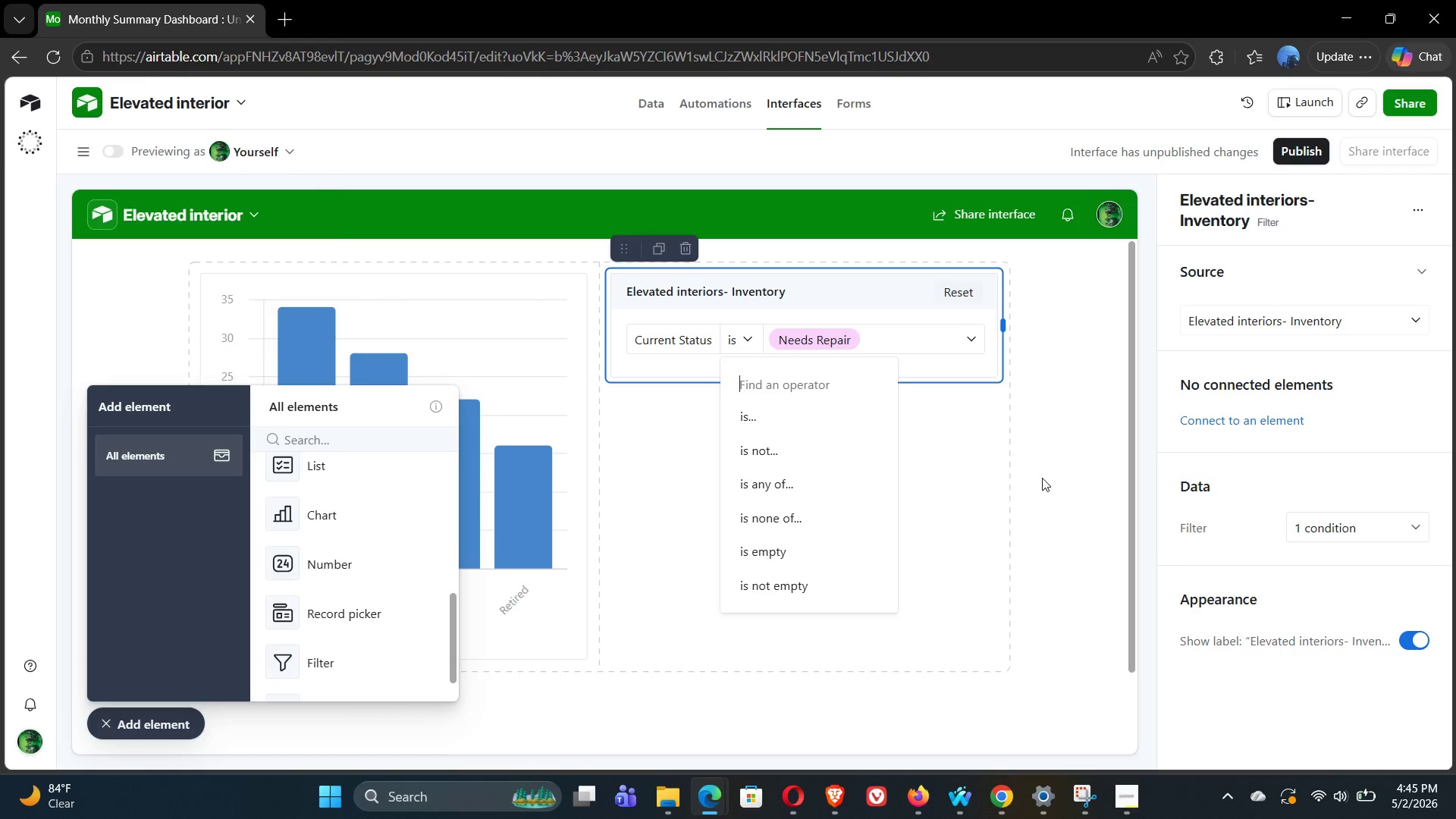 
left_click([1042, 478])
 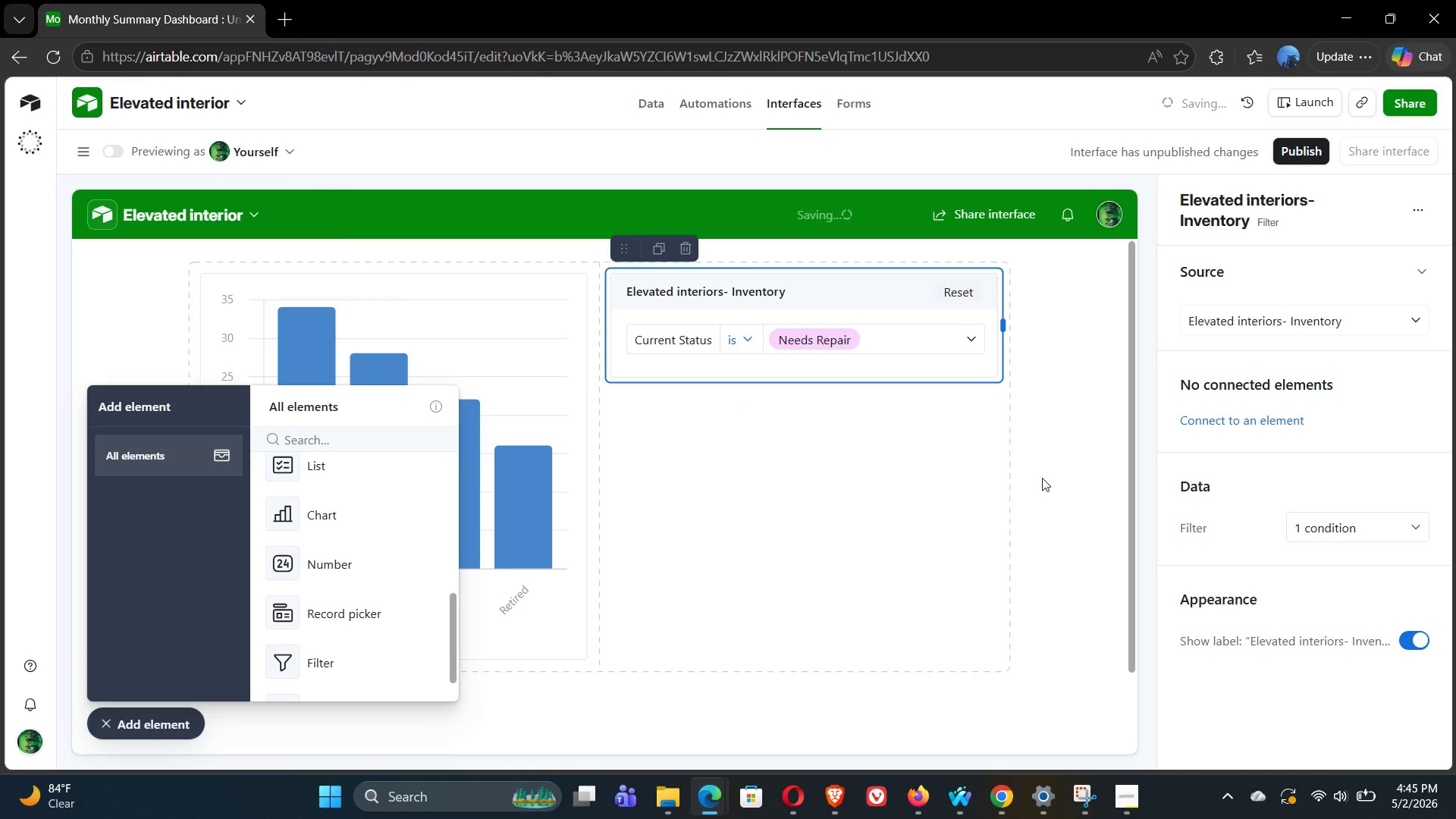 
key(Control+Z)
 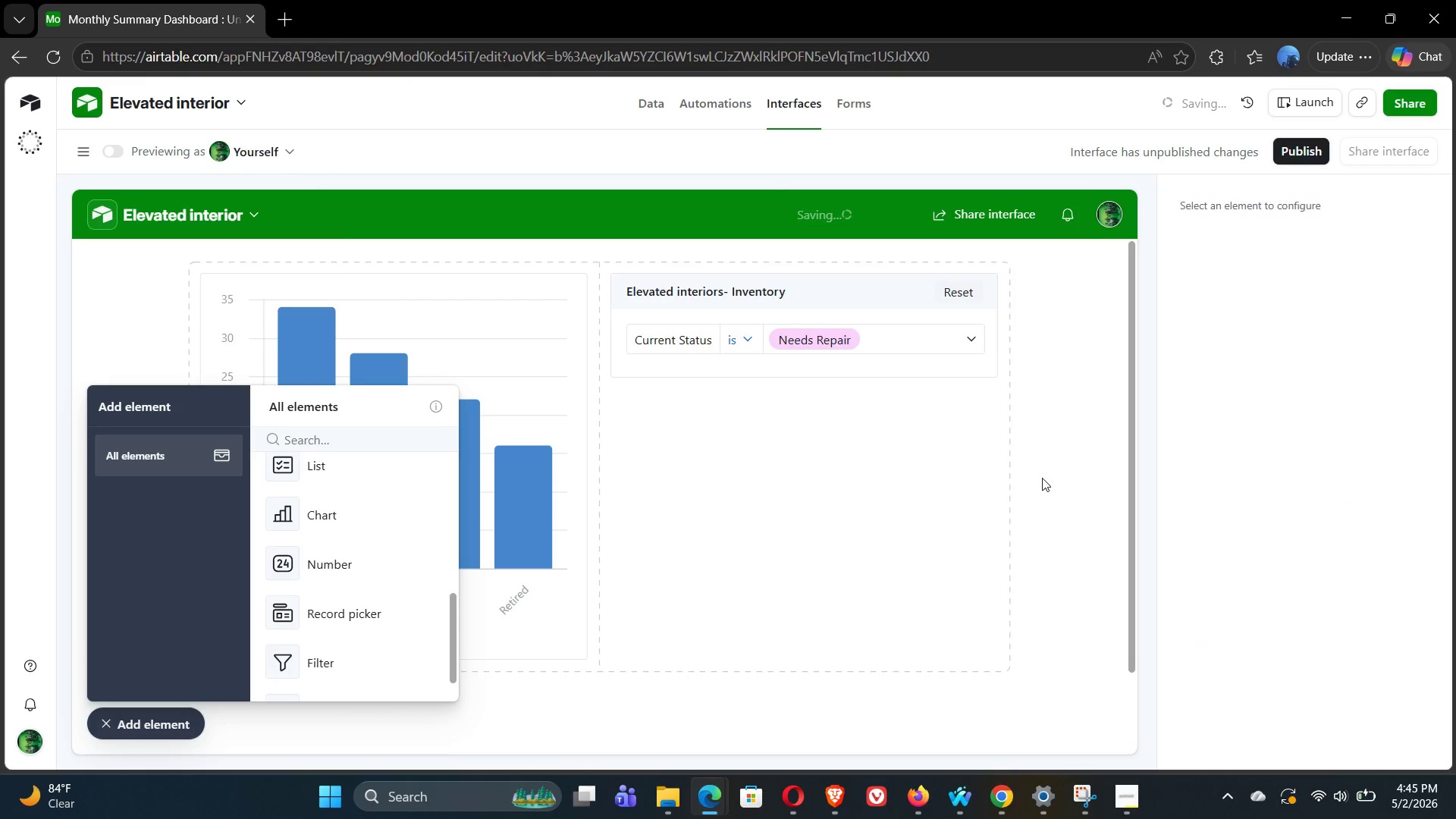 
key(Control+Z)
 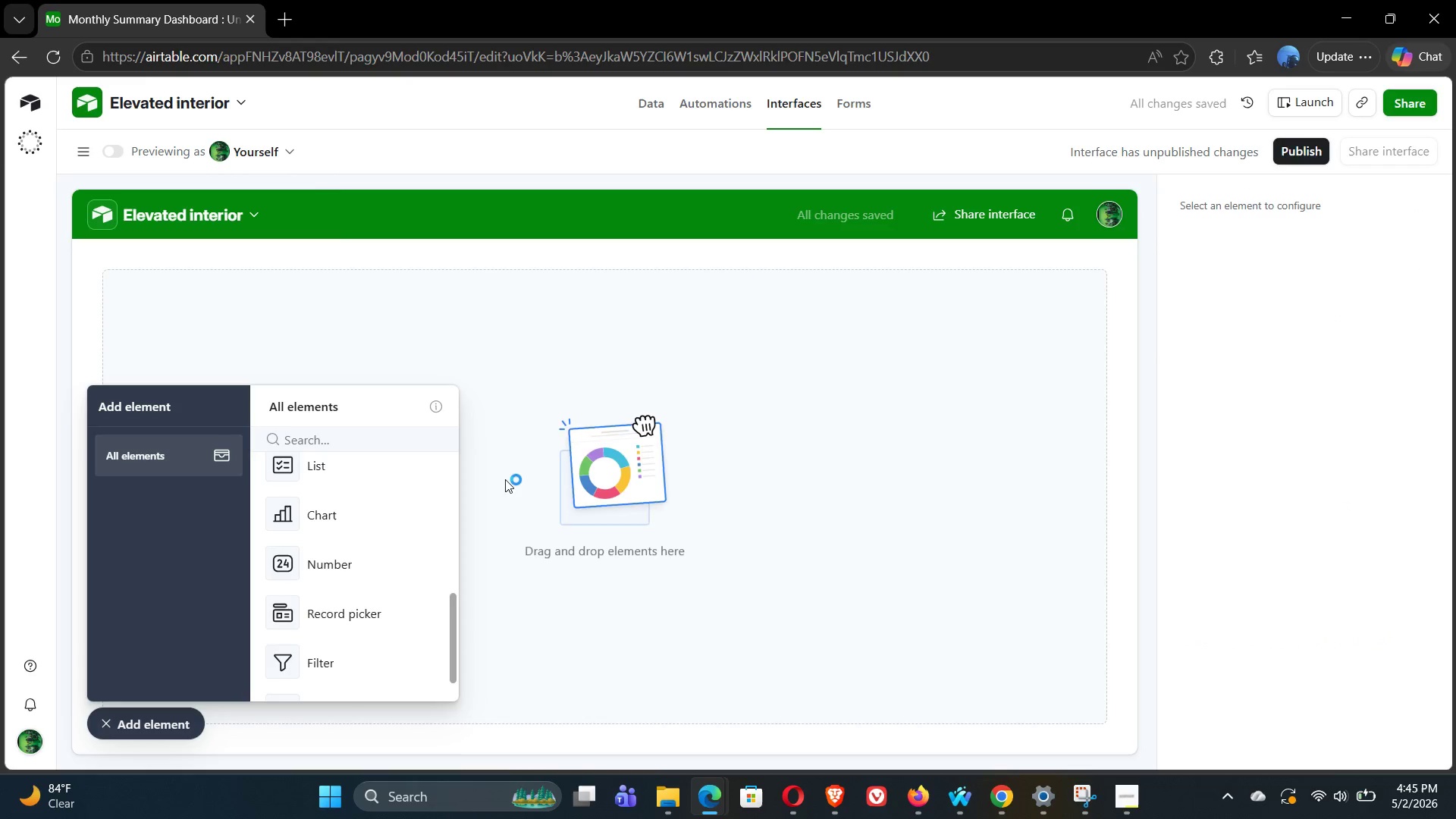 
left_click([372, 506])
 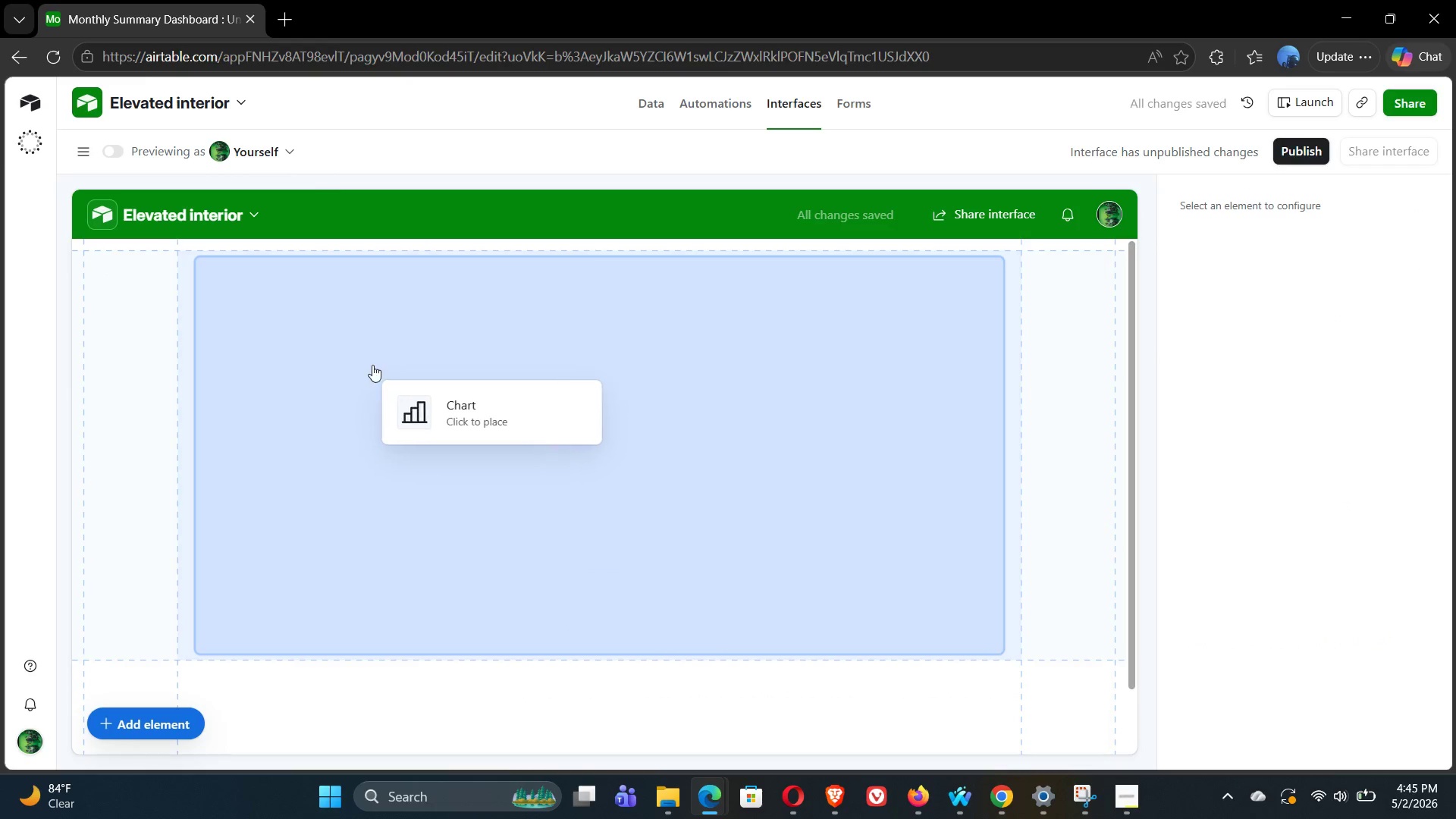 
left_click([364, 339])
 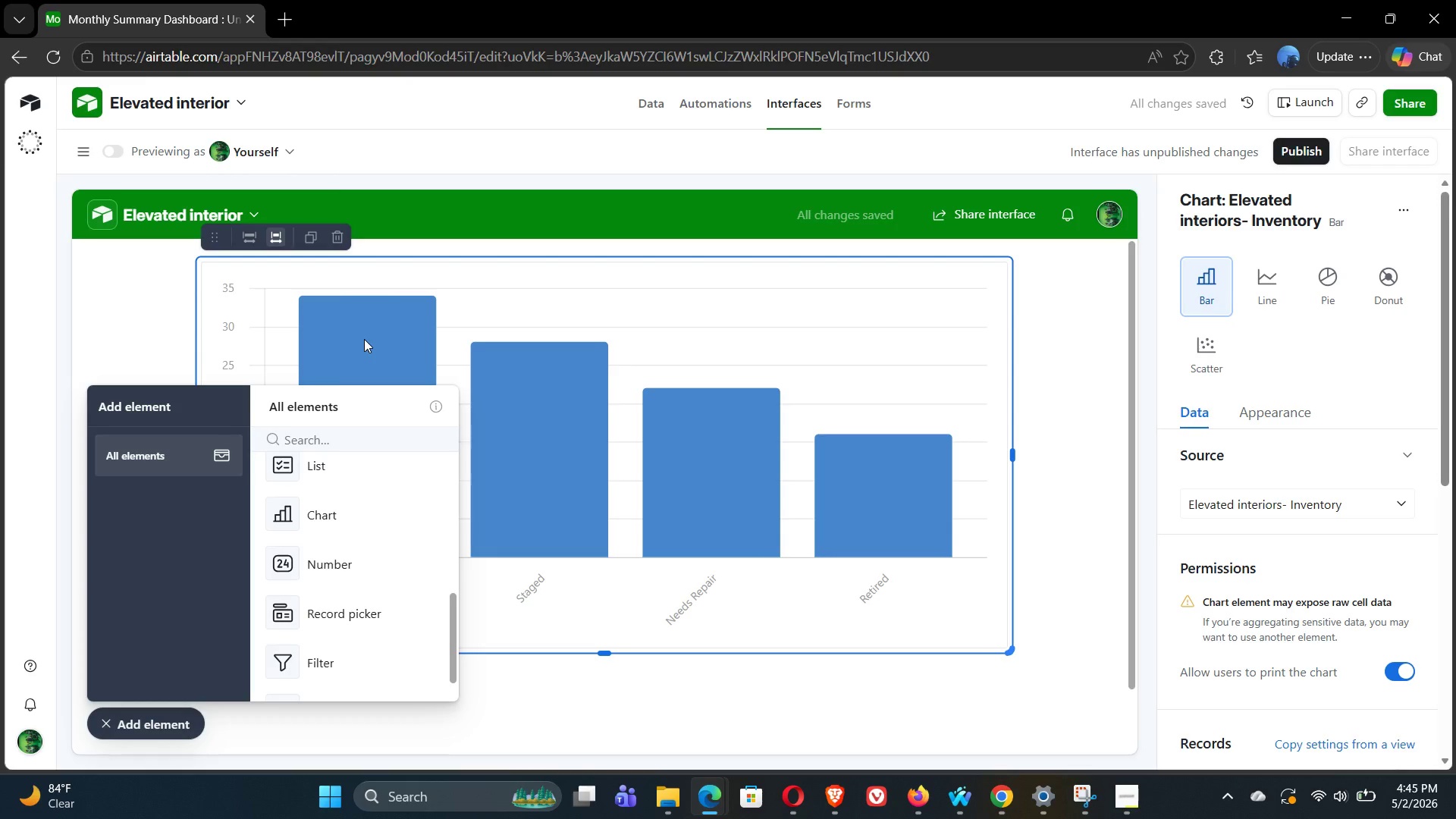 
mouse_move([1283, 569])
 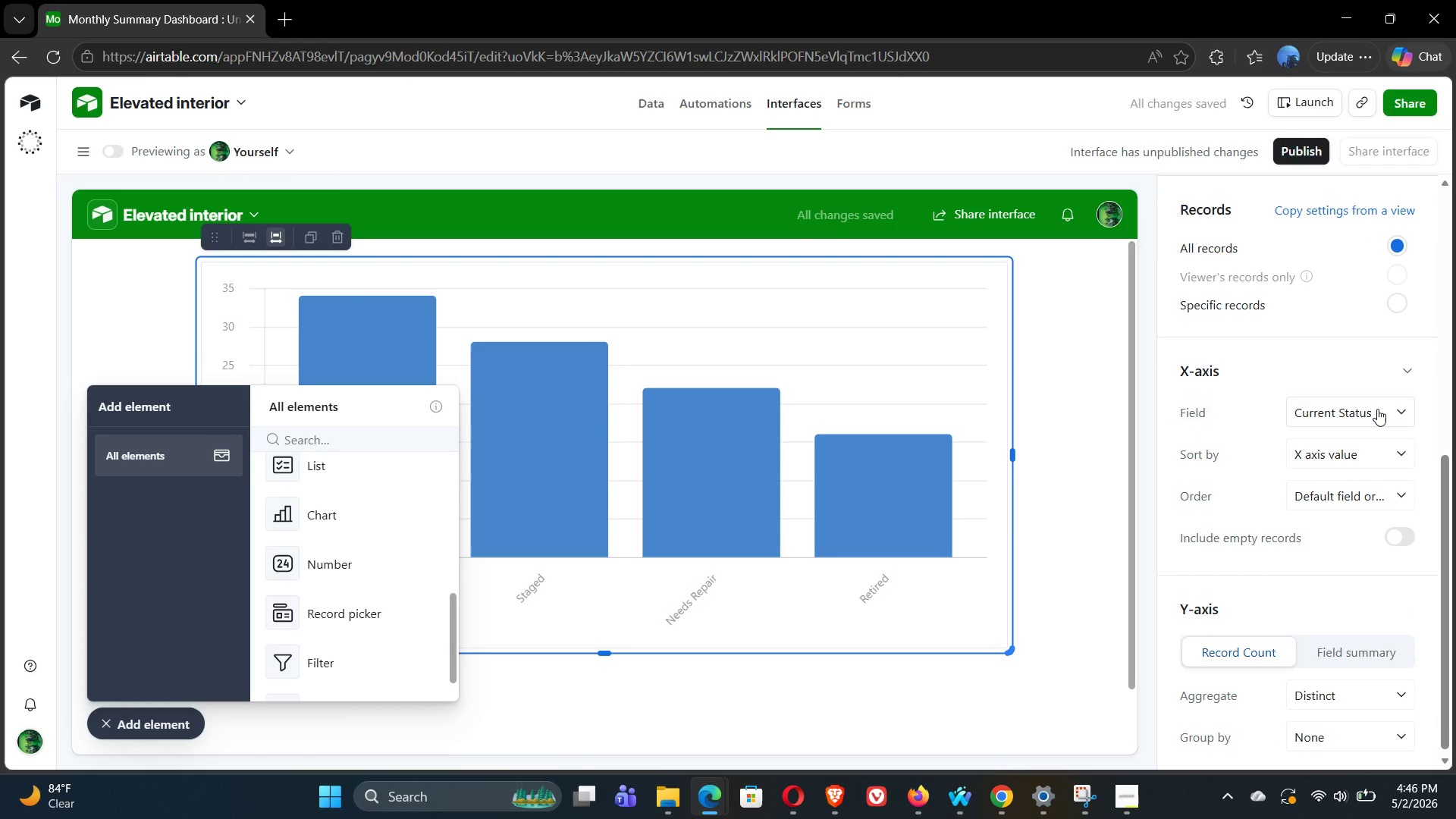 
left_click([1377, 409])
 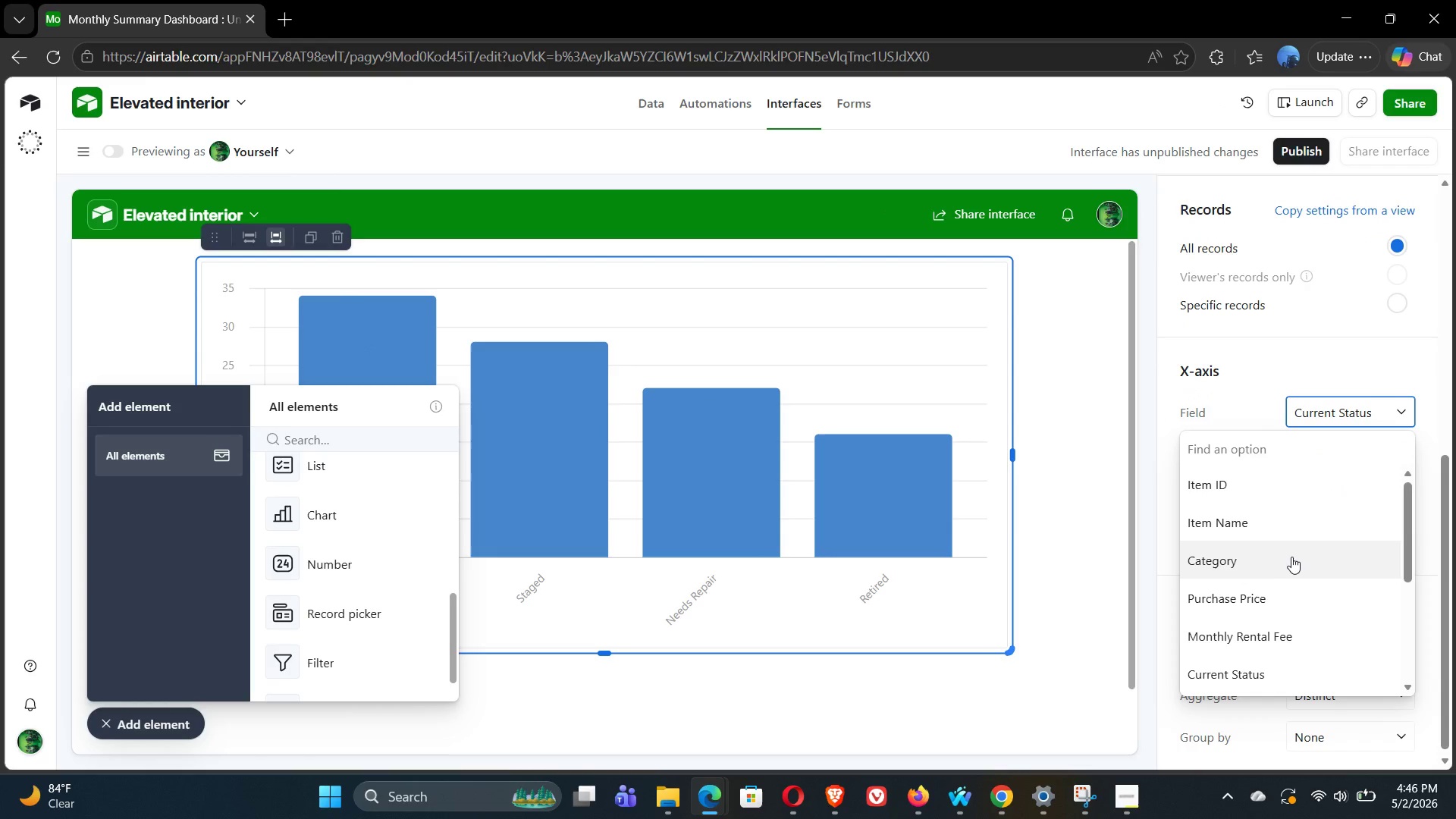 
left_click([1225, 562])
 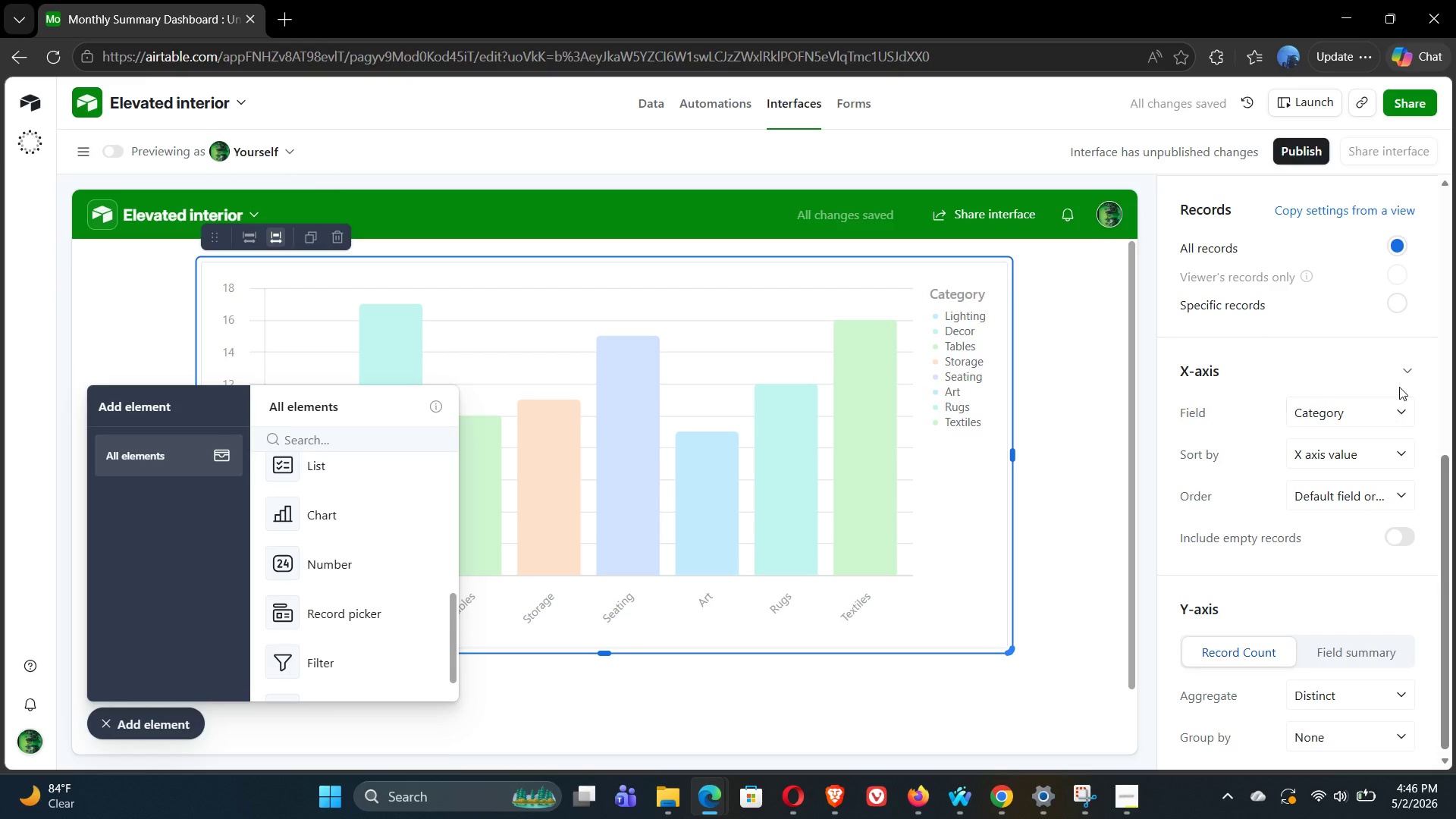 
wait(5.02)
 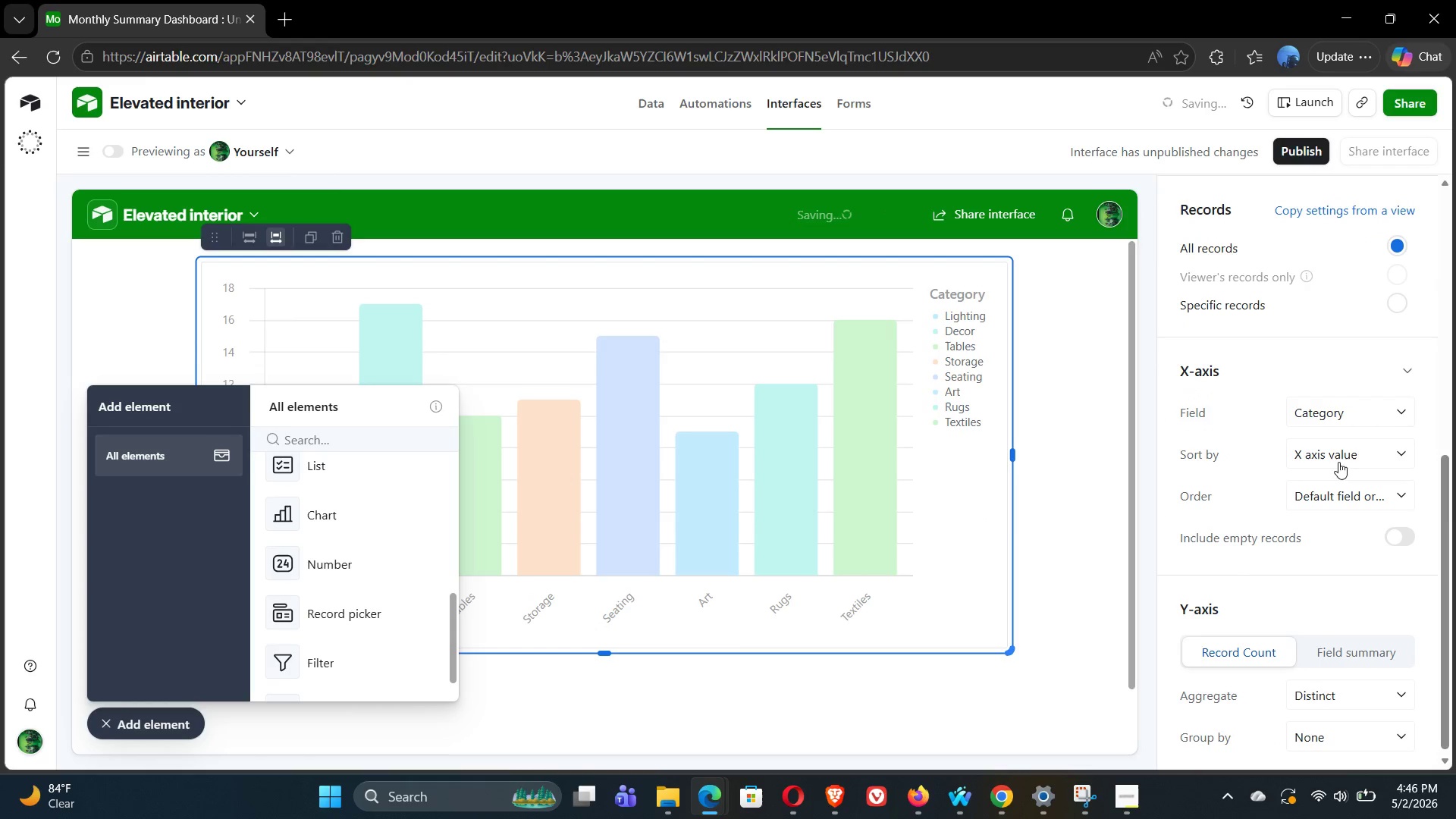 
left_click([1404, 374])
 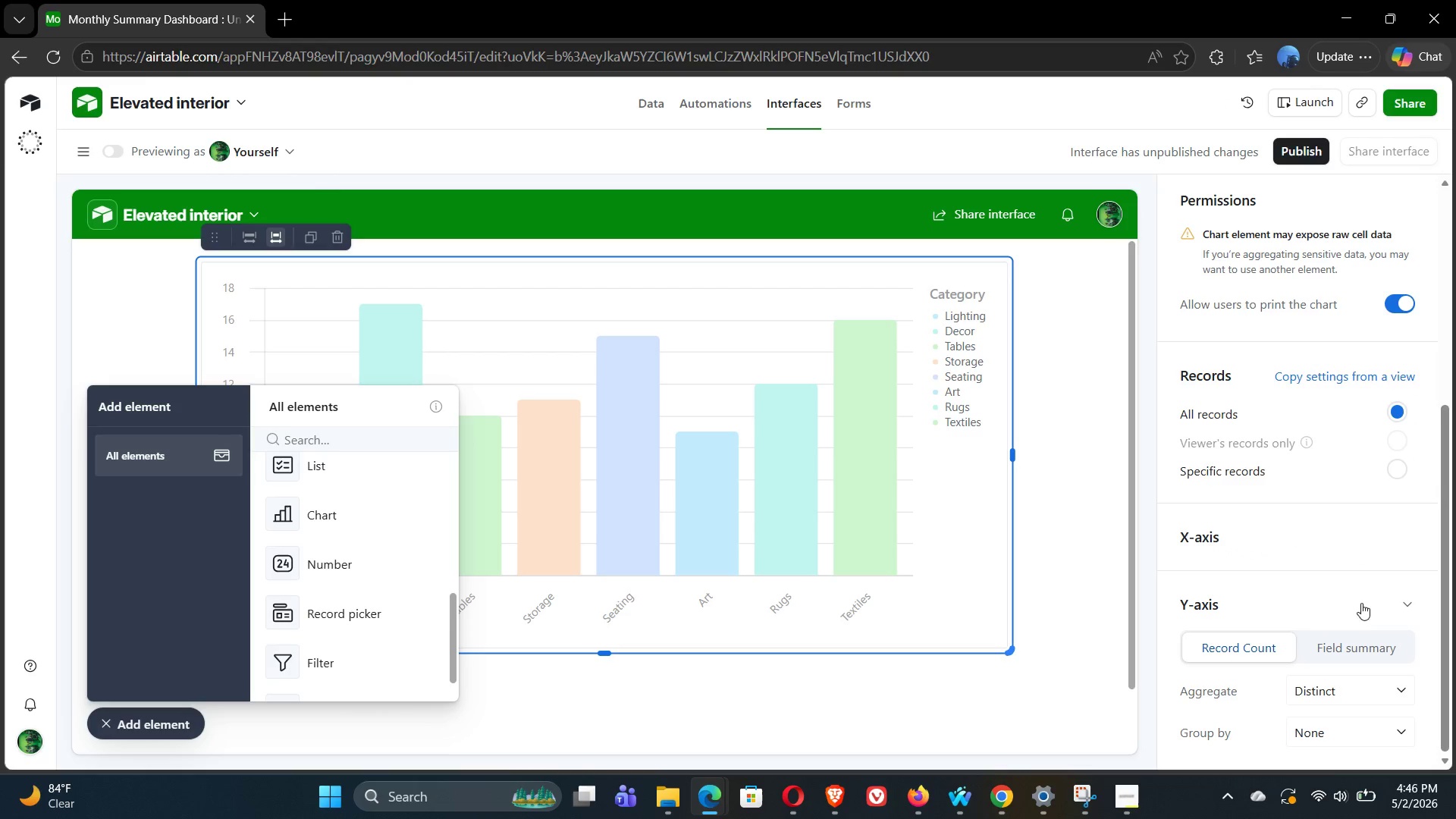 
left_click([1402, 536])
 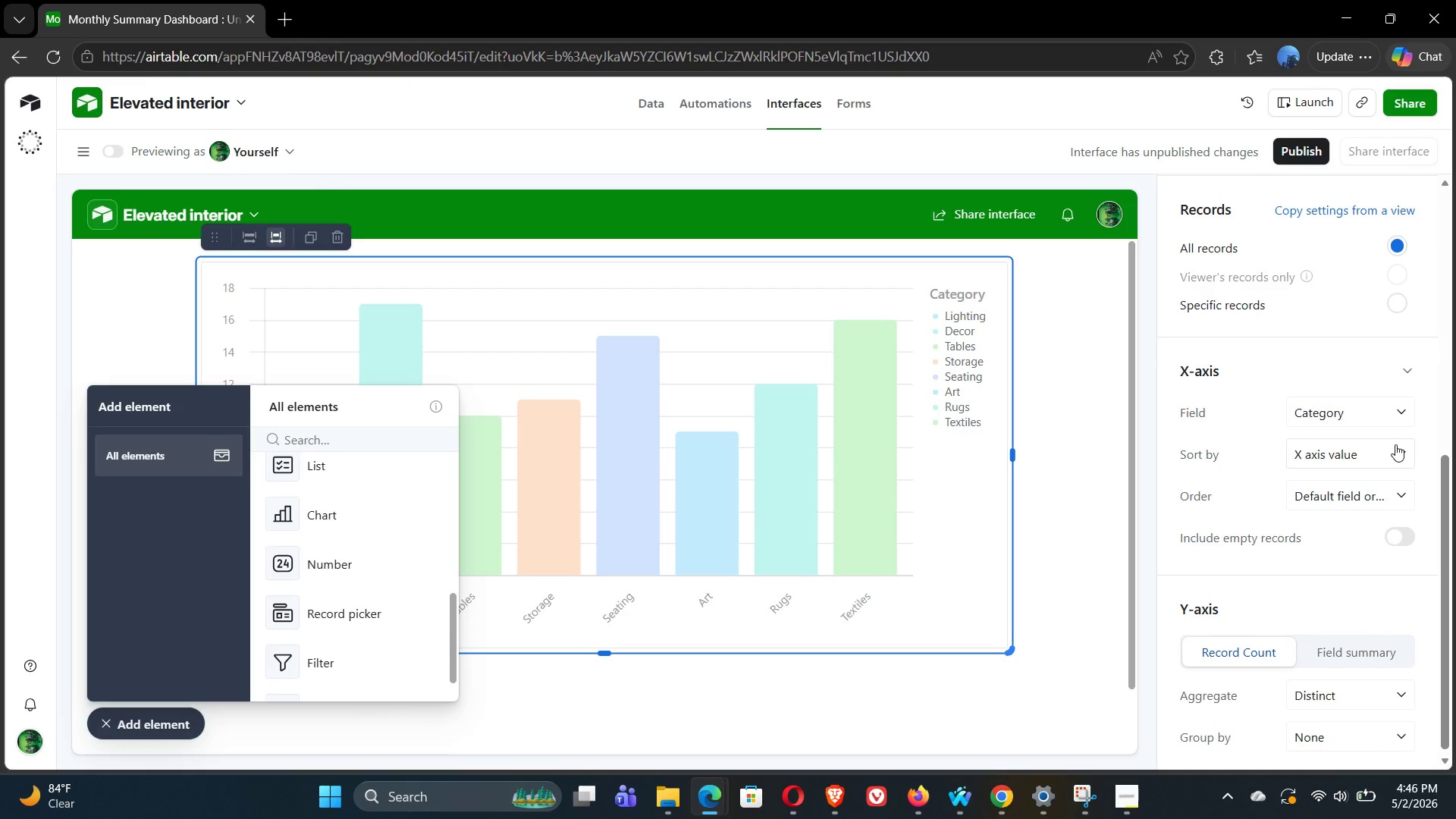 
left_click([1401, 457])
 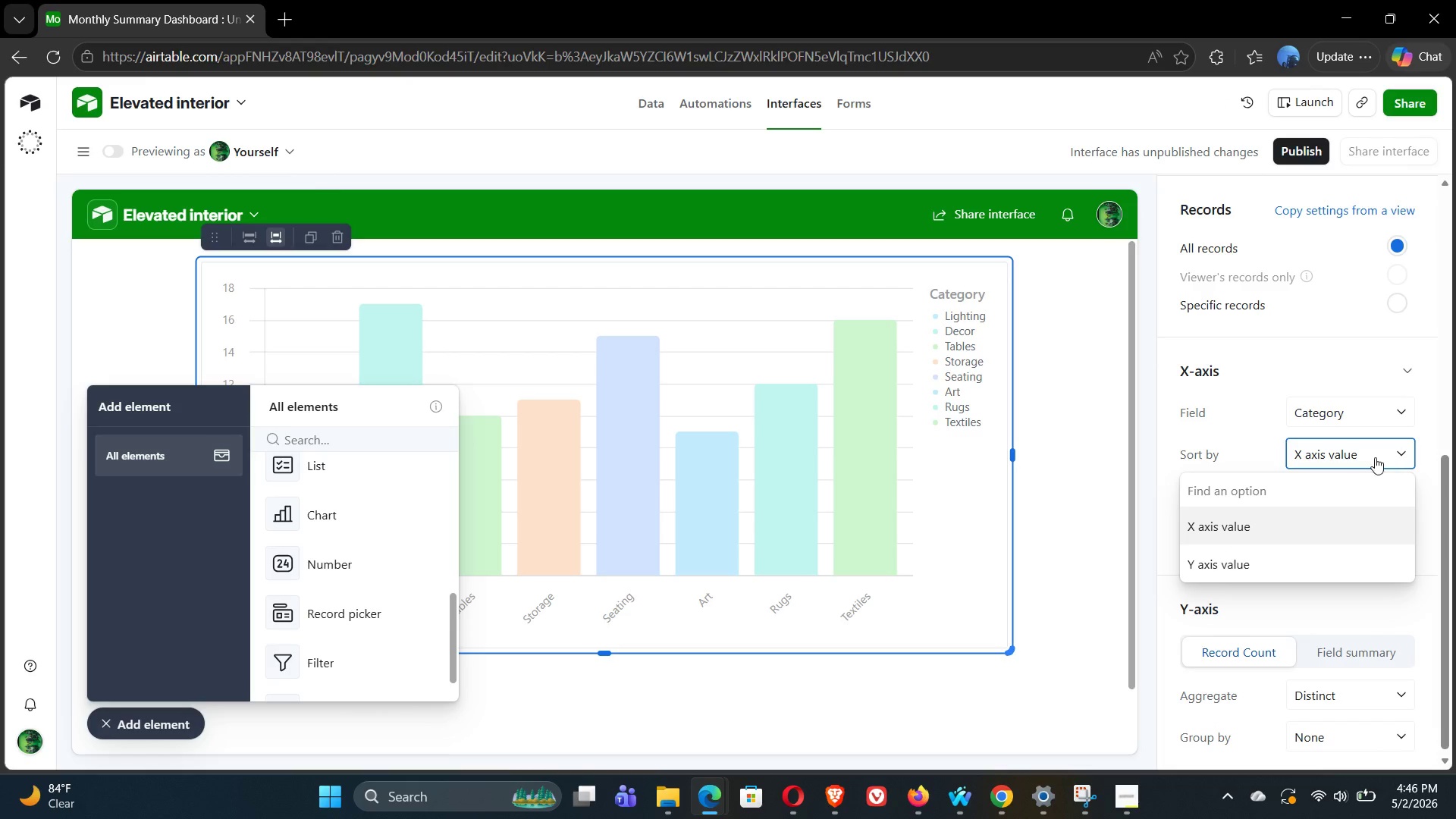 
left_click([1367, 456])
 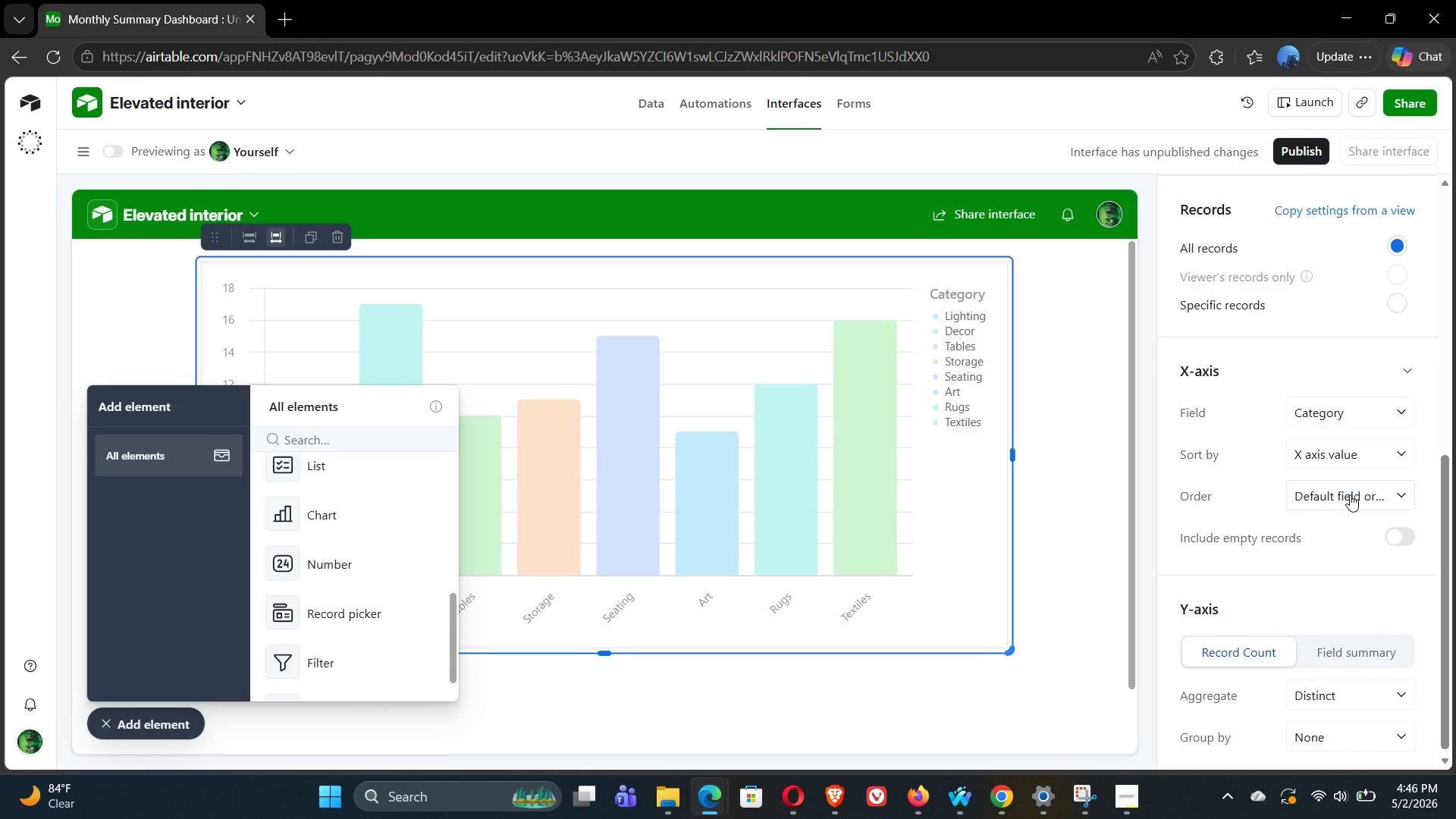 
left_click([1350, 494])
 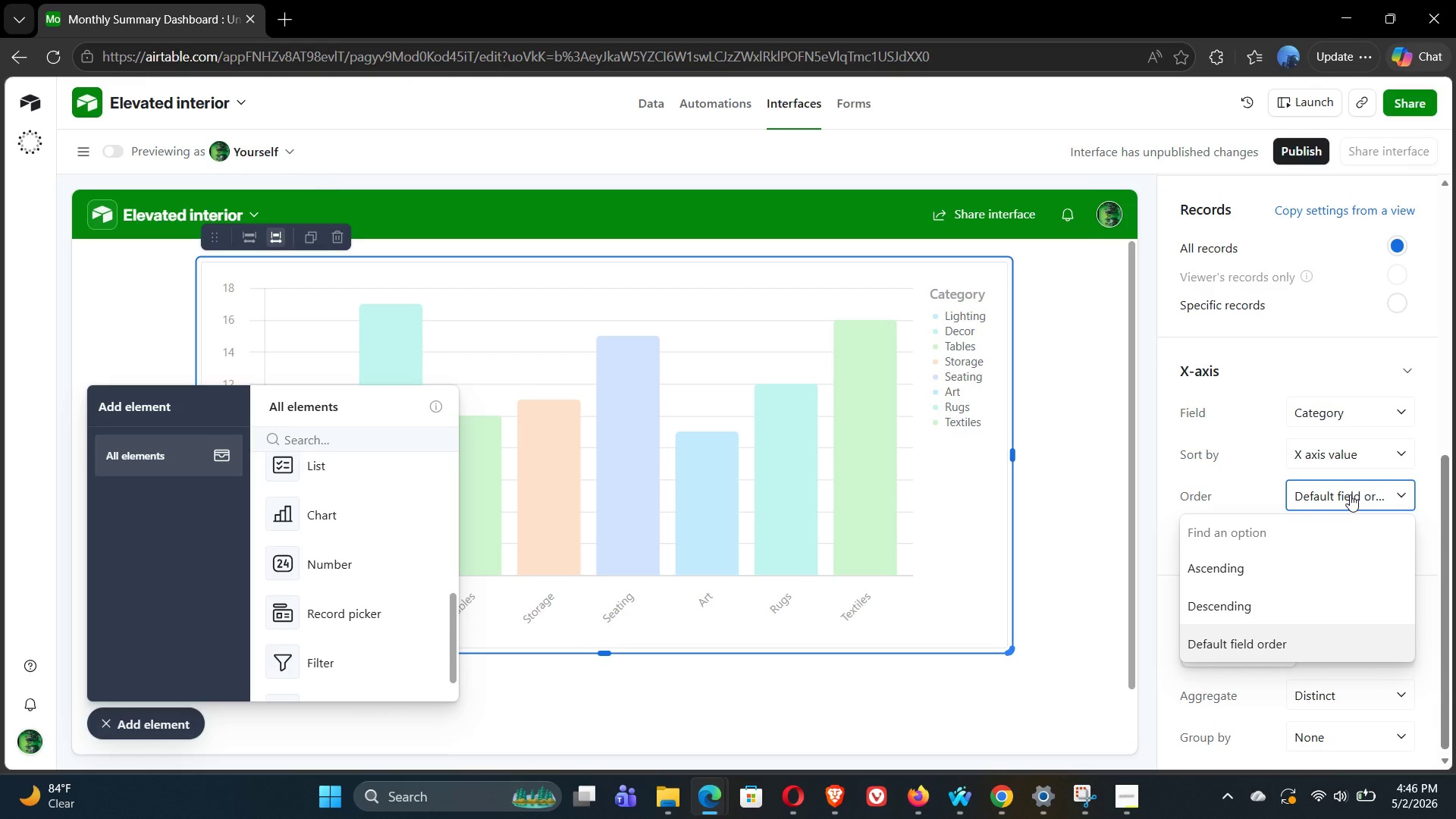 
left_click([1350, 494])
 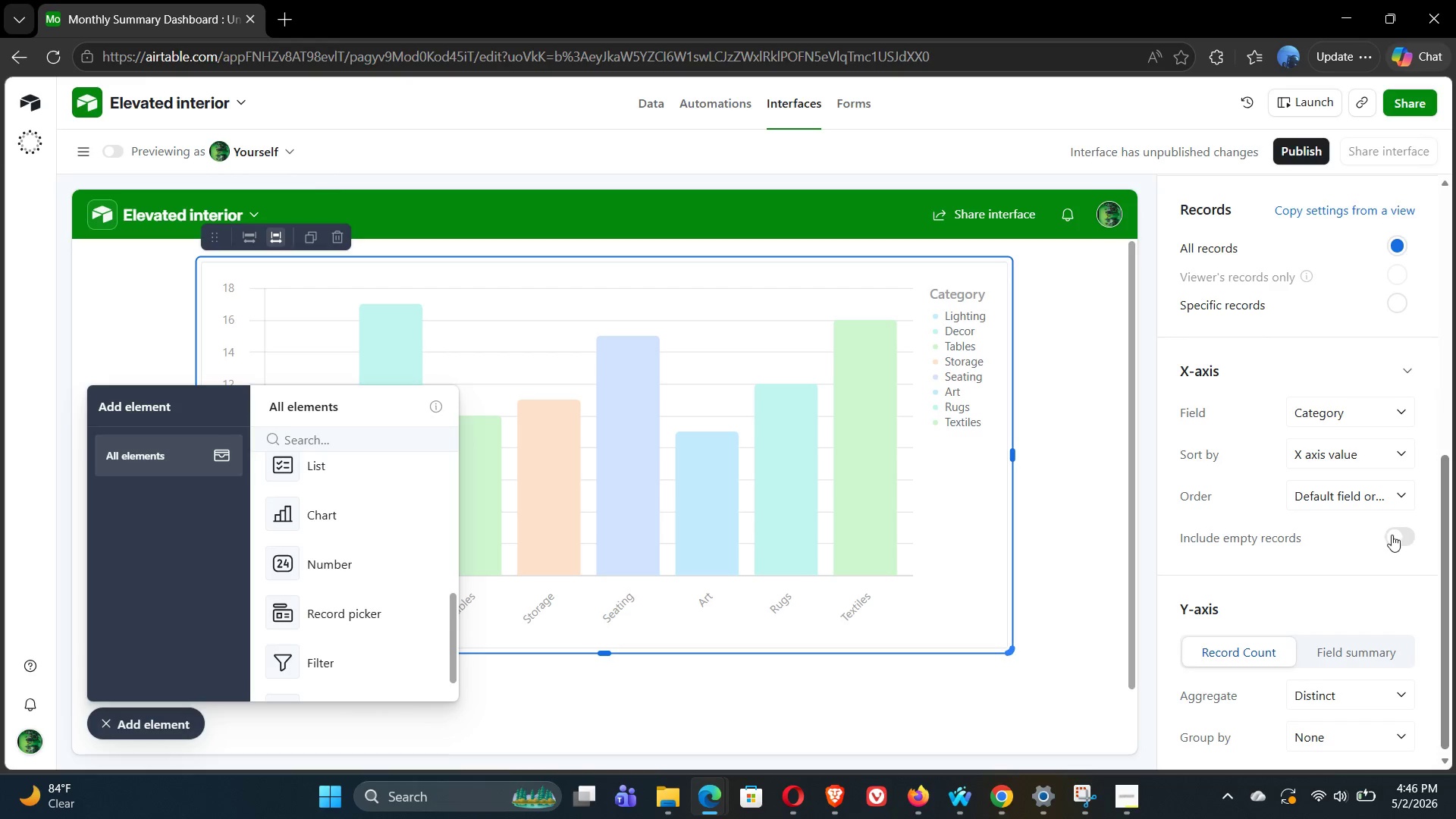 
left_click([1408, 535])
 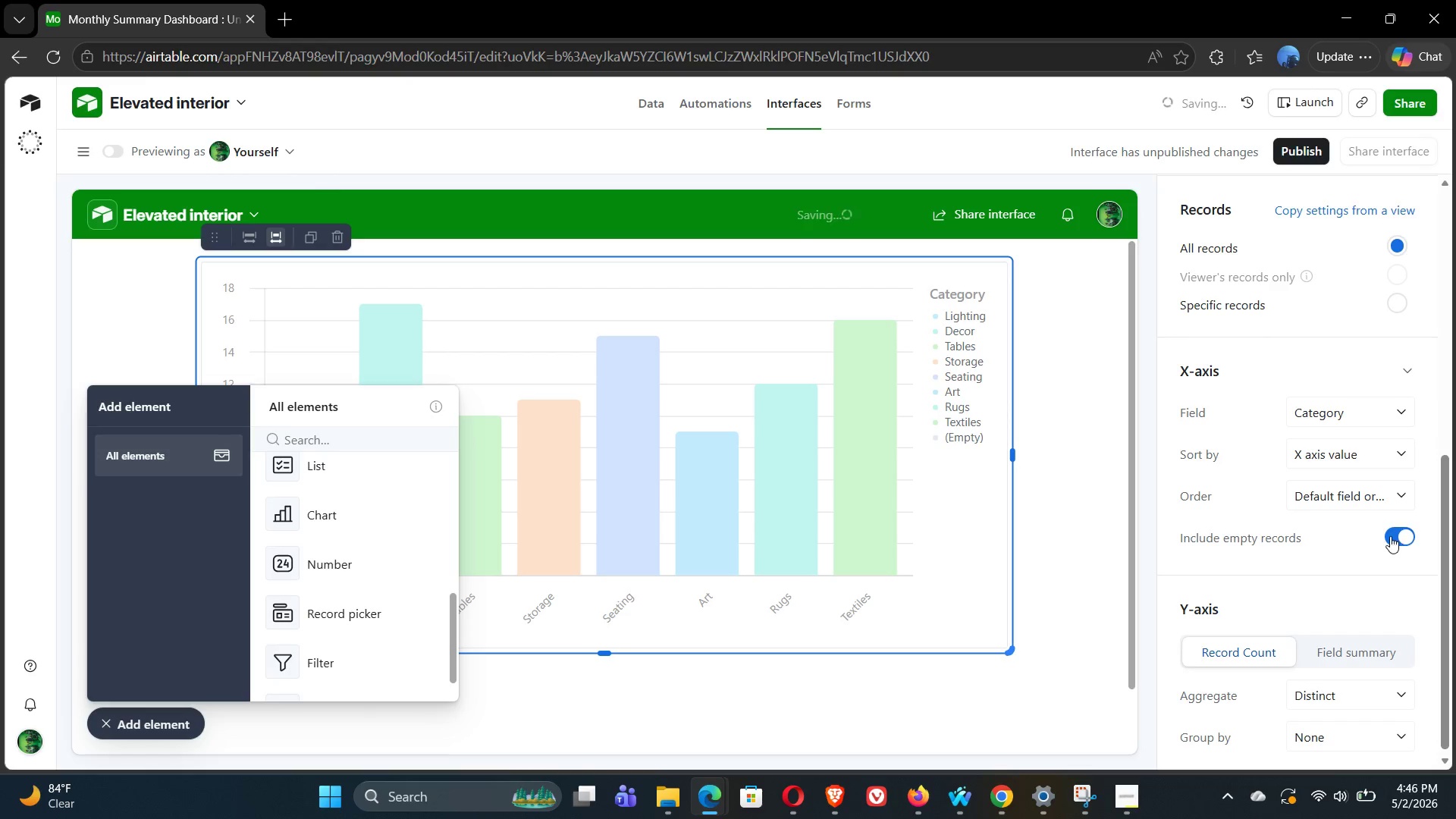 
left_click([1390, 536])
 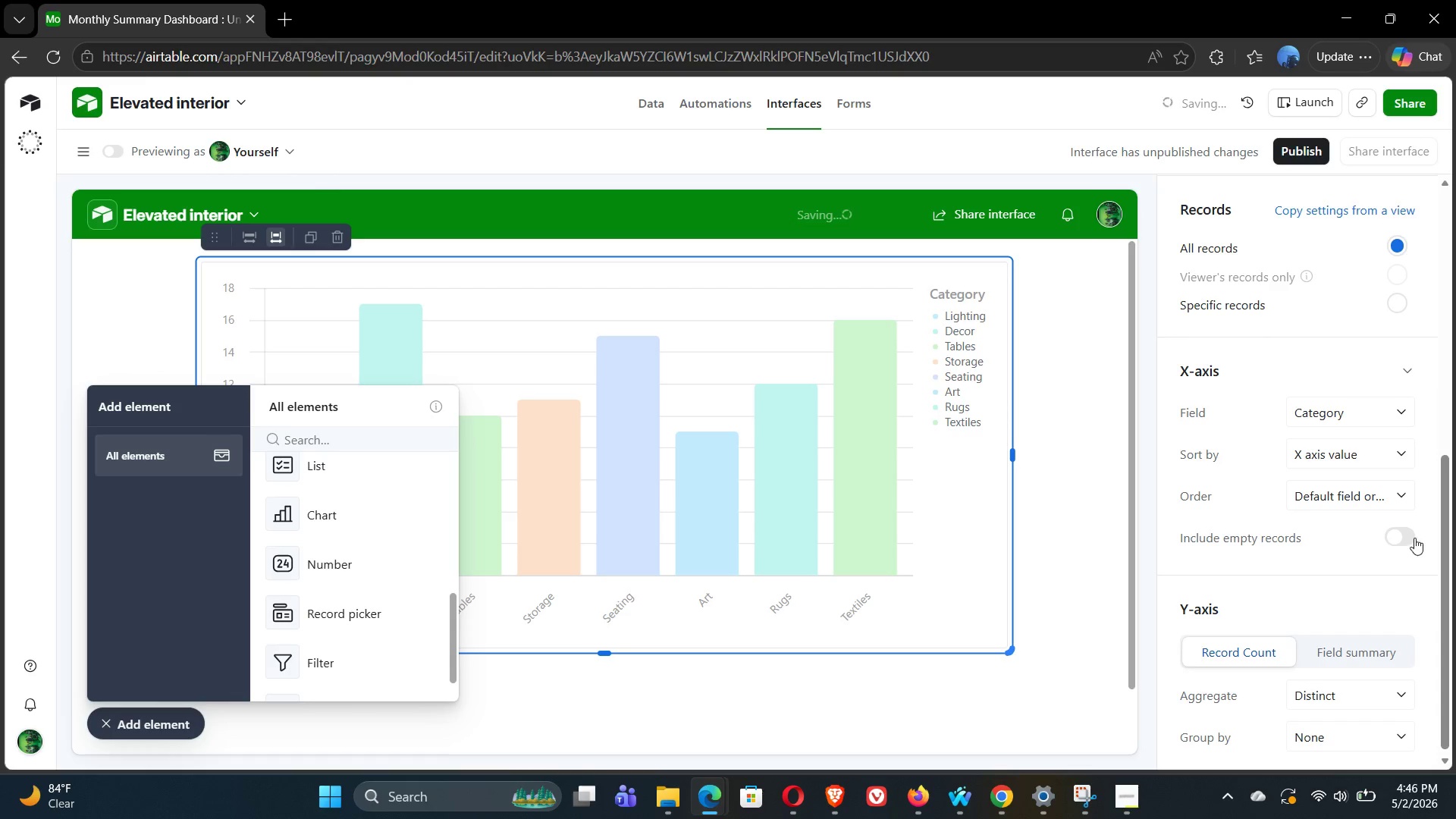 
left_click([1414, 538])
 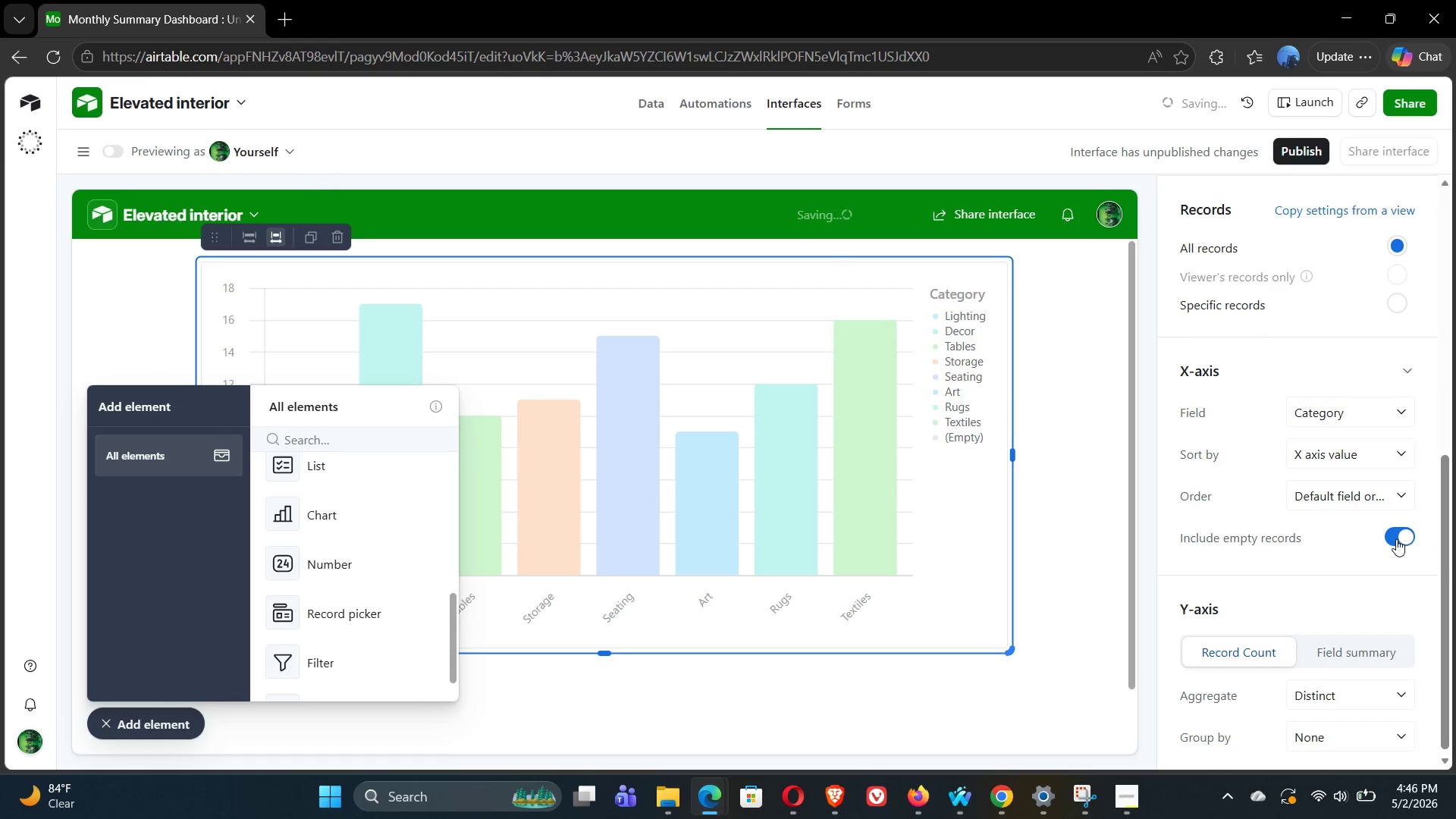 
left_click([1396, 539])
 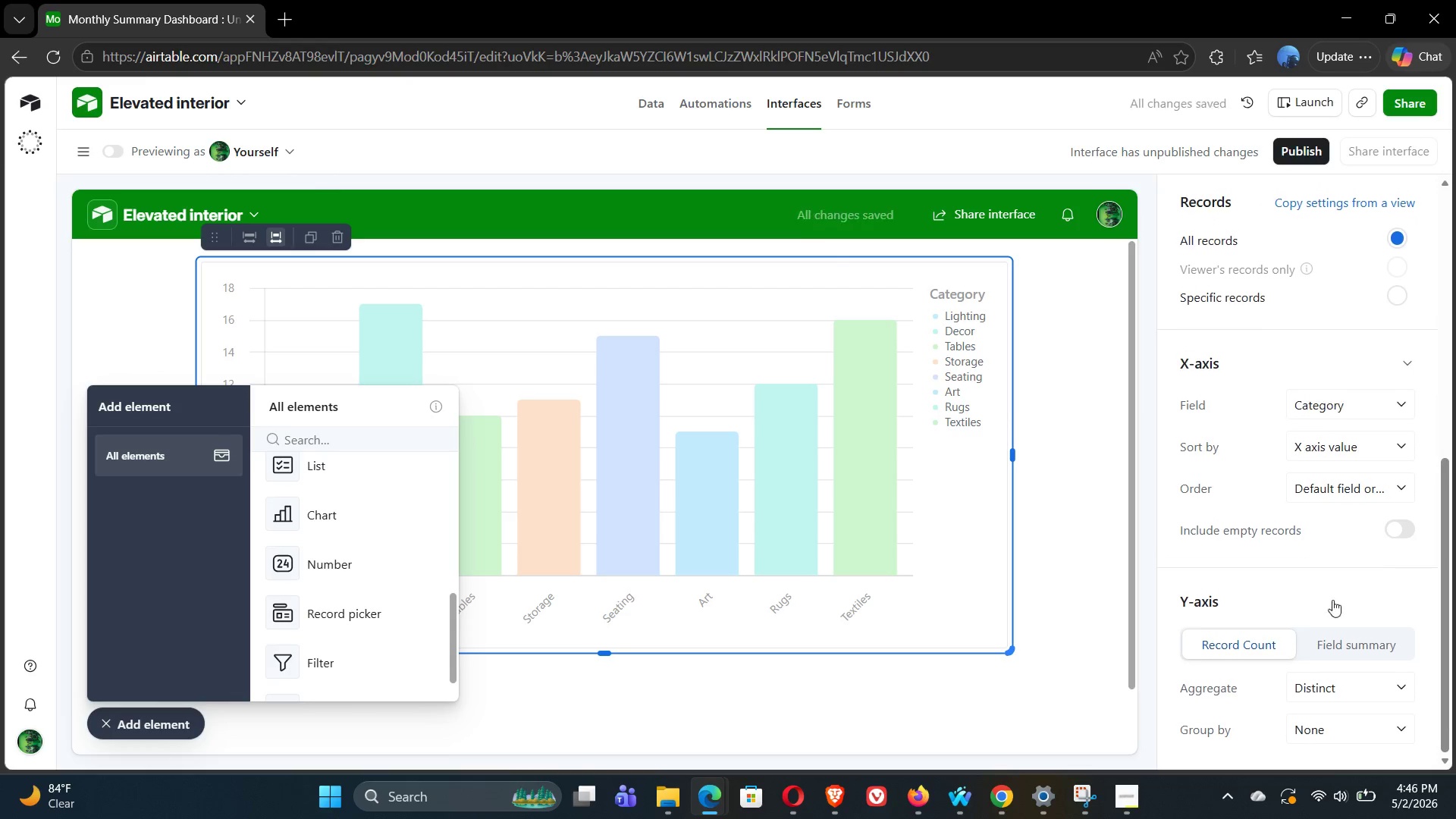 
left_click([1367, 643])
 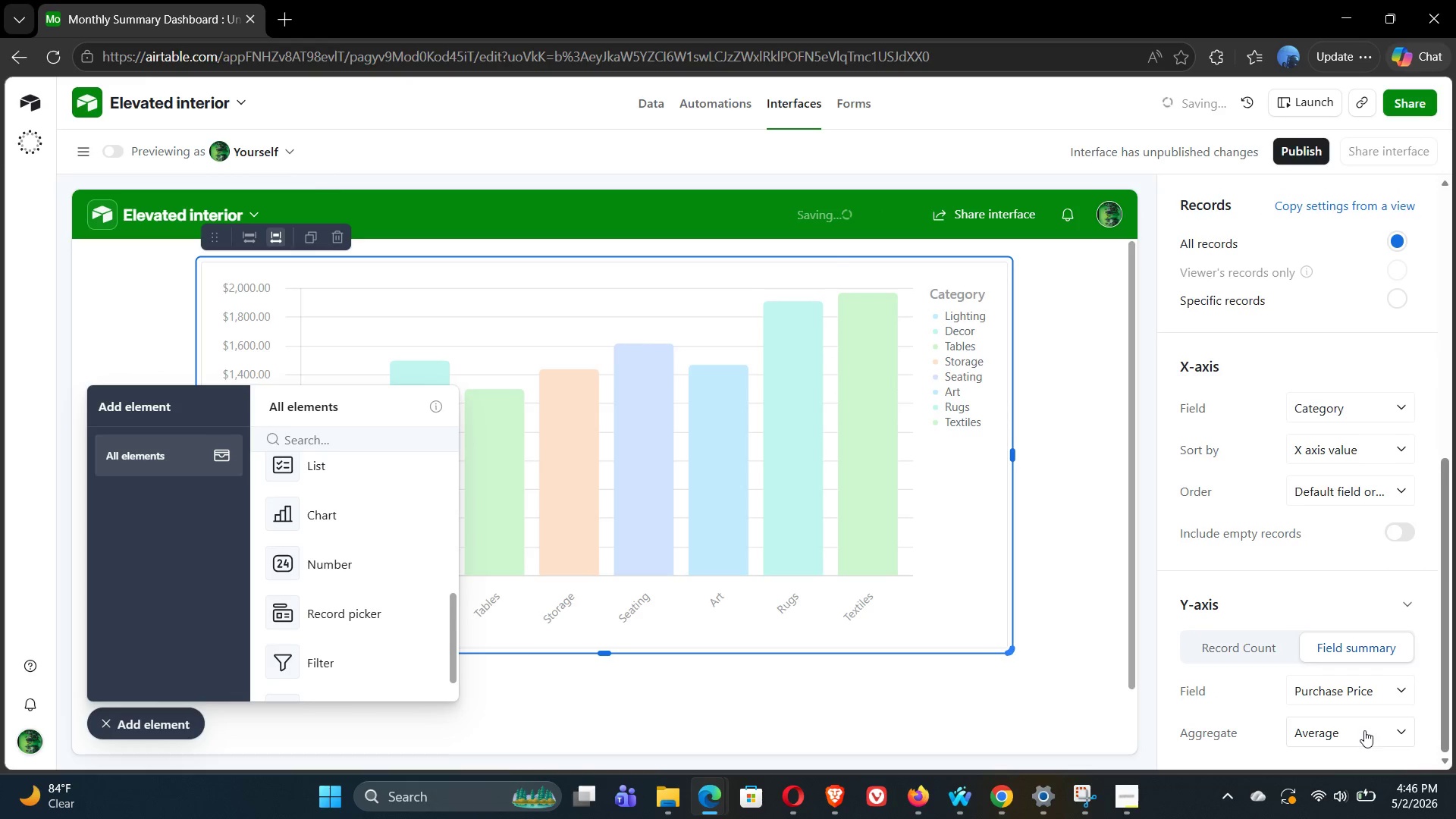 
left_click([1364, 730])
 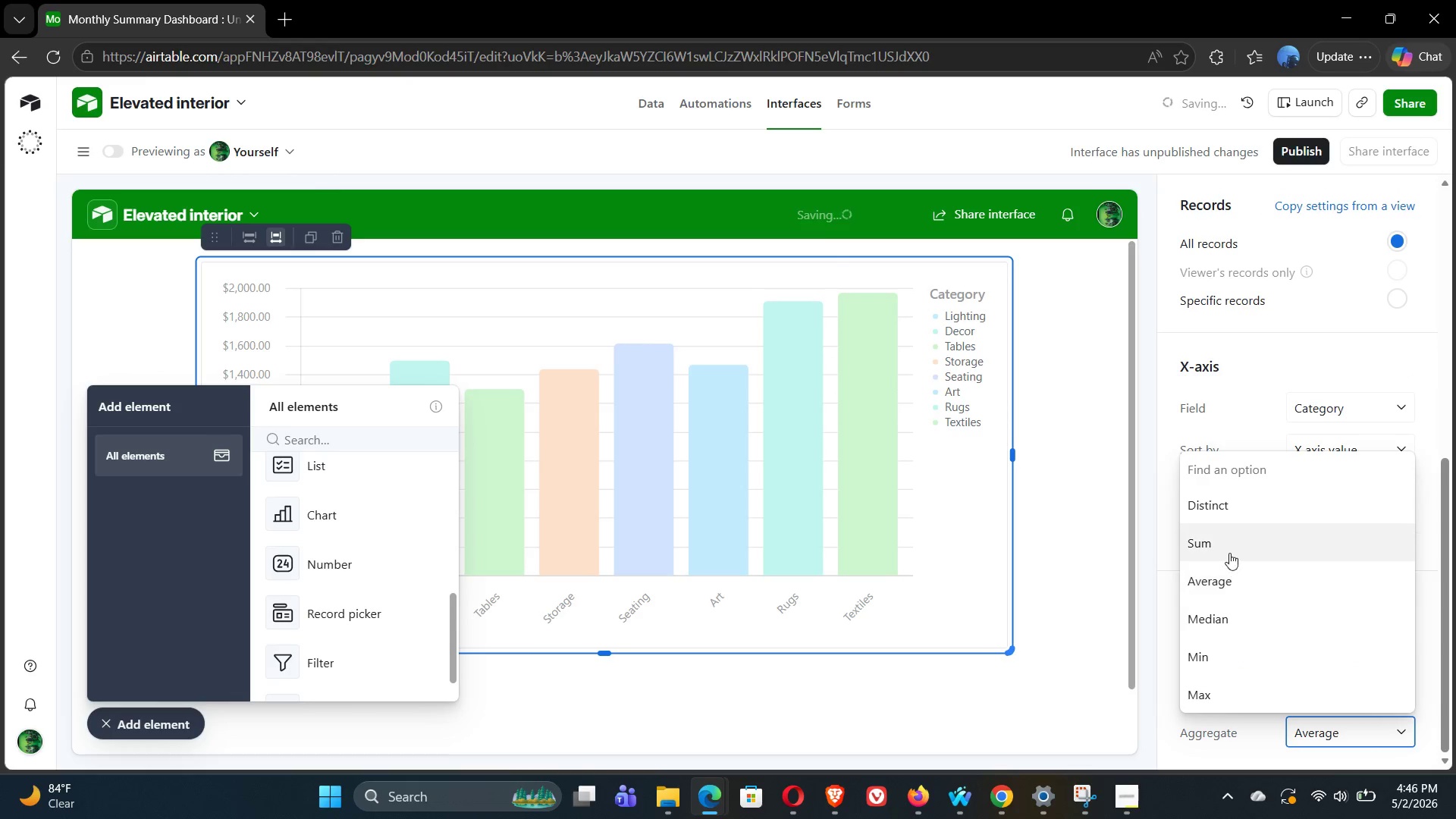 
left_click([1227, 548])
 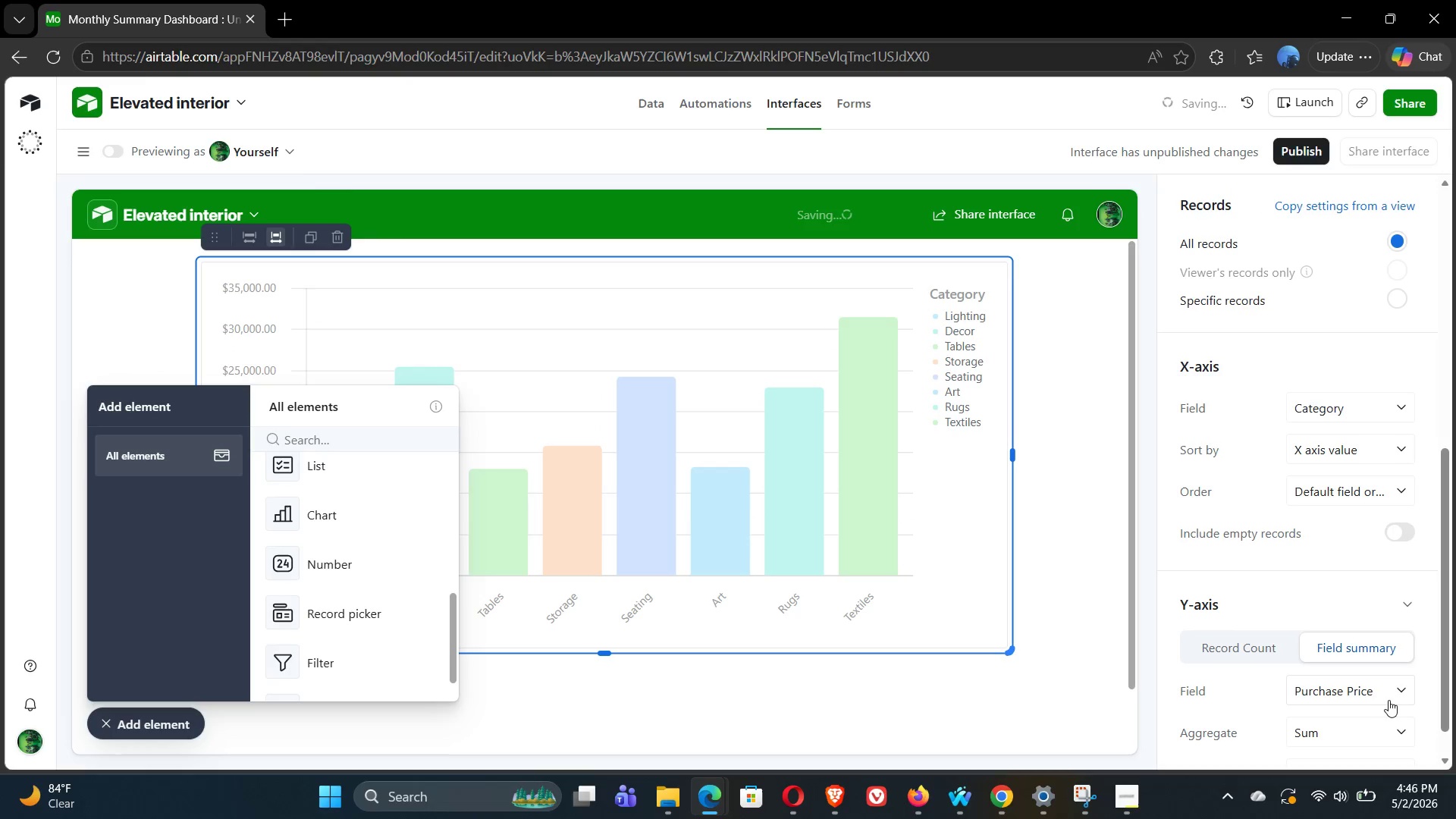 
left_click([1382, 696])
 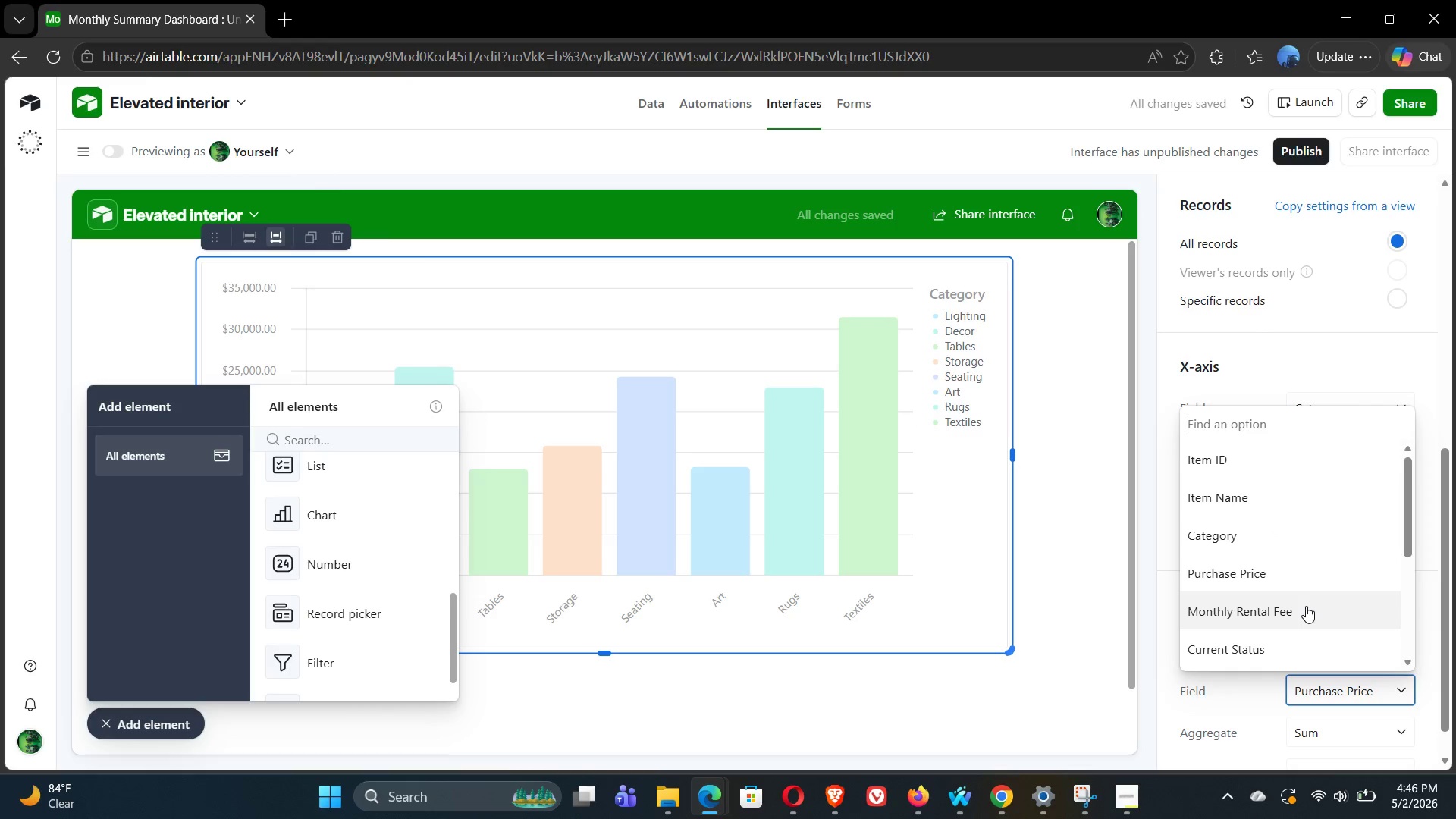 
left_click([1306, 606])
 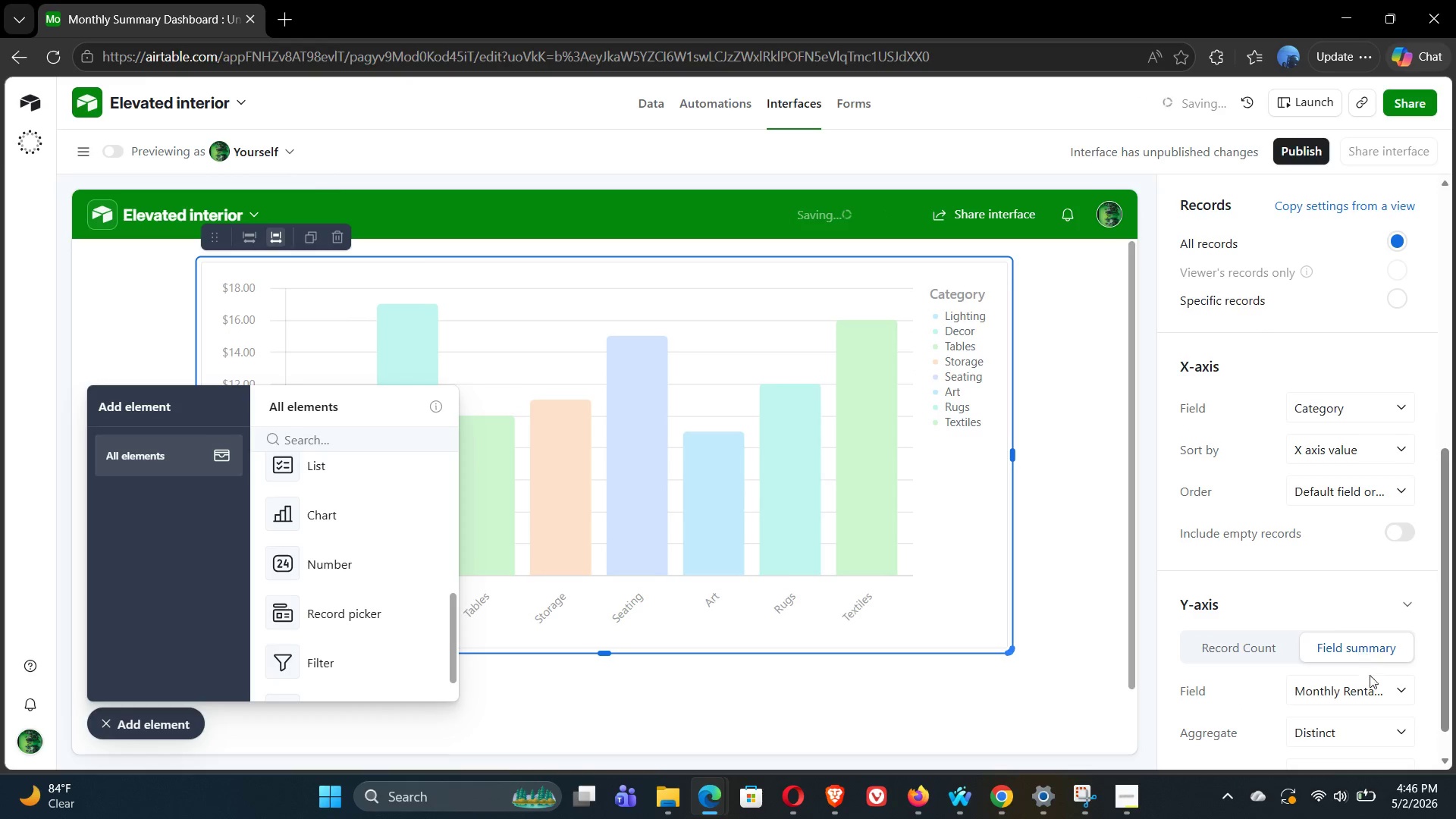 
left_click([1373, 680])
 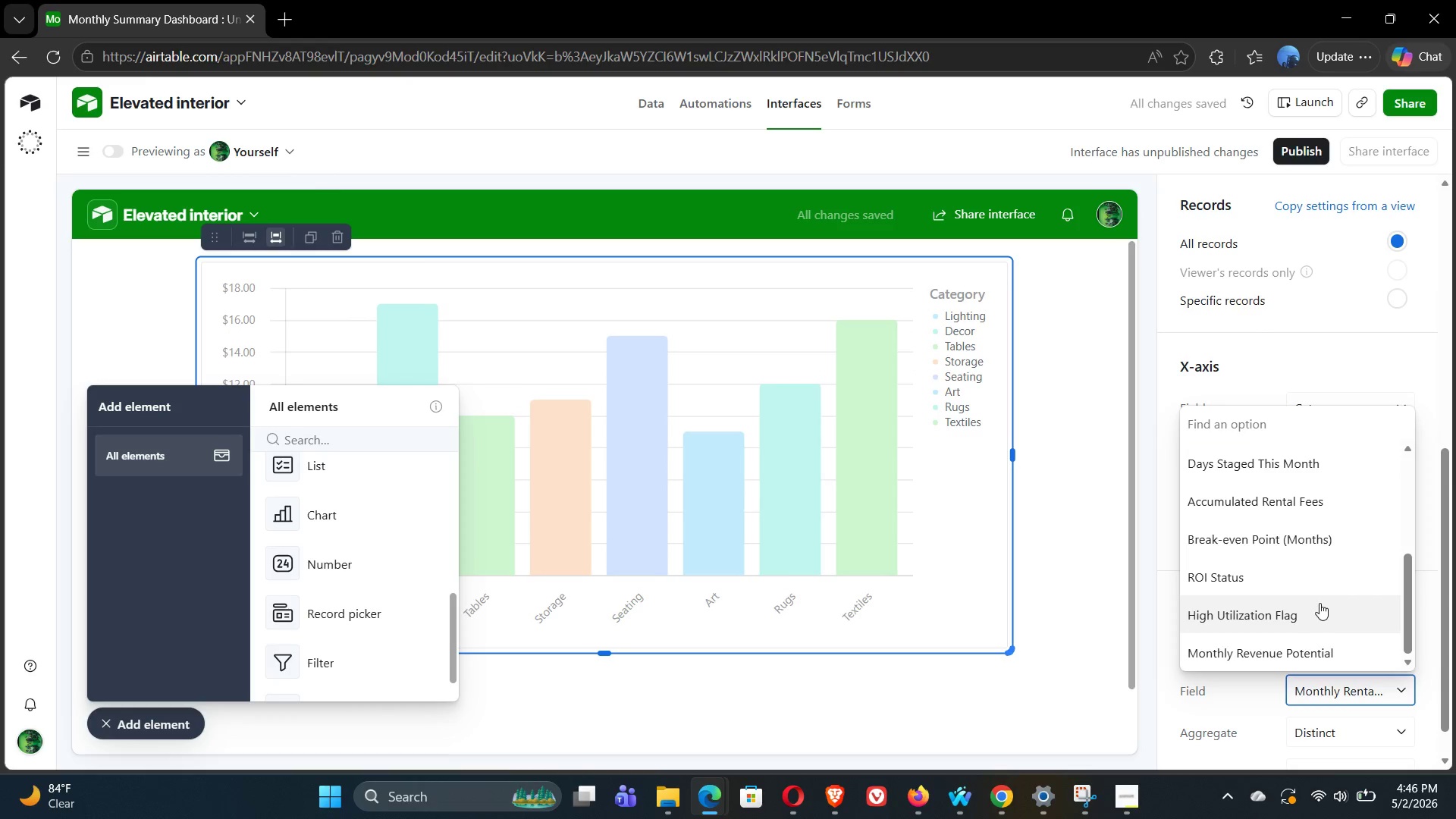 
left_click([1289, 644])
 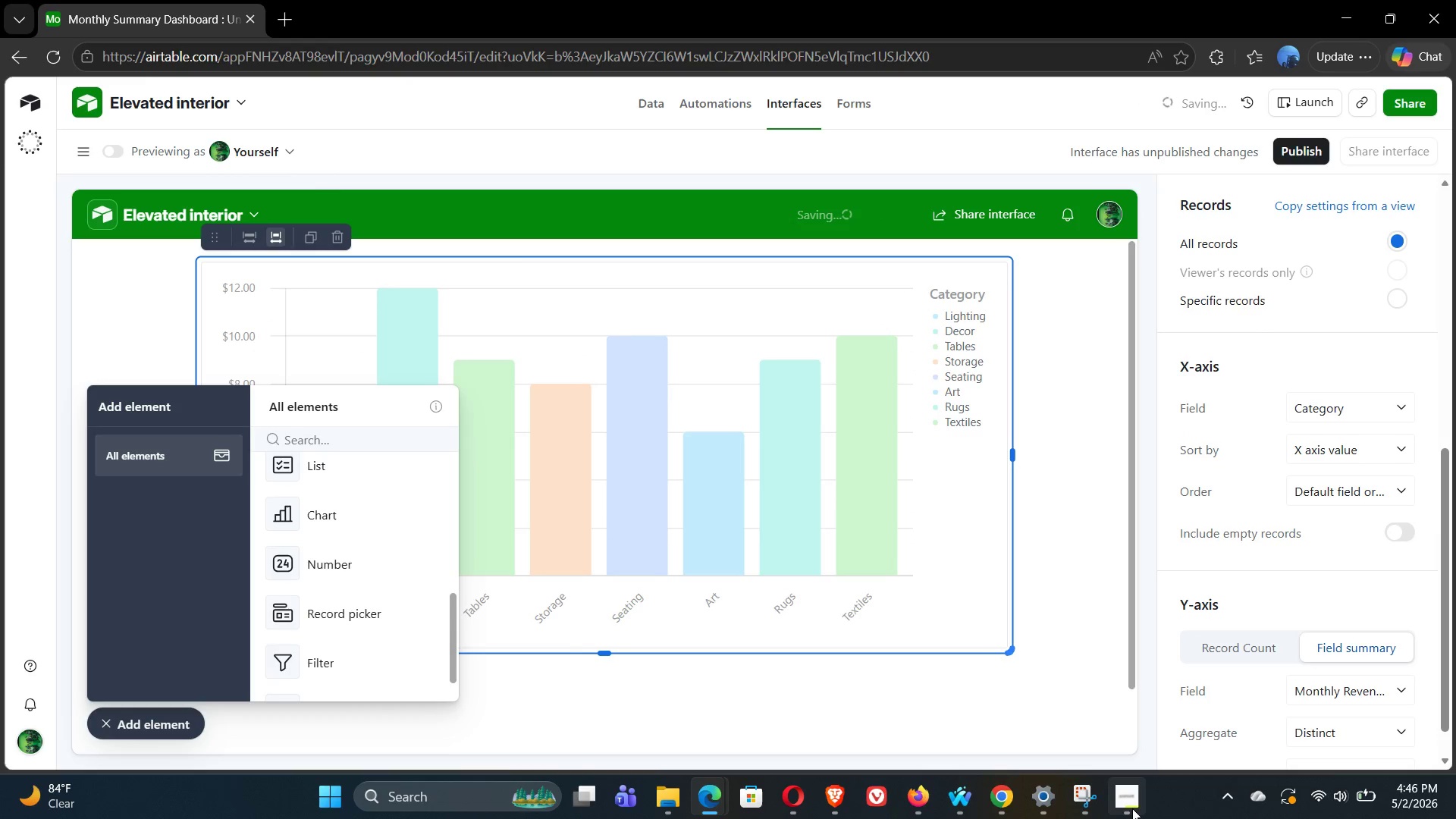 
left_click([1131, 809])